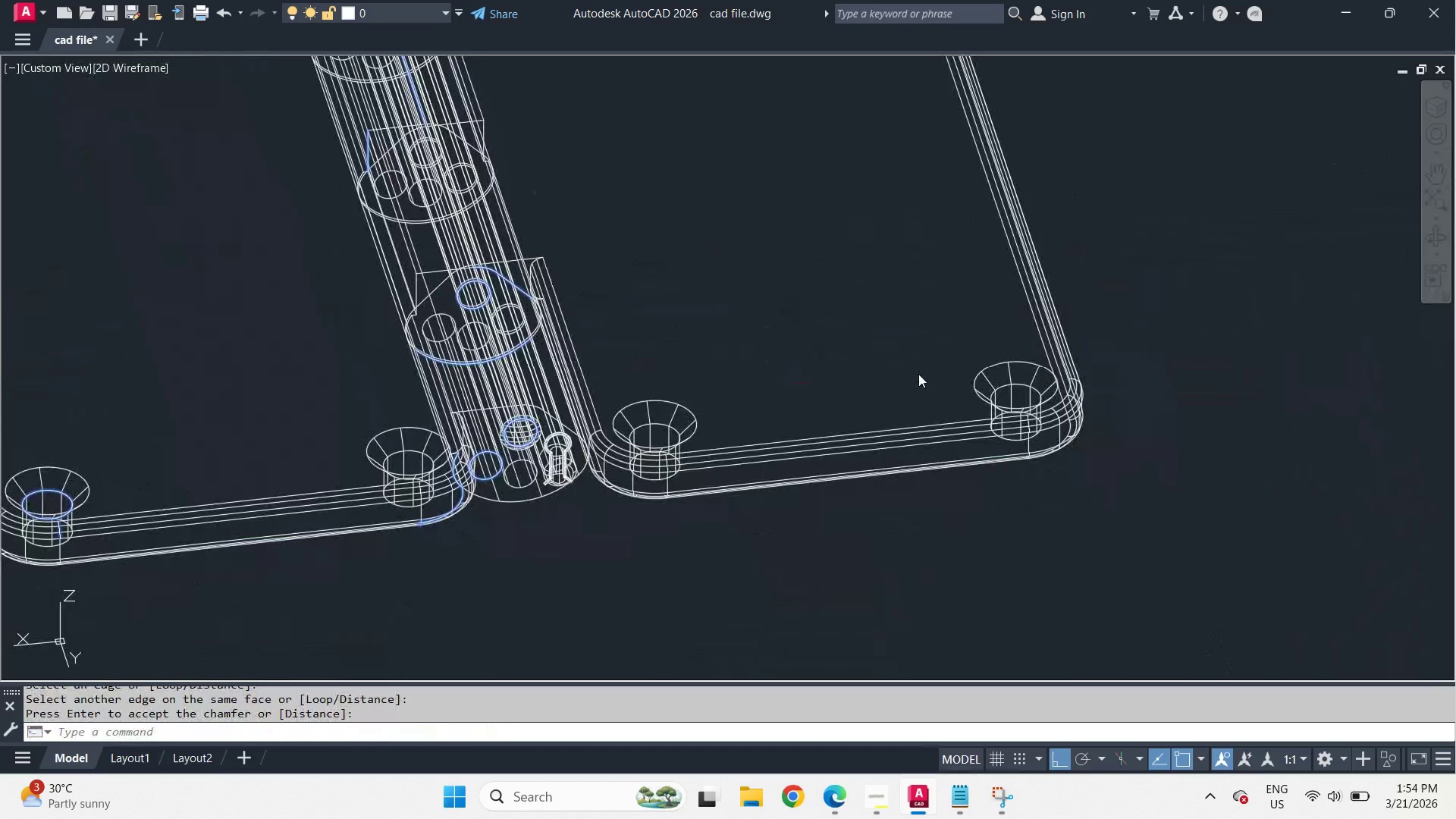 
hold_key(key=ShiftLeft, duration=3.66)
 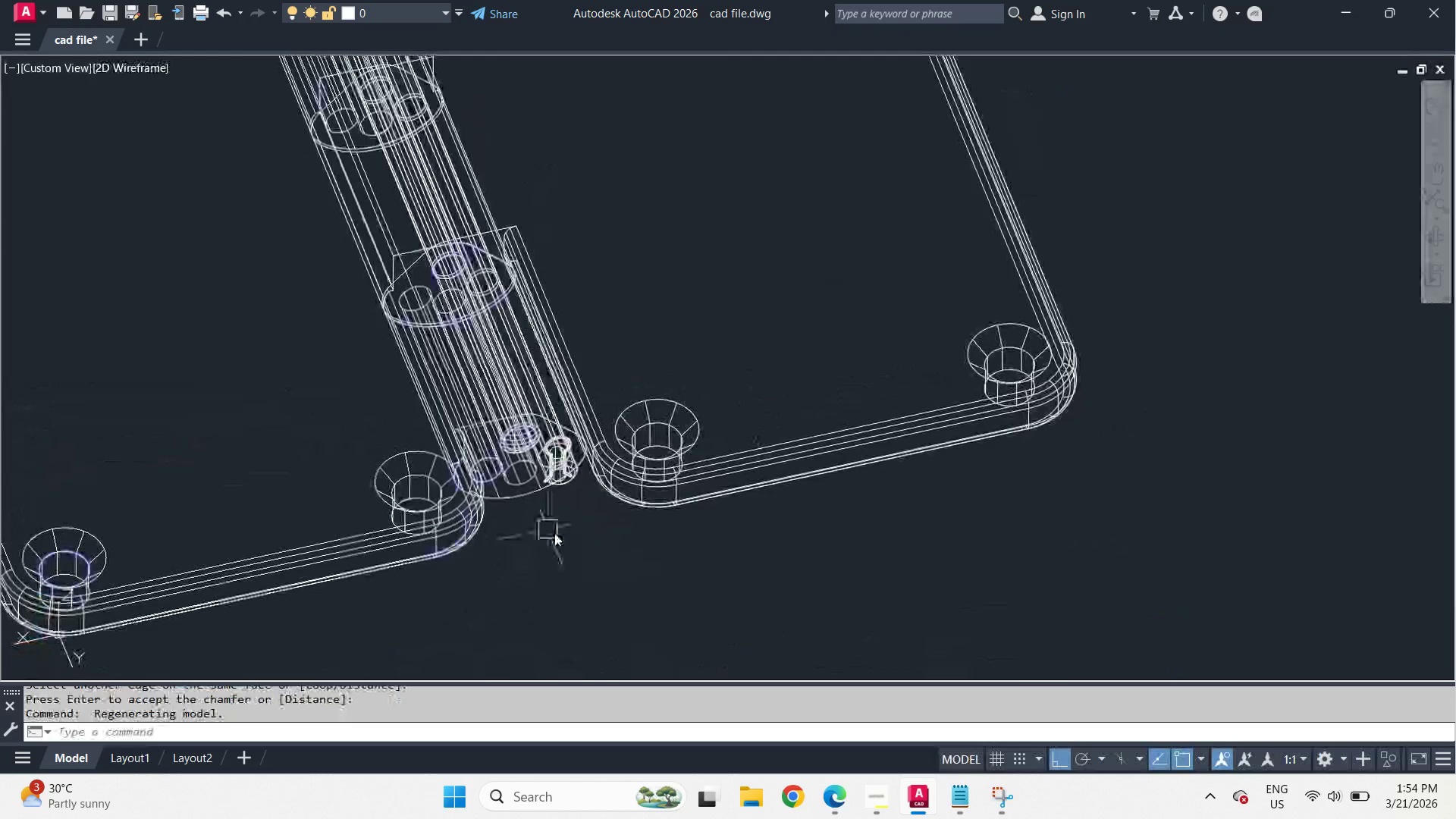 
scroll: coordinate [893, 376], scroll_direction: down, amount: 1.0
 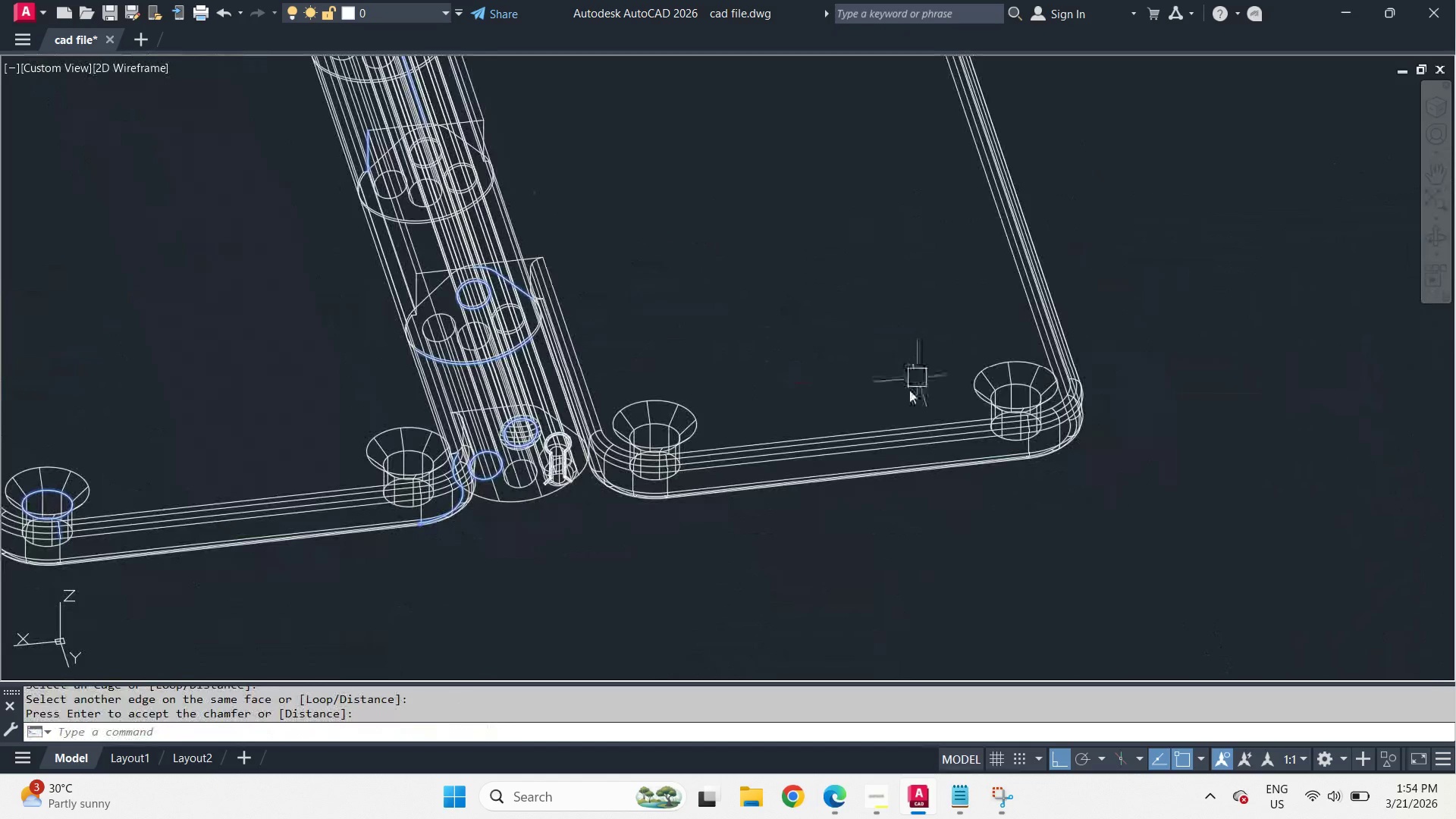 
hold_key(key=ShiftLeft, duration=5.56)
 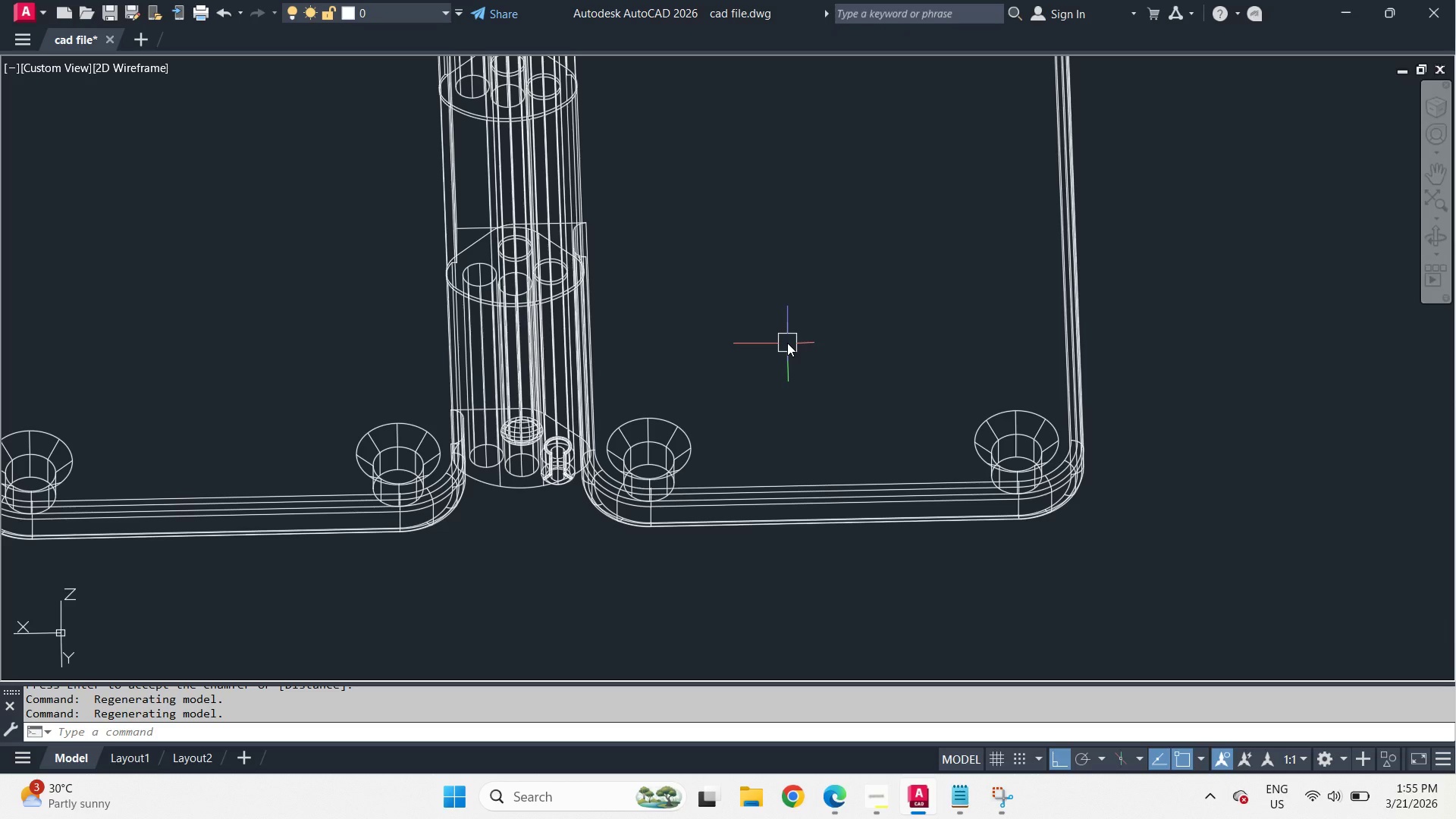 
wait(8.8)
 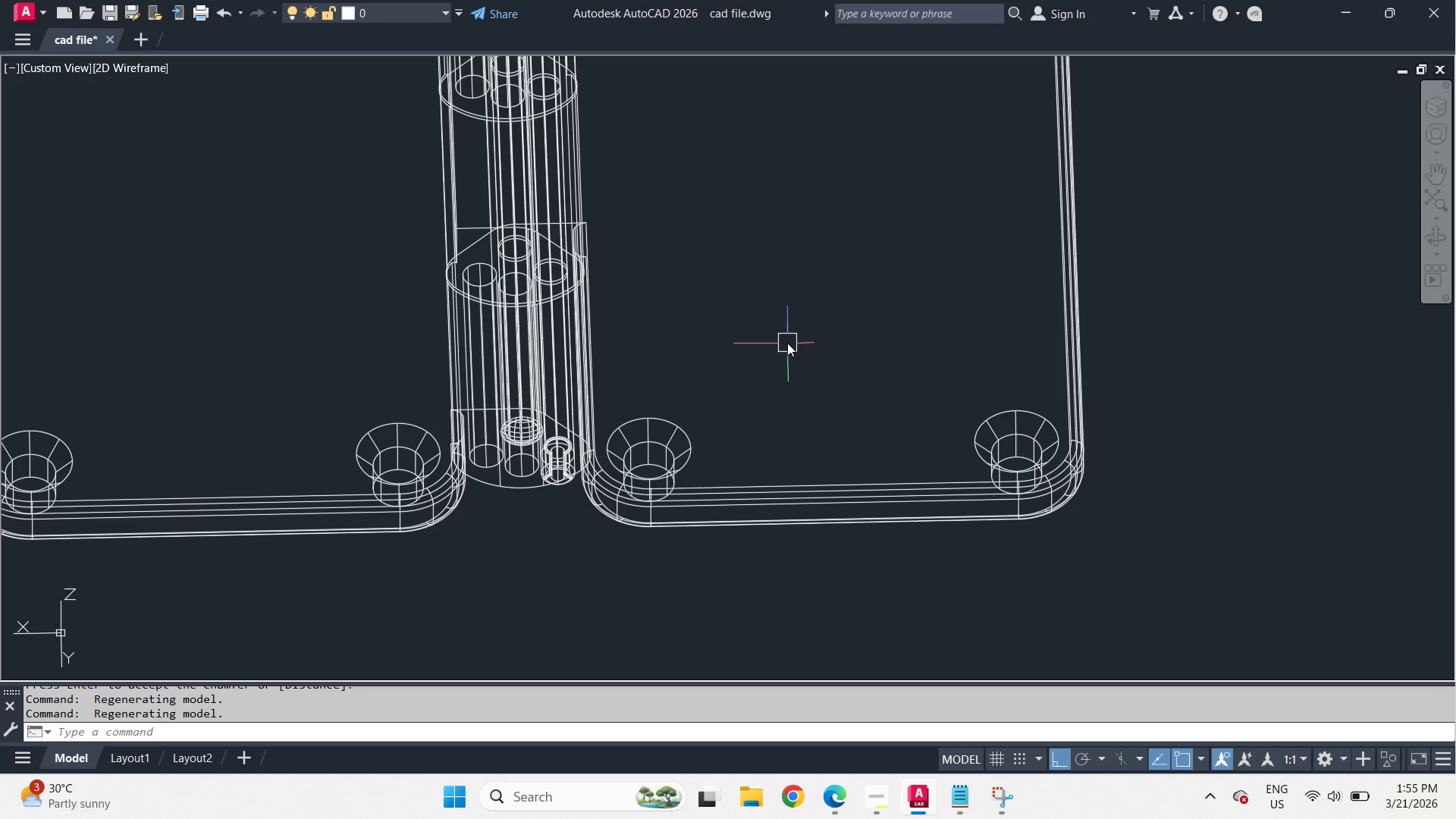 
scroll: coordinate [859, 349], scroll_direction: down, amount: 3.0
 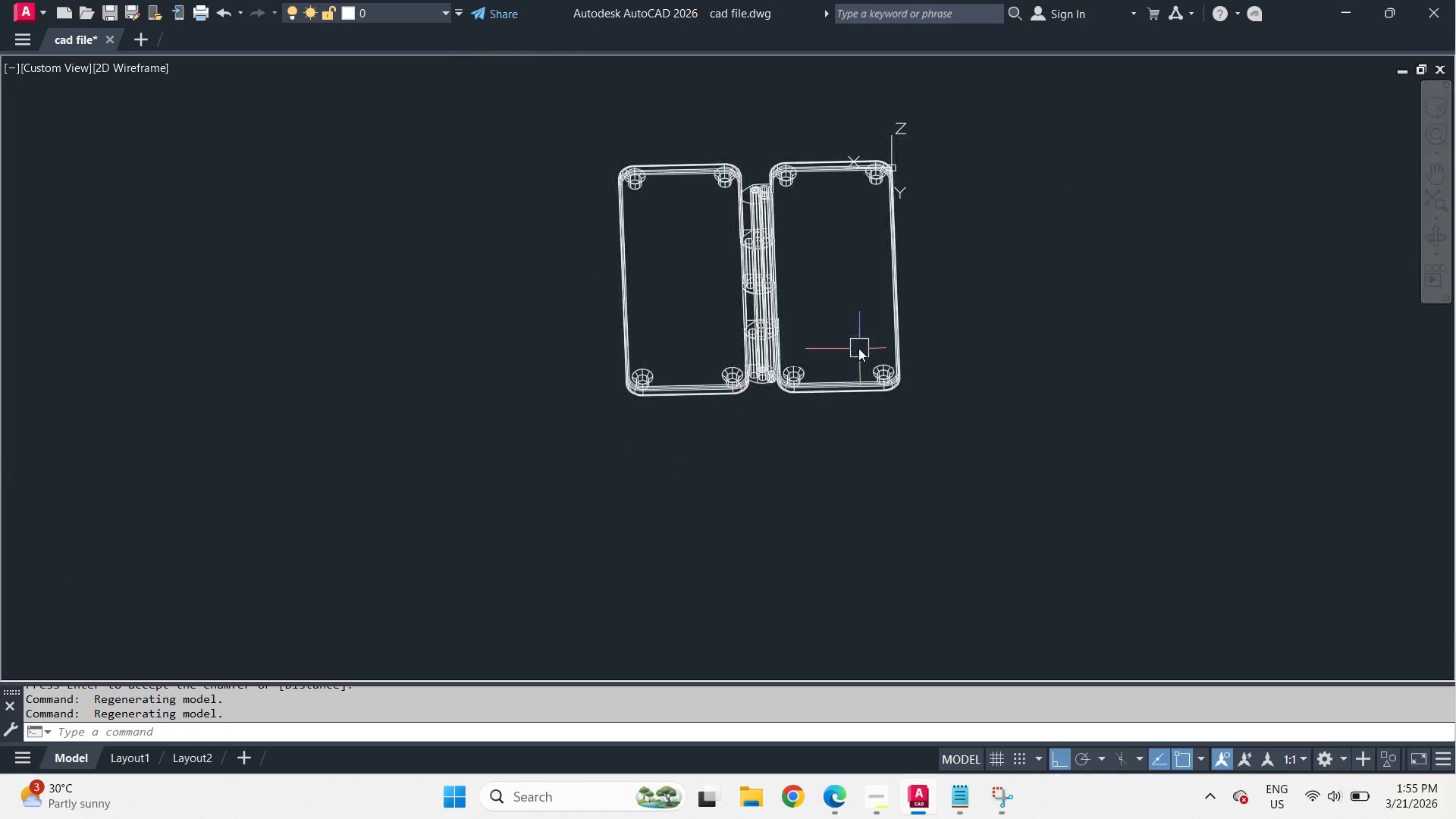 
hold_key(key=ShiftLeft, duration=1.5)
 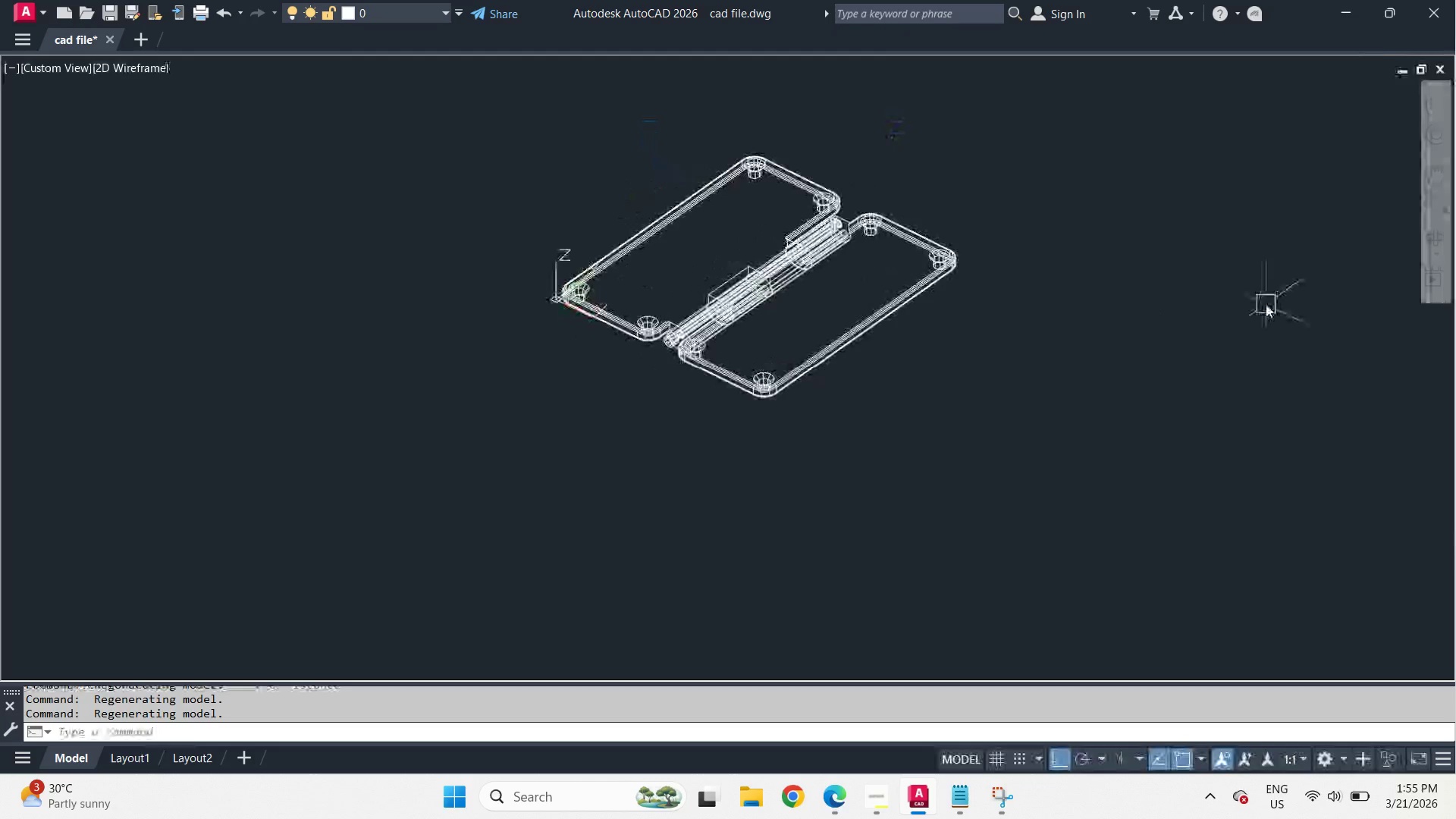 
type(-v sw )
 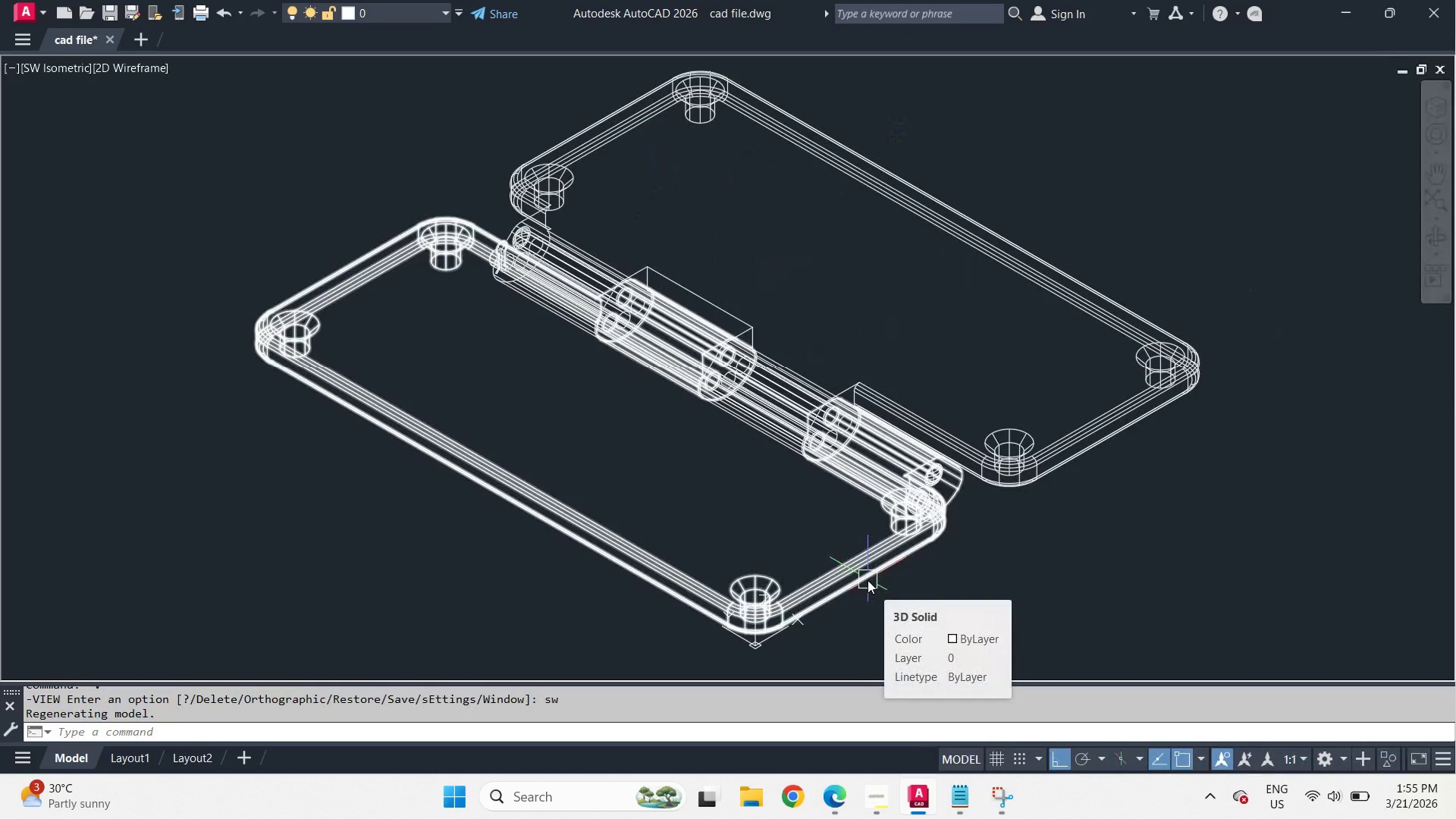 
key(Minus)
 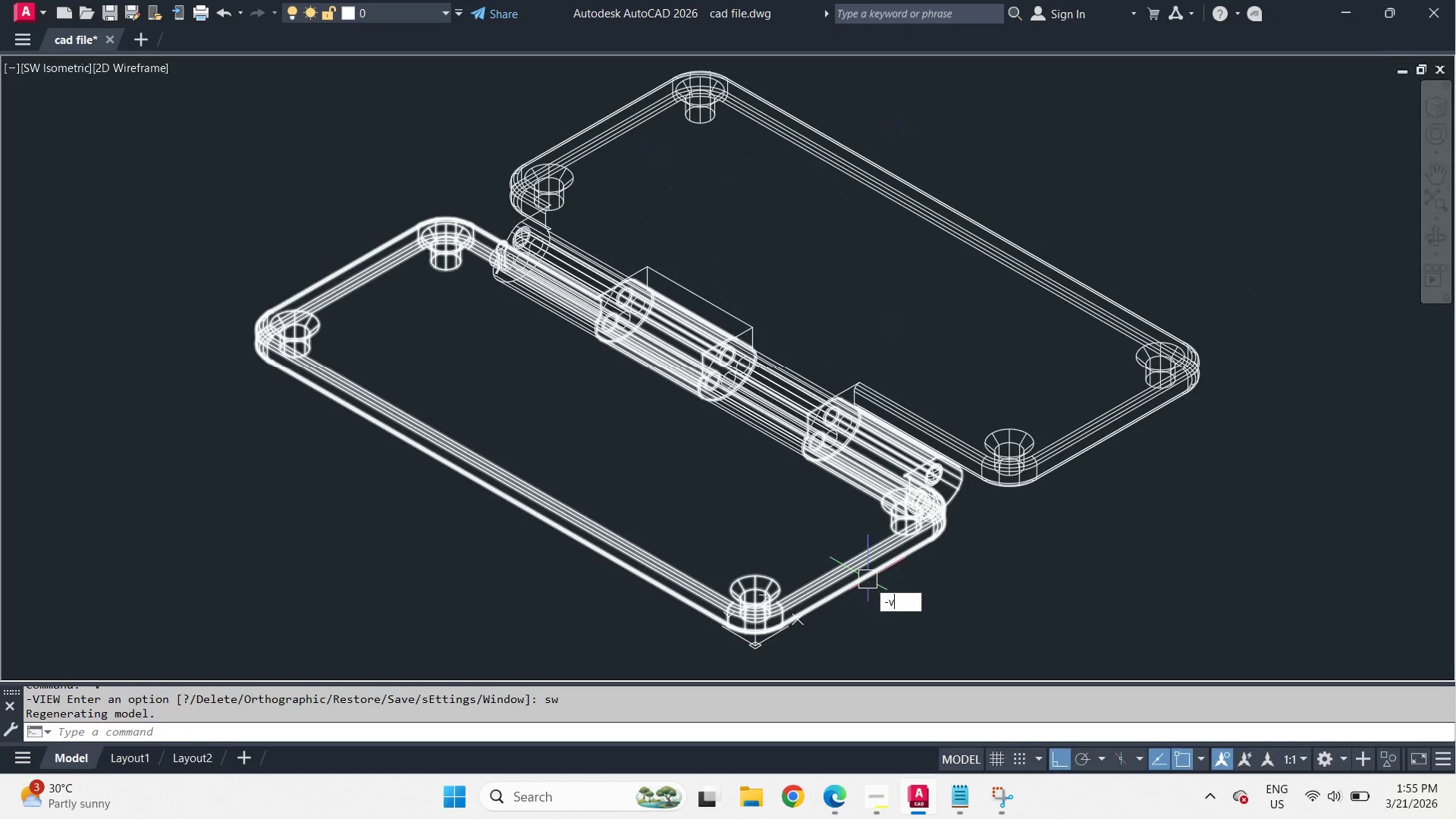 
key(V)
 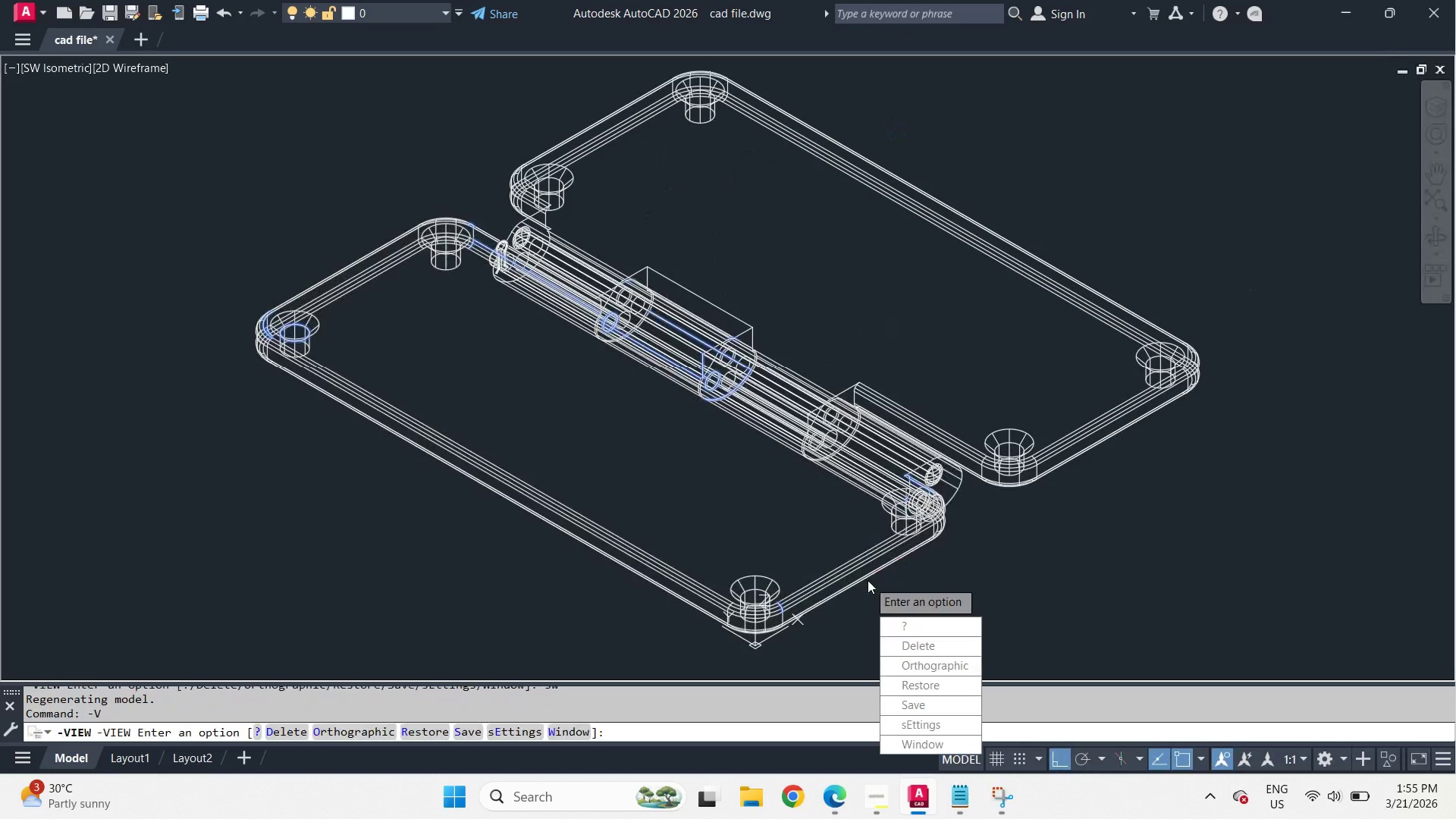 
key(Space)
 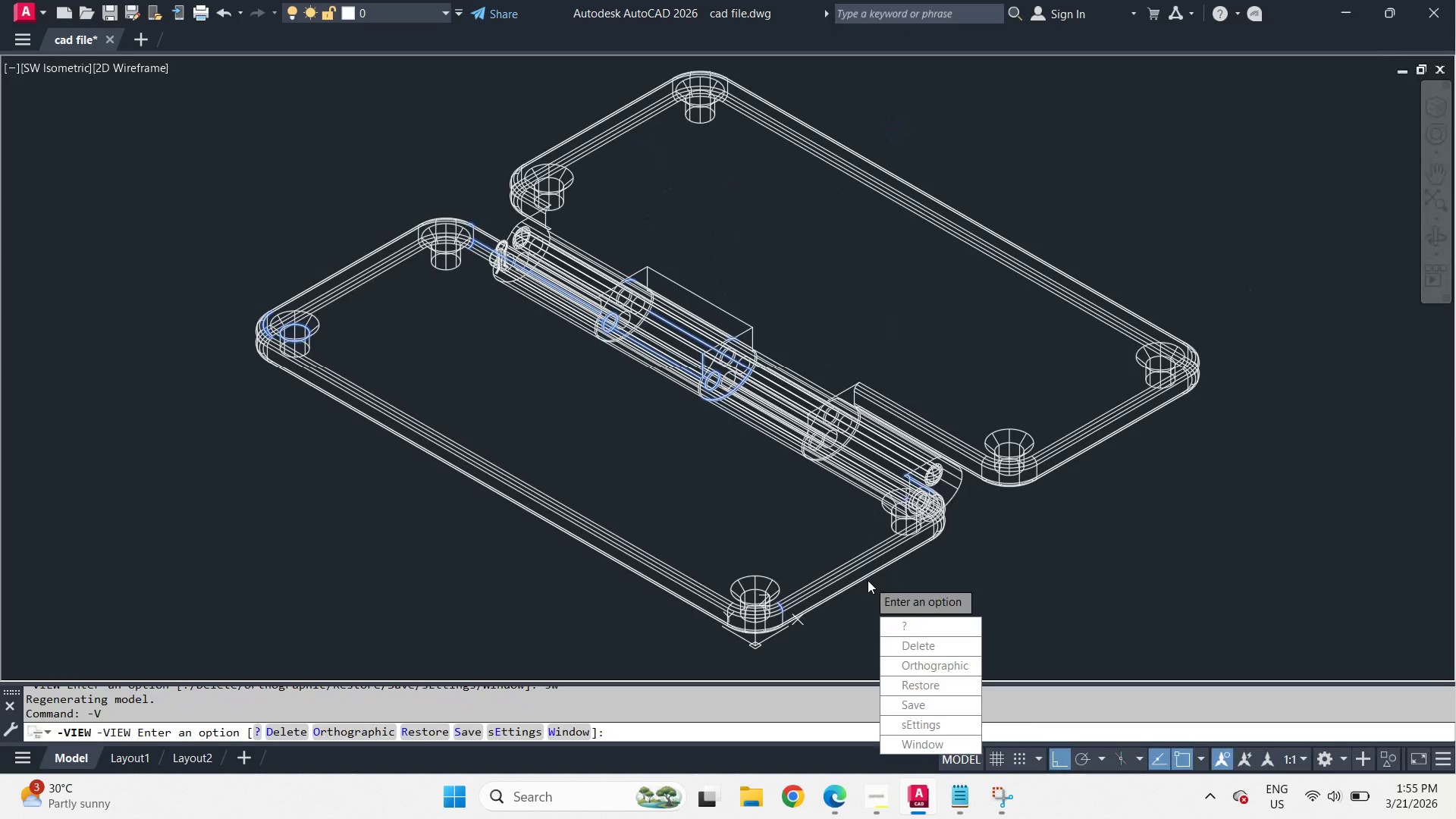 
key(T)
 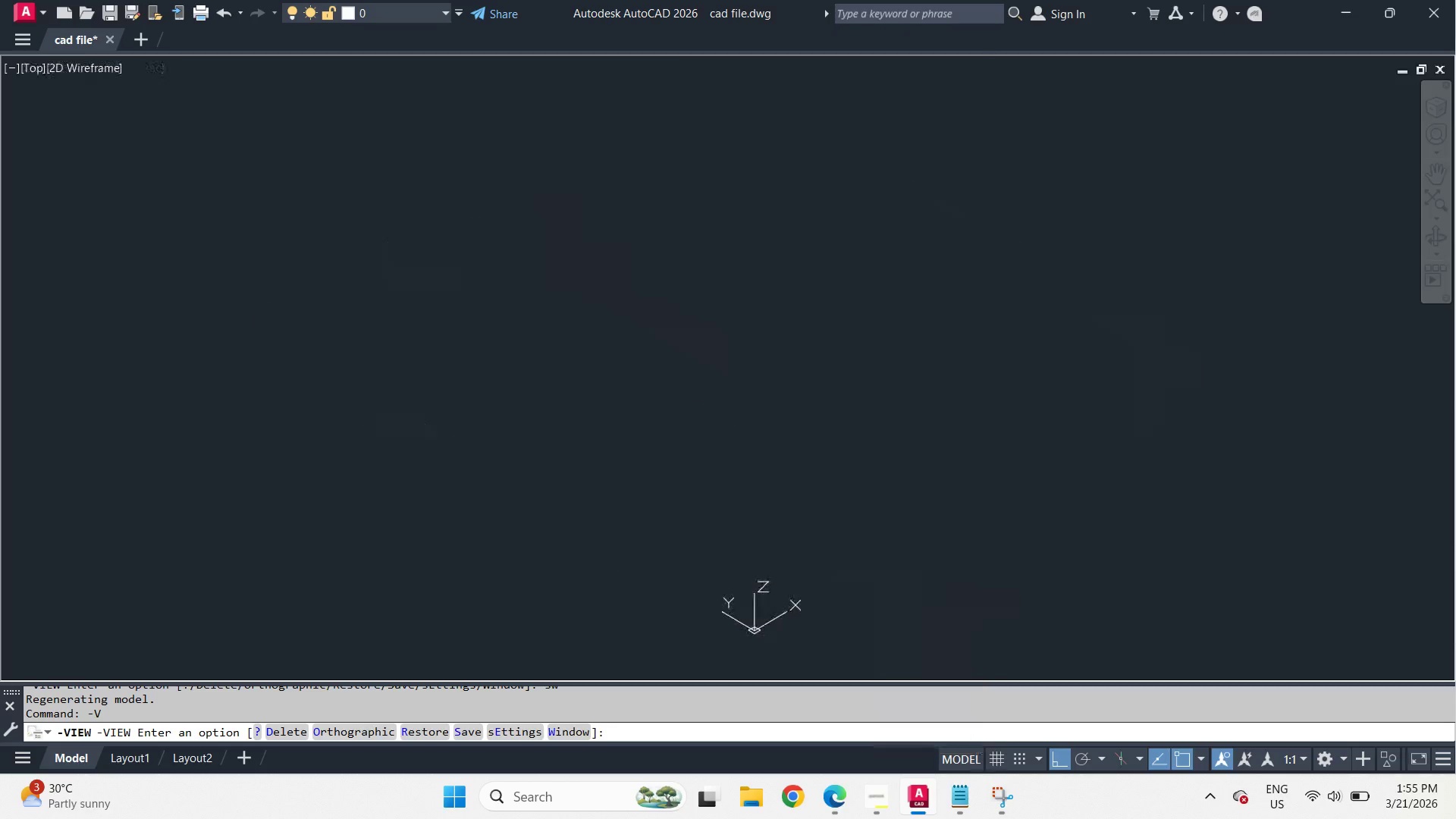 
key(Space)
 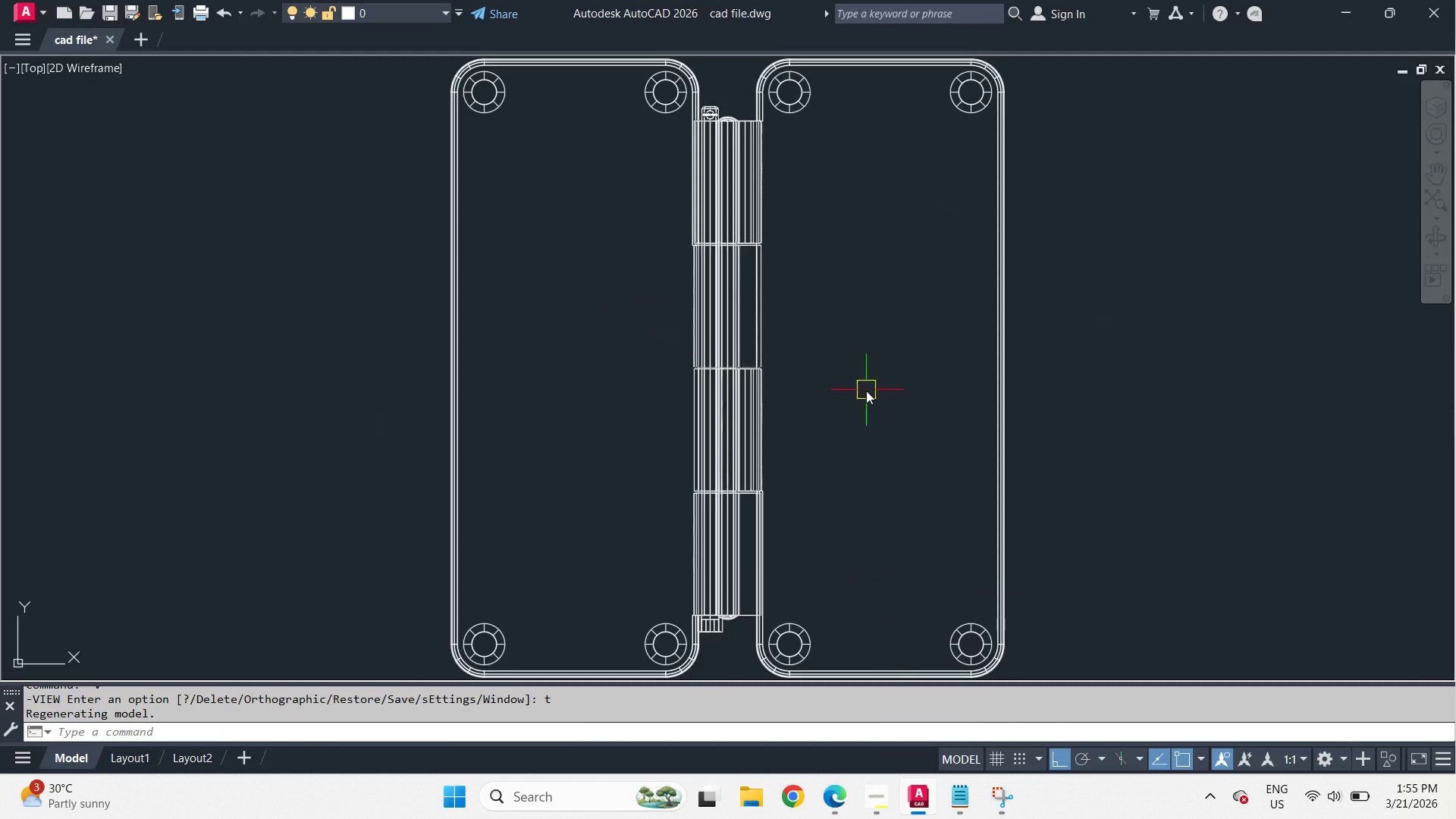 
left_click([714, 573])
 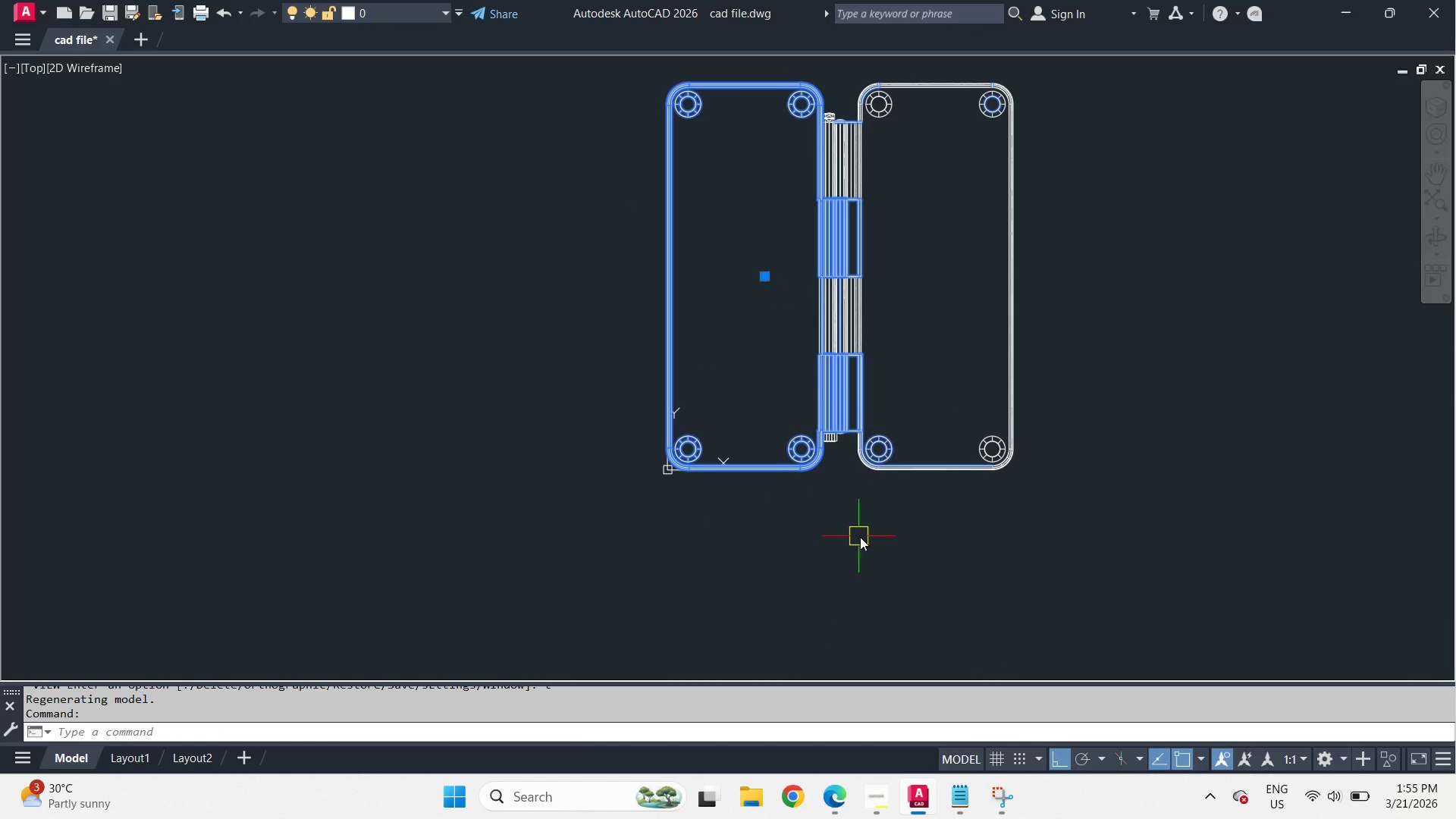 
scroll: coordinate [868, 390], scroll_direction: down, amount: 1.0
 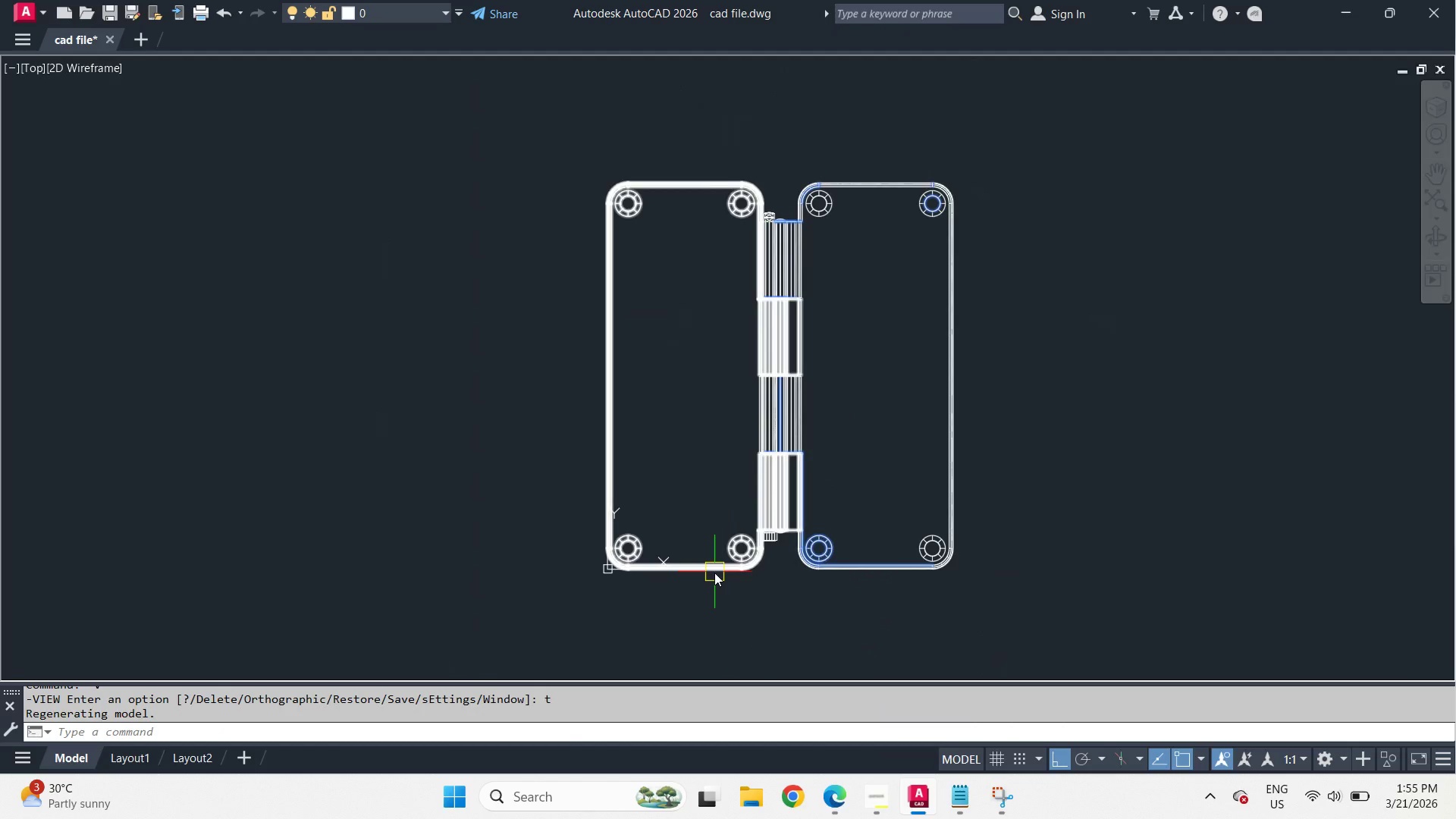 
key(M)
 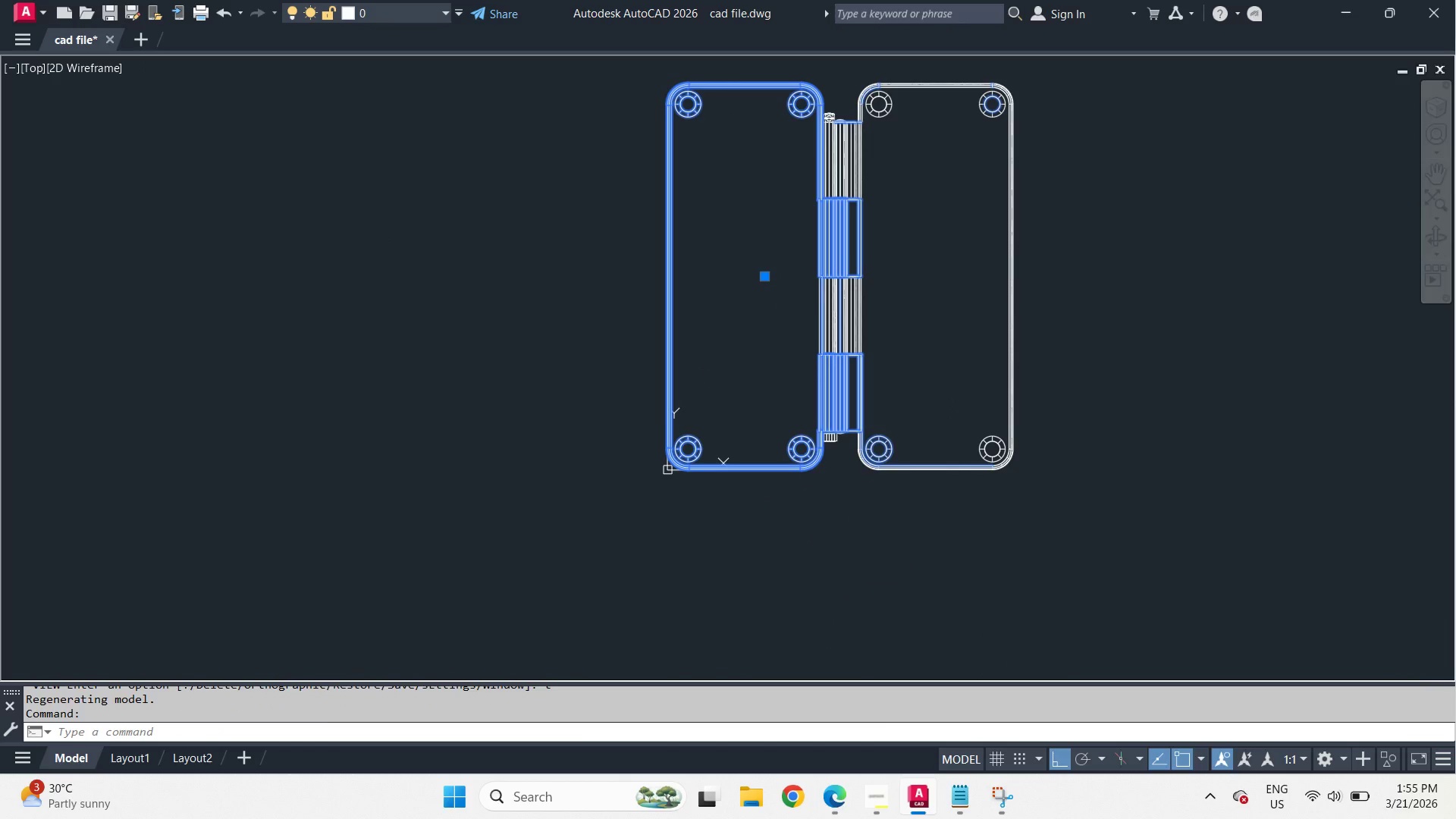 
key(Space)
 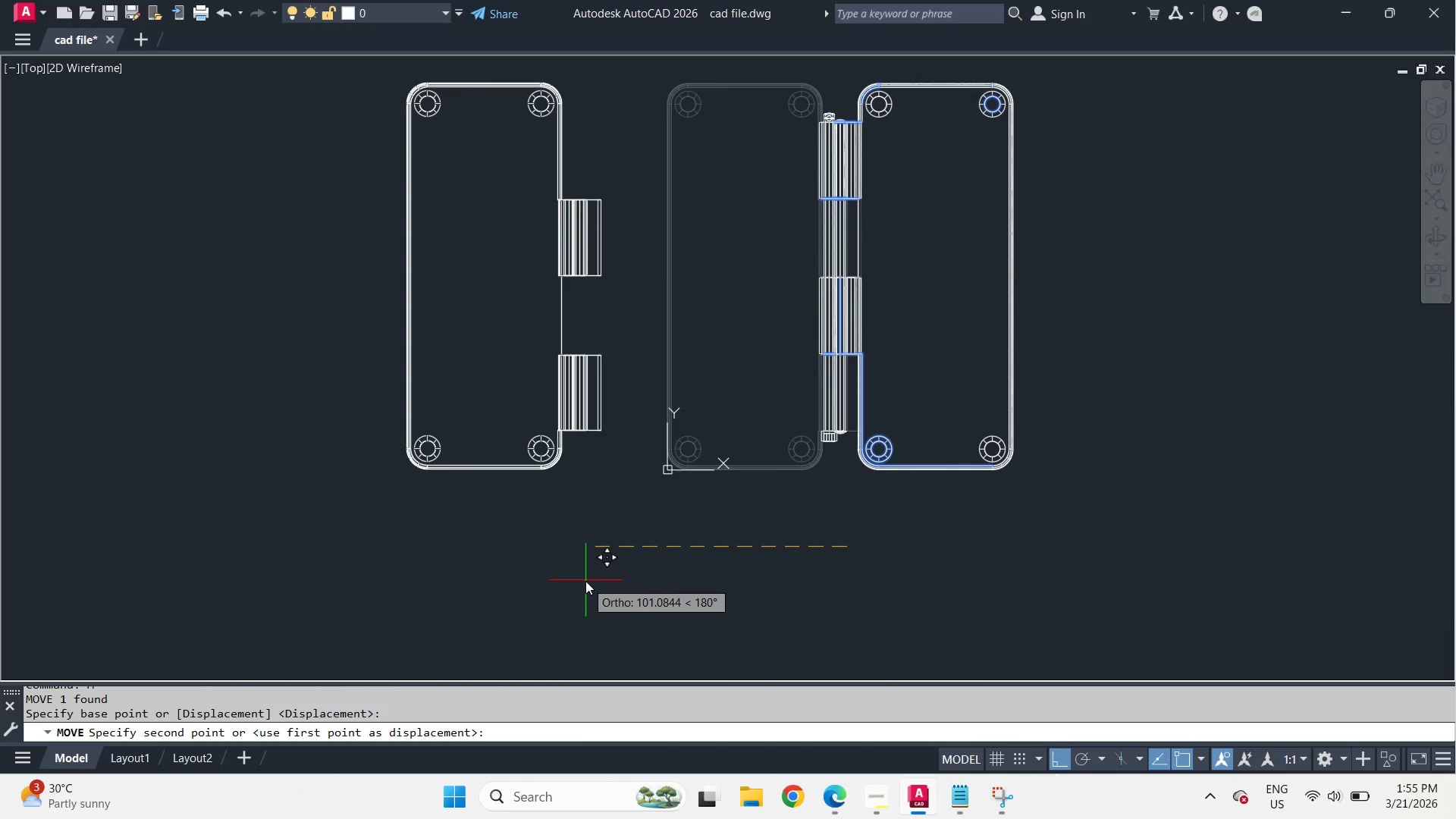 
wait(6.83)
 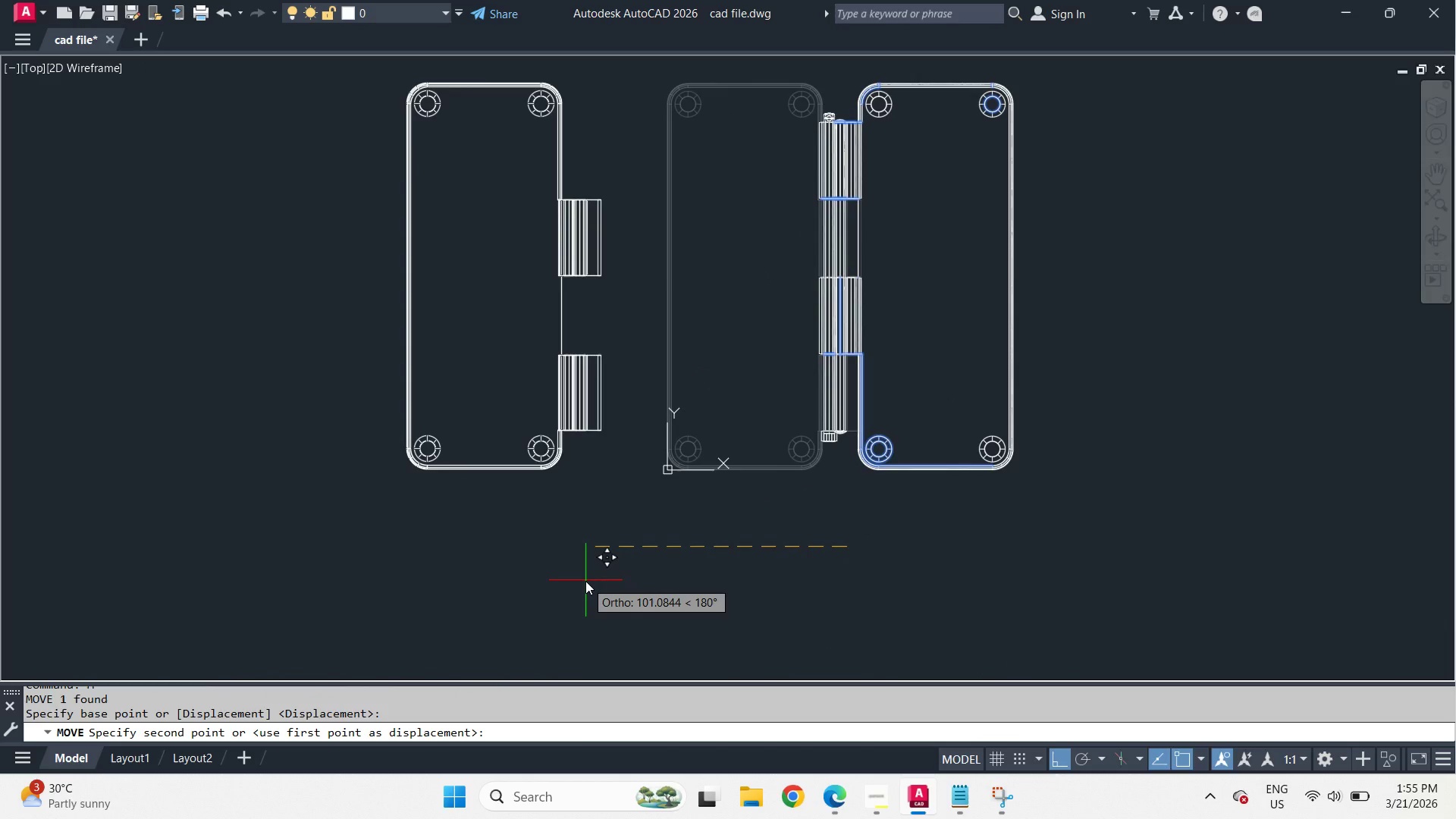 
key(Escape)
 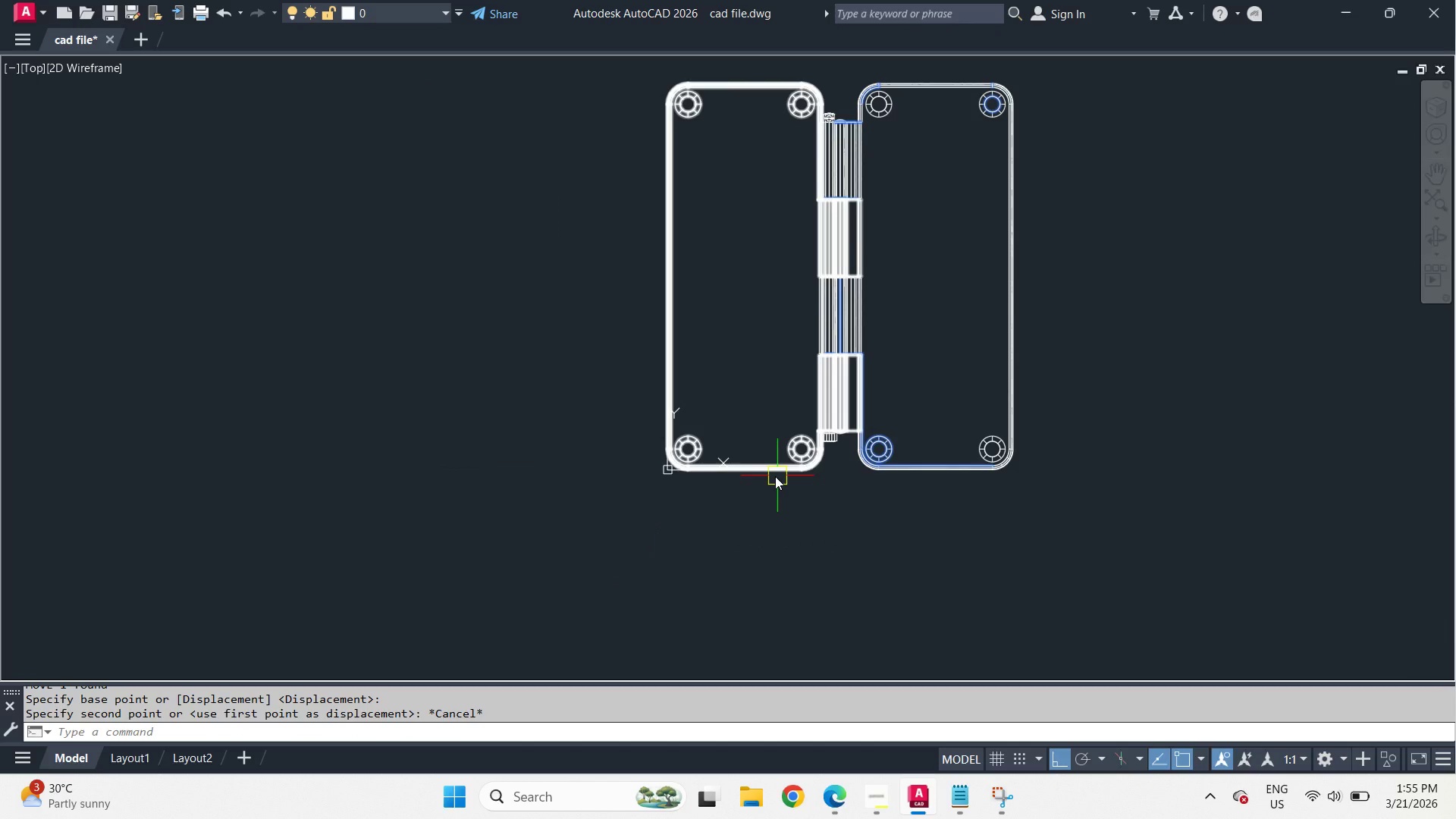 
left_click([772, 478])
 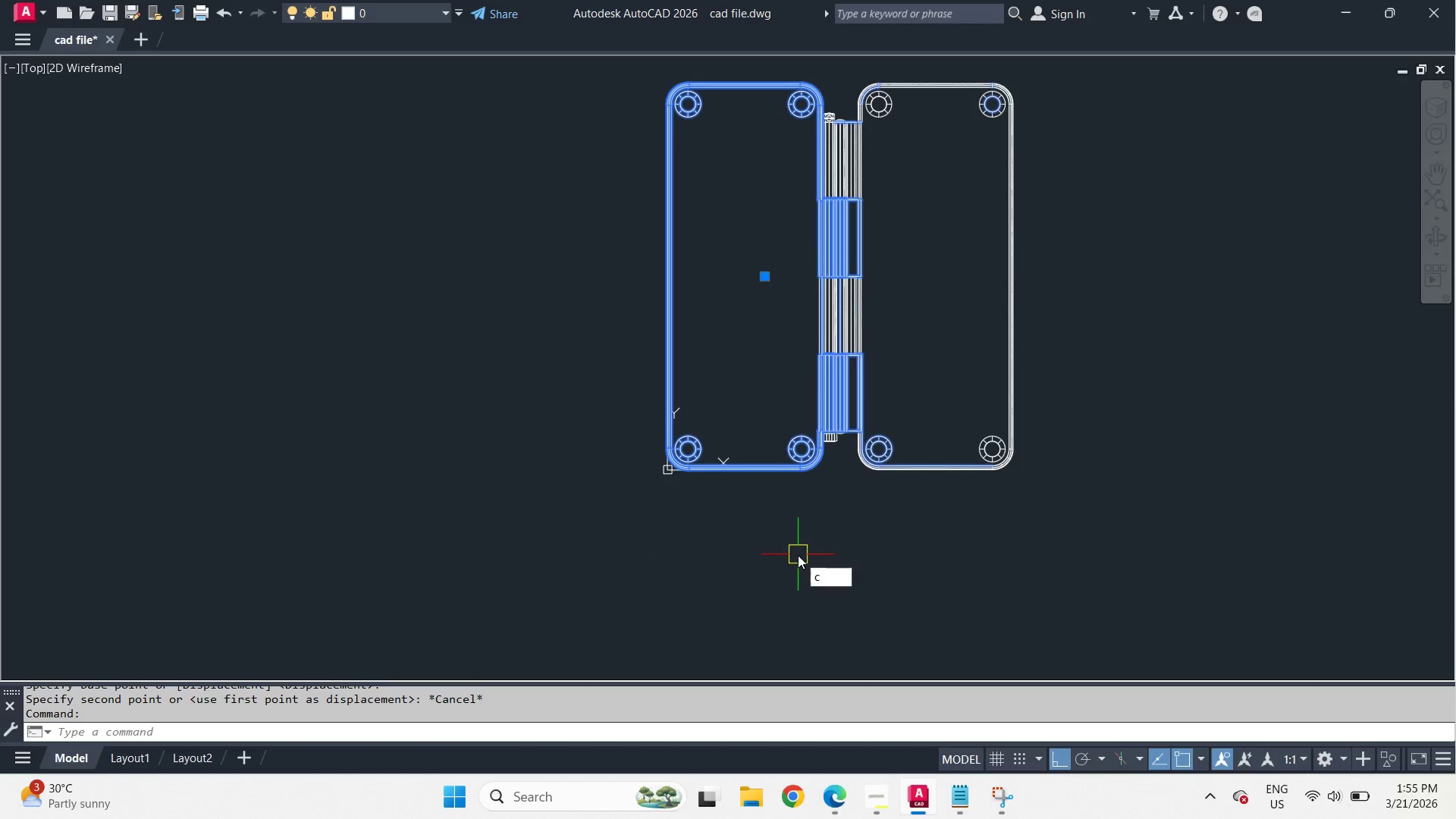 
type(co )
 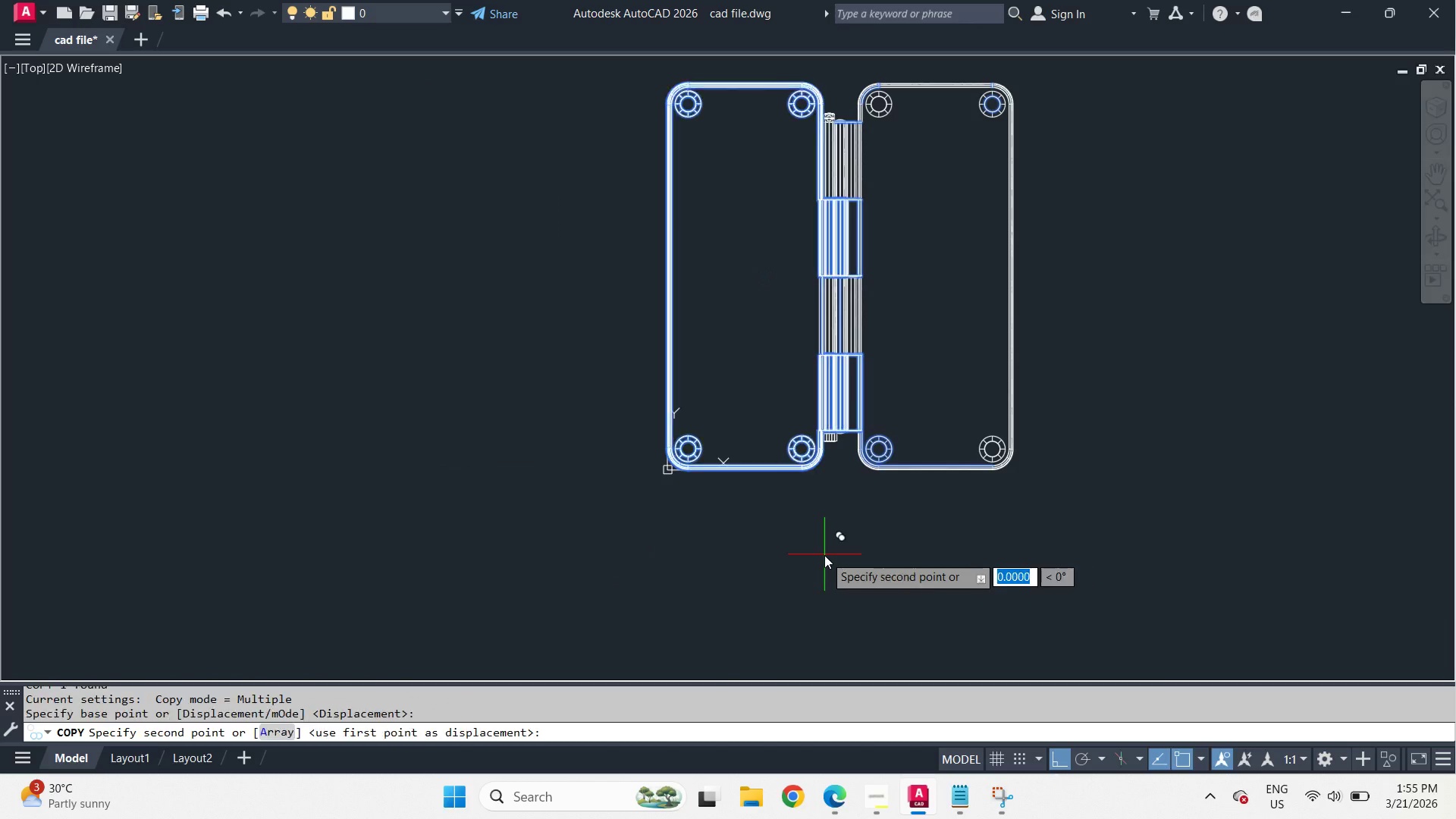 
left_click([824, 555])
 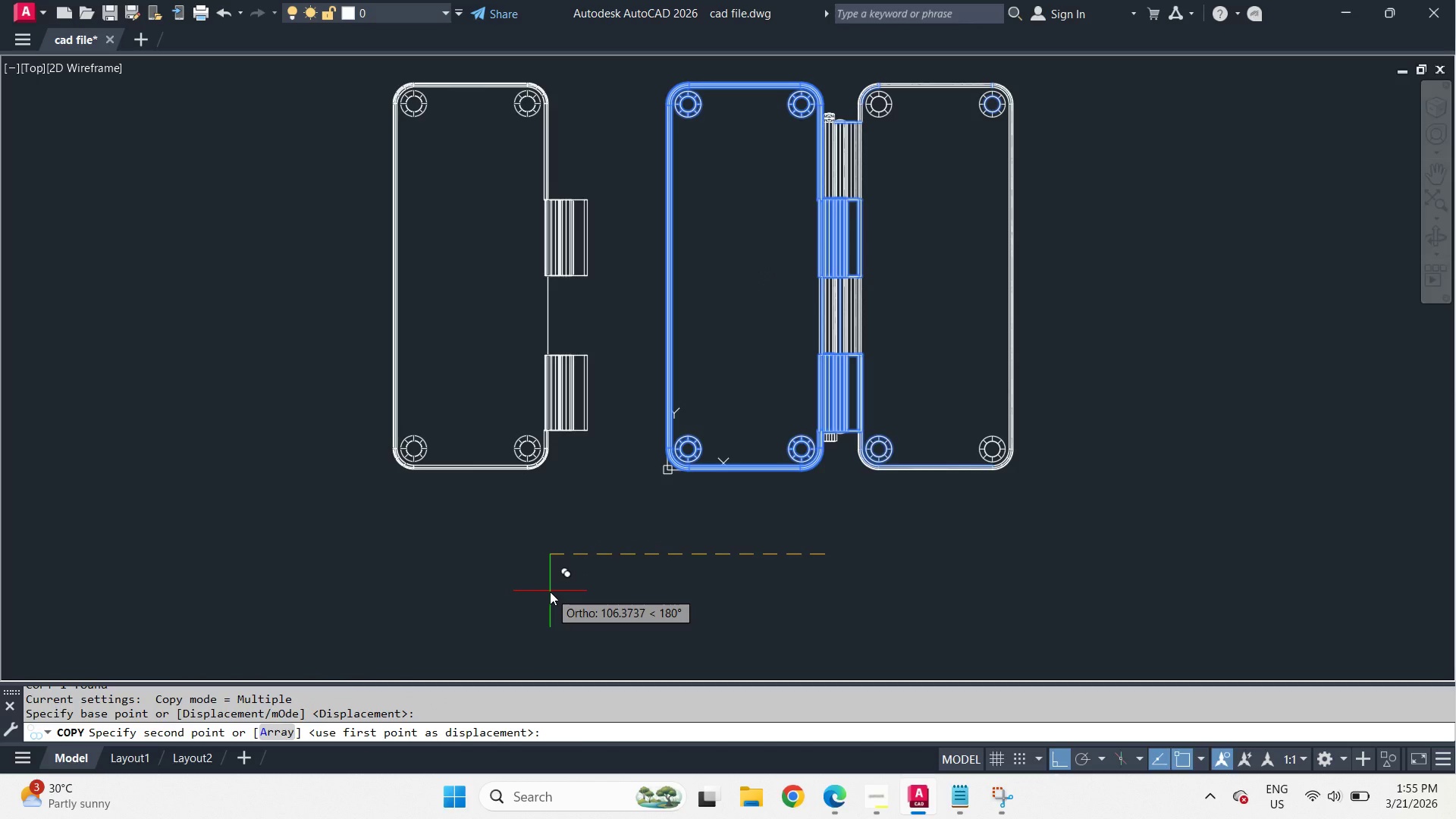 
key(Numpad2)
 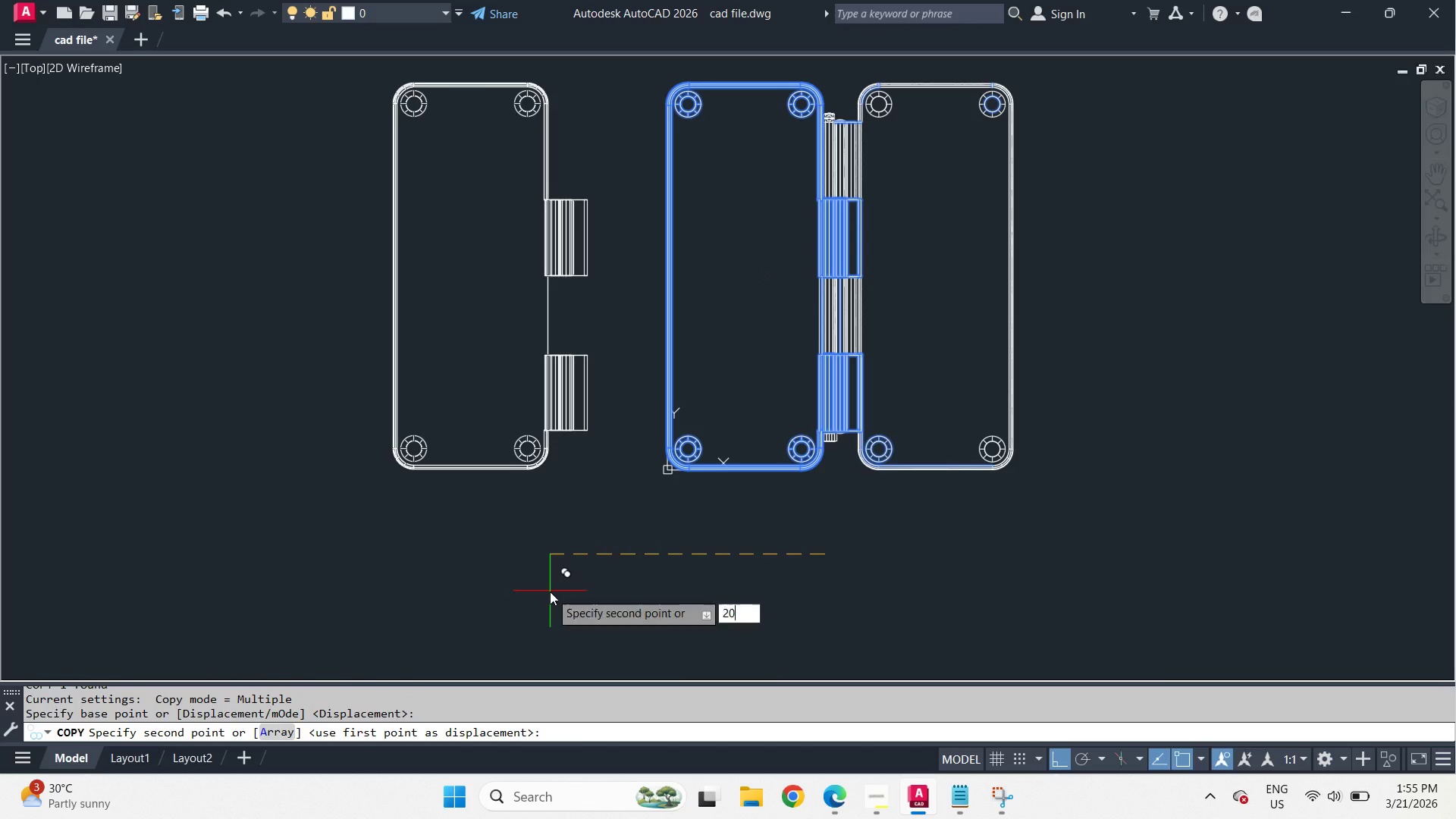 
key(Numpad0)
 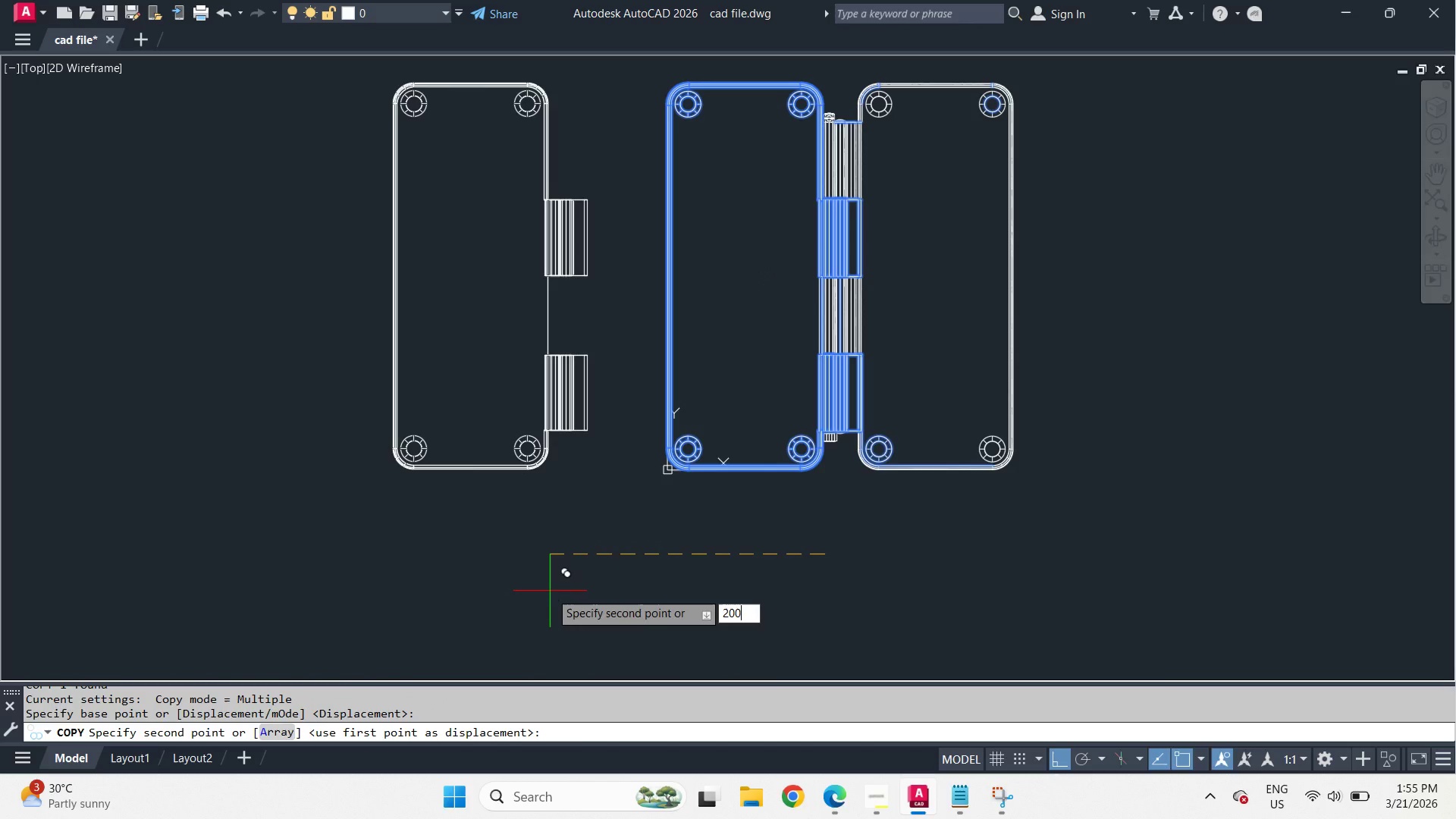 
key(Numpad0)
 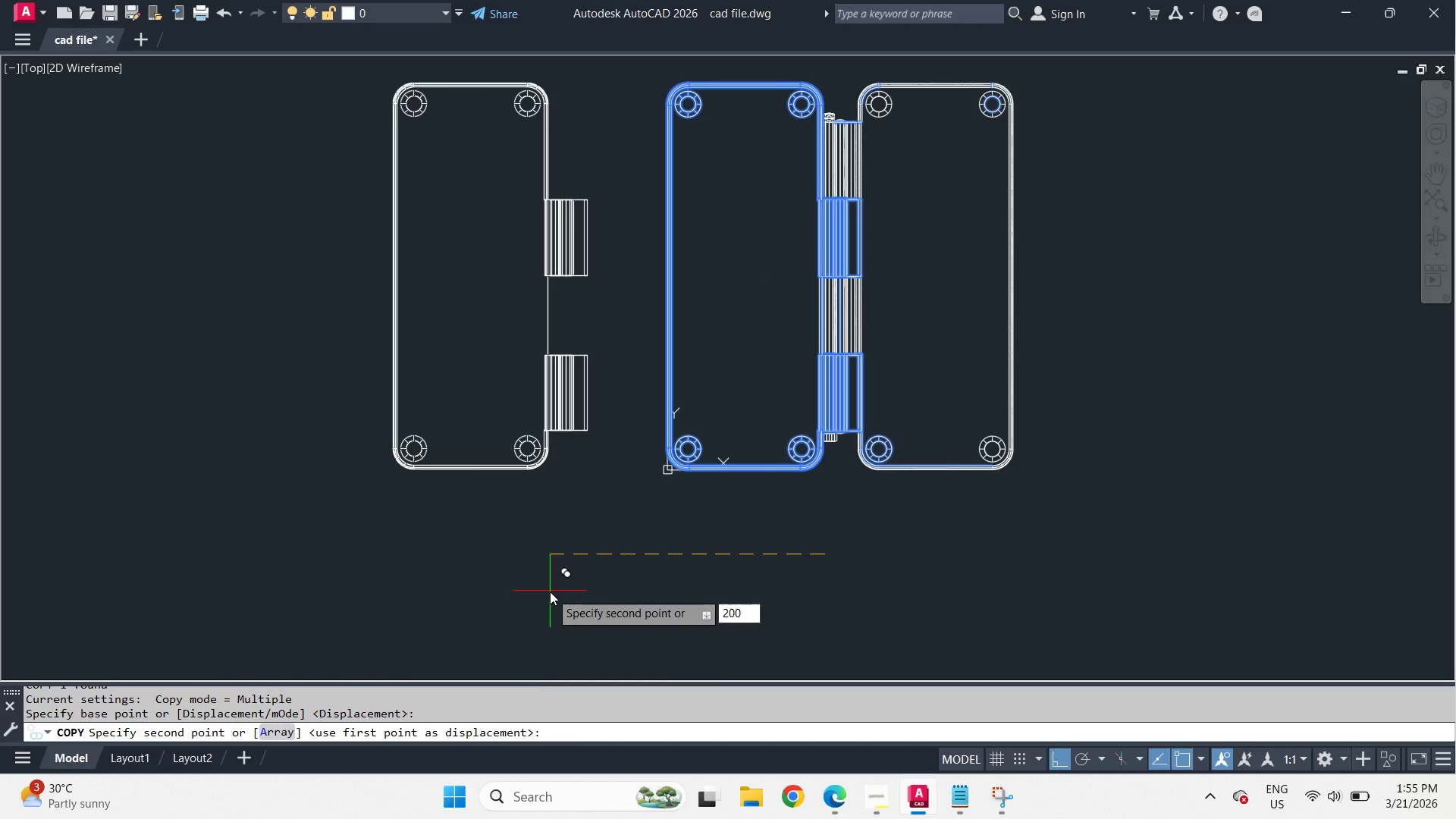 
key(Space)
 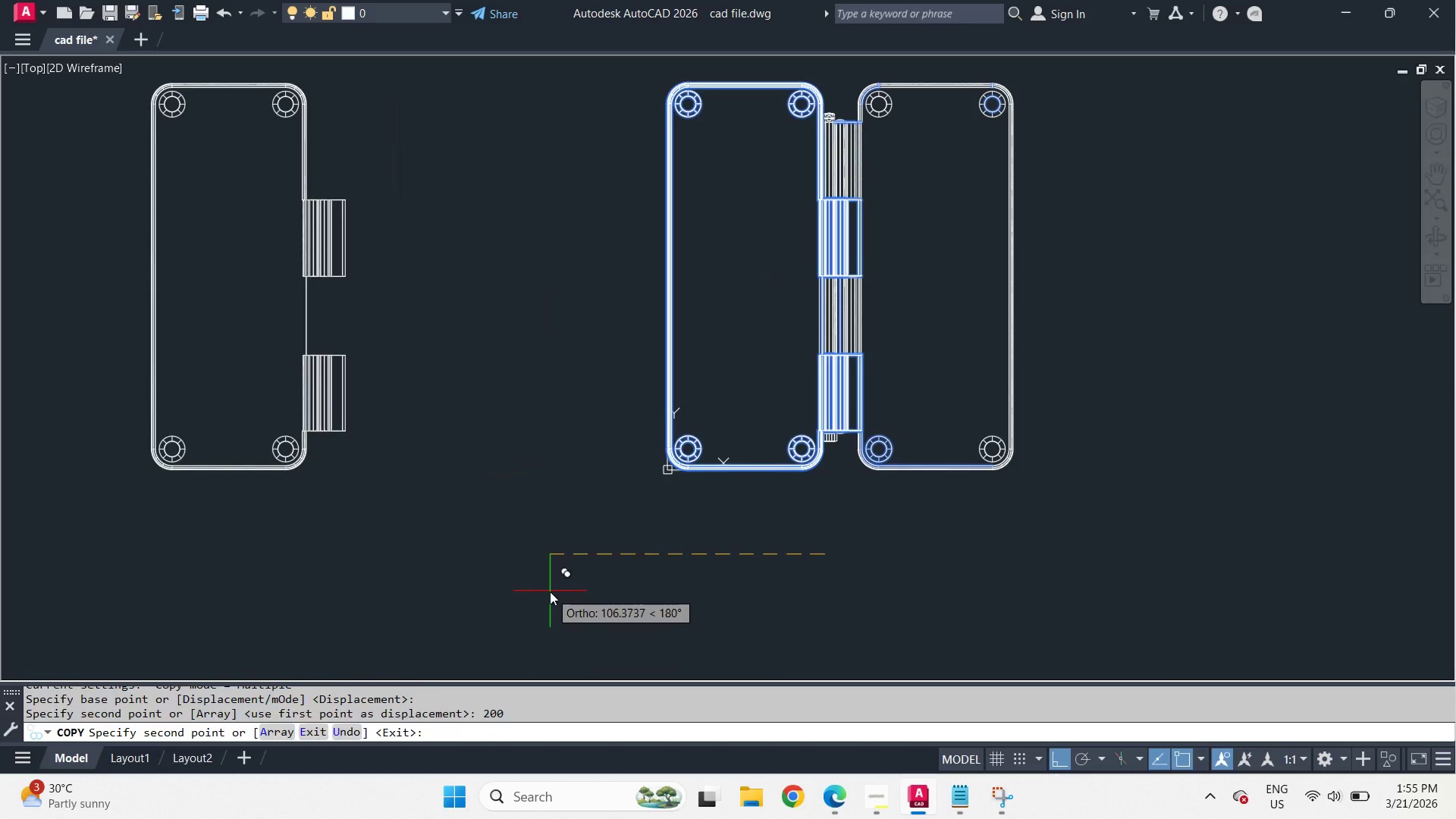 
key(Space)
 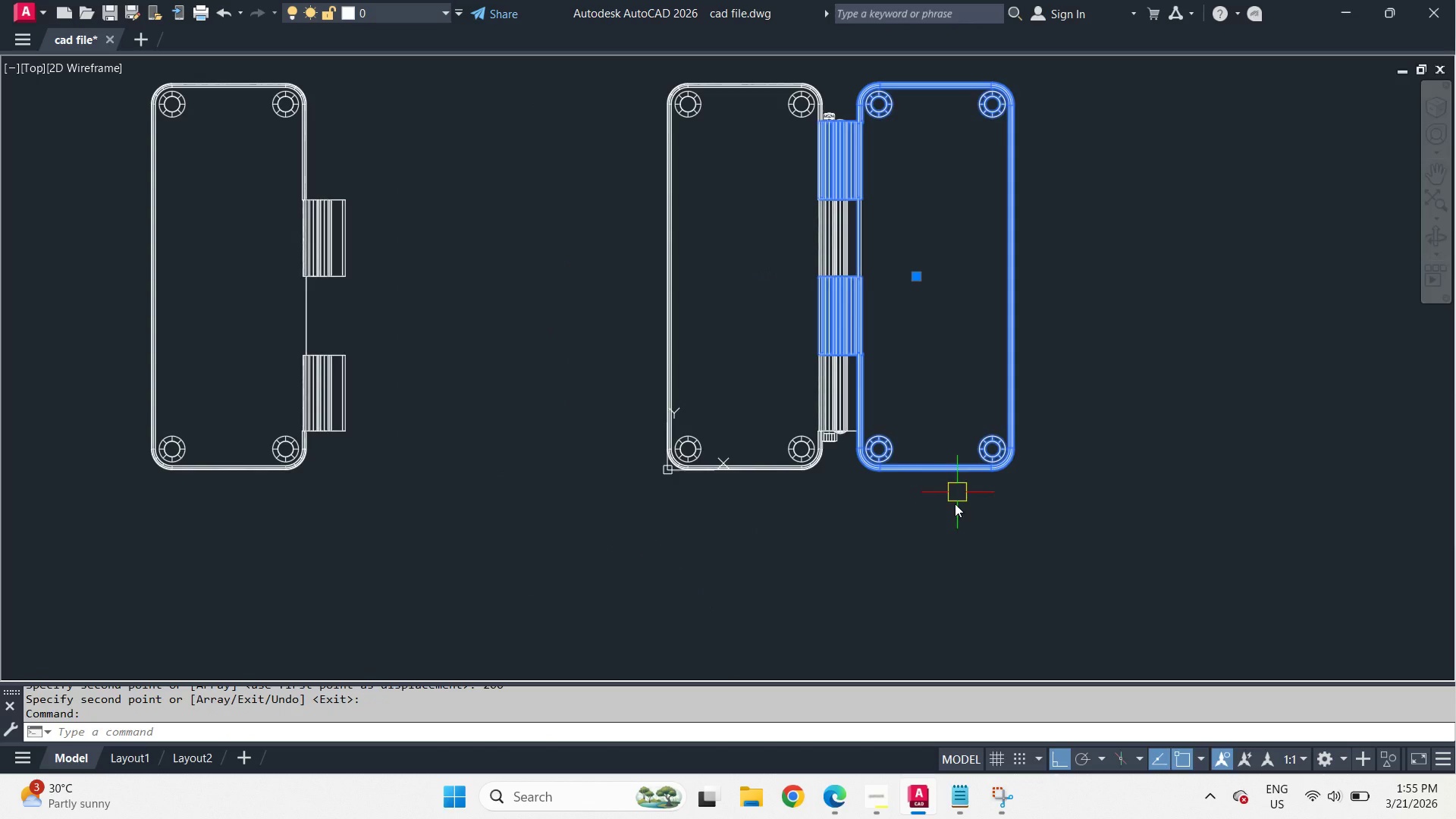 
key(Space)
 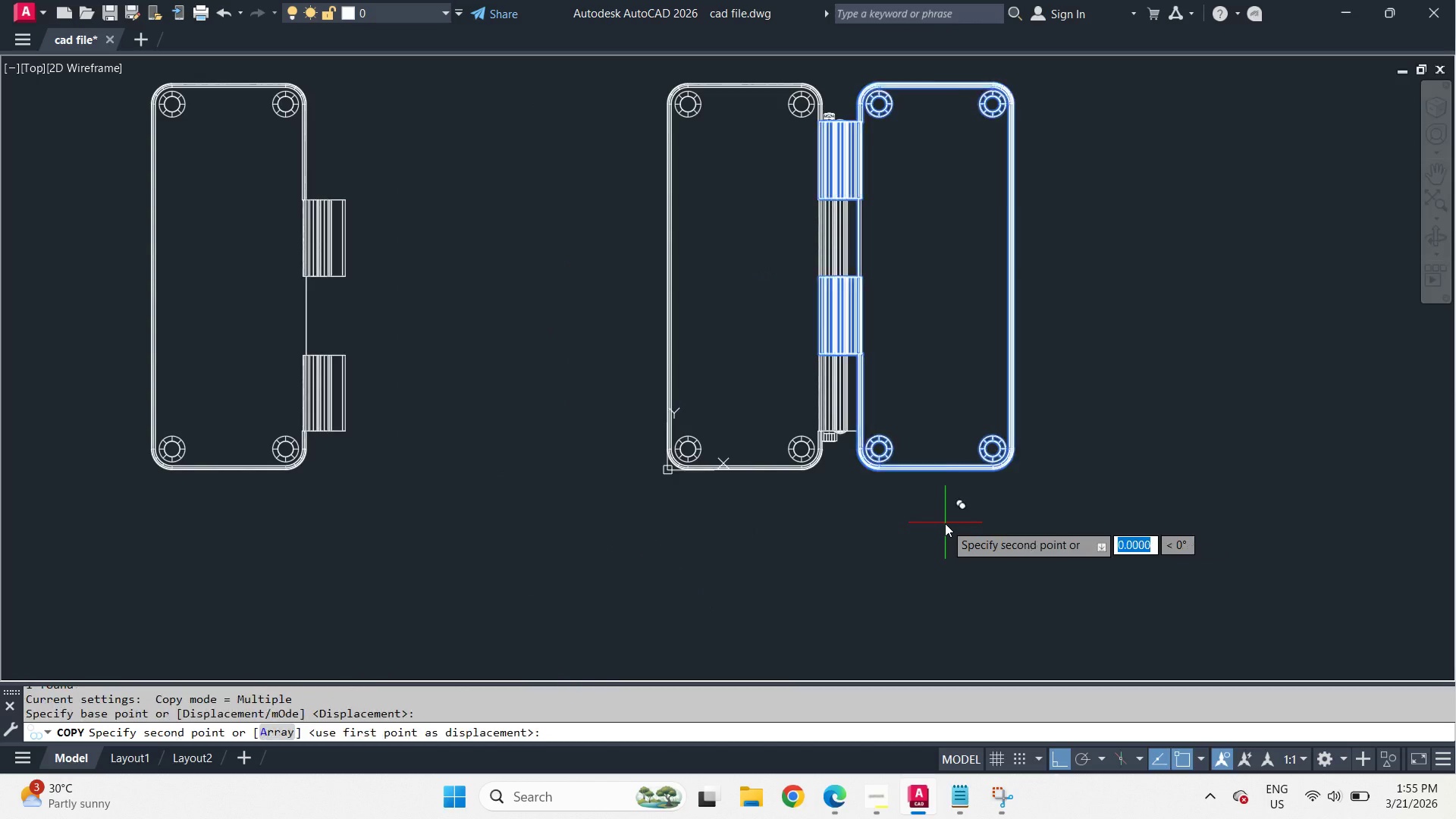 
left_click_drag(start_coordinate=[945, 523], to_coordinate=[957, 531])
 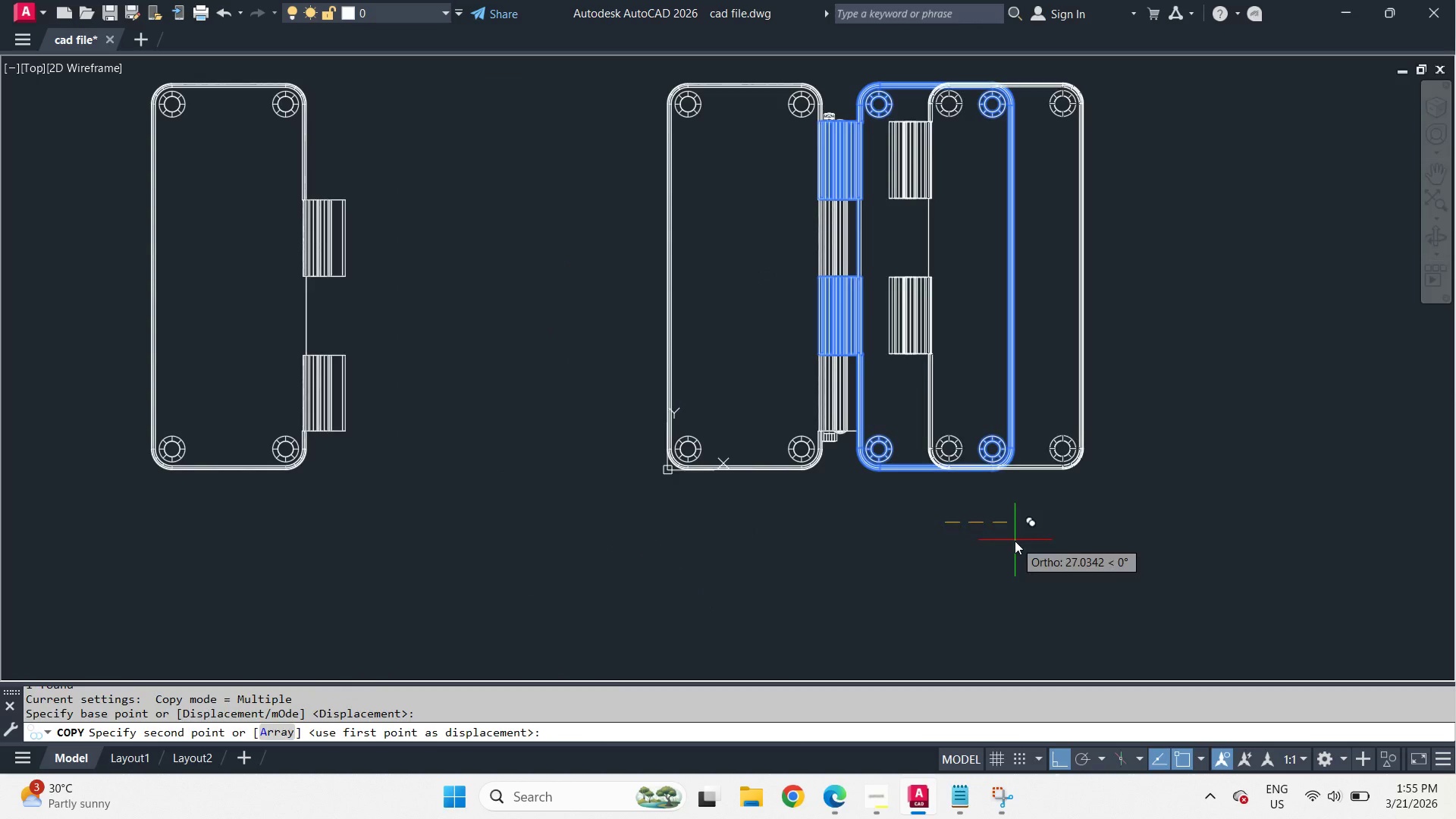 
key(Numpad2)
 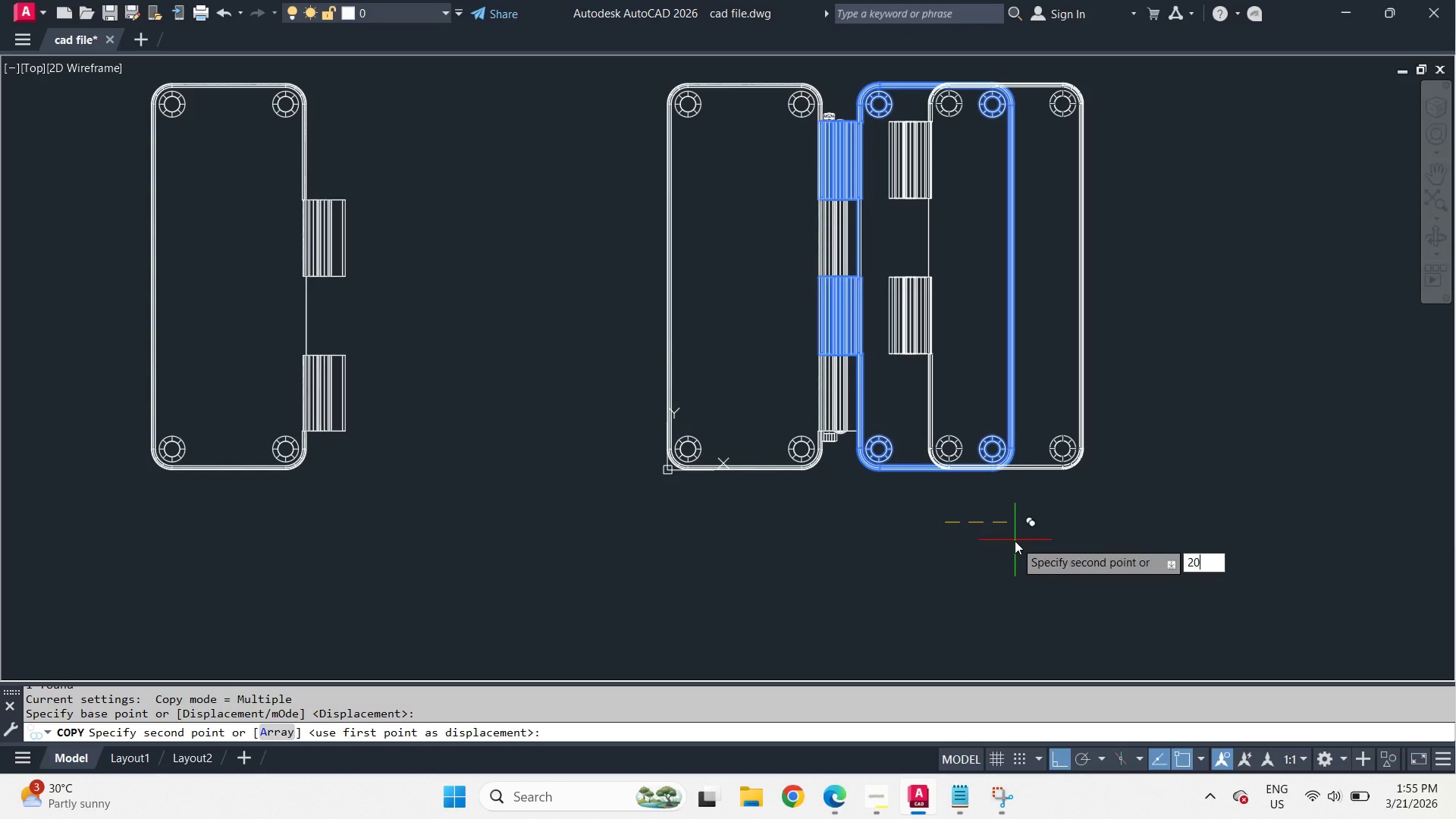 
key(Numpad0)
 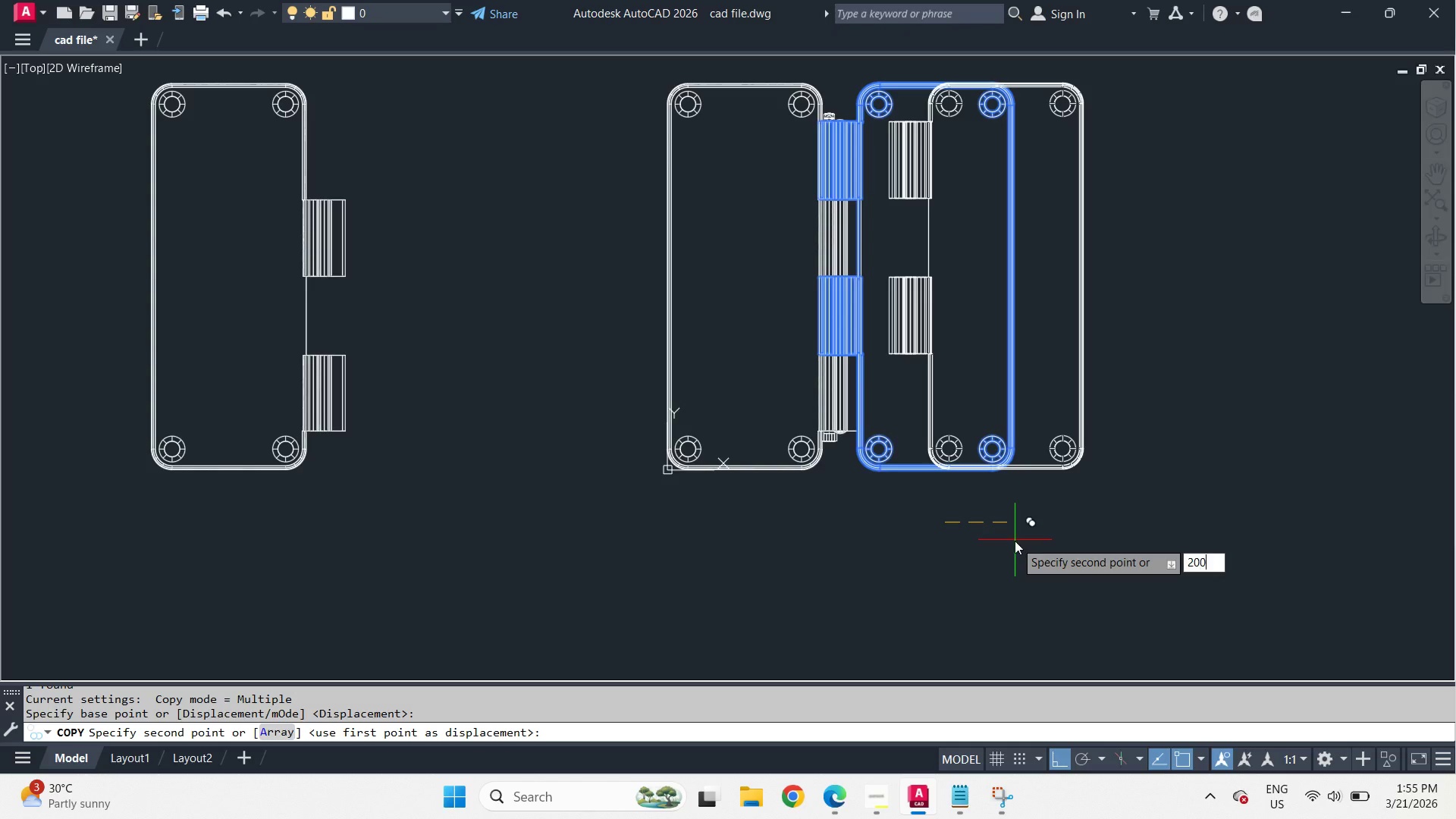 
key(Numpad0)
 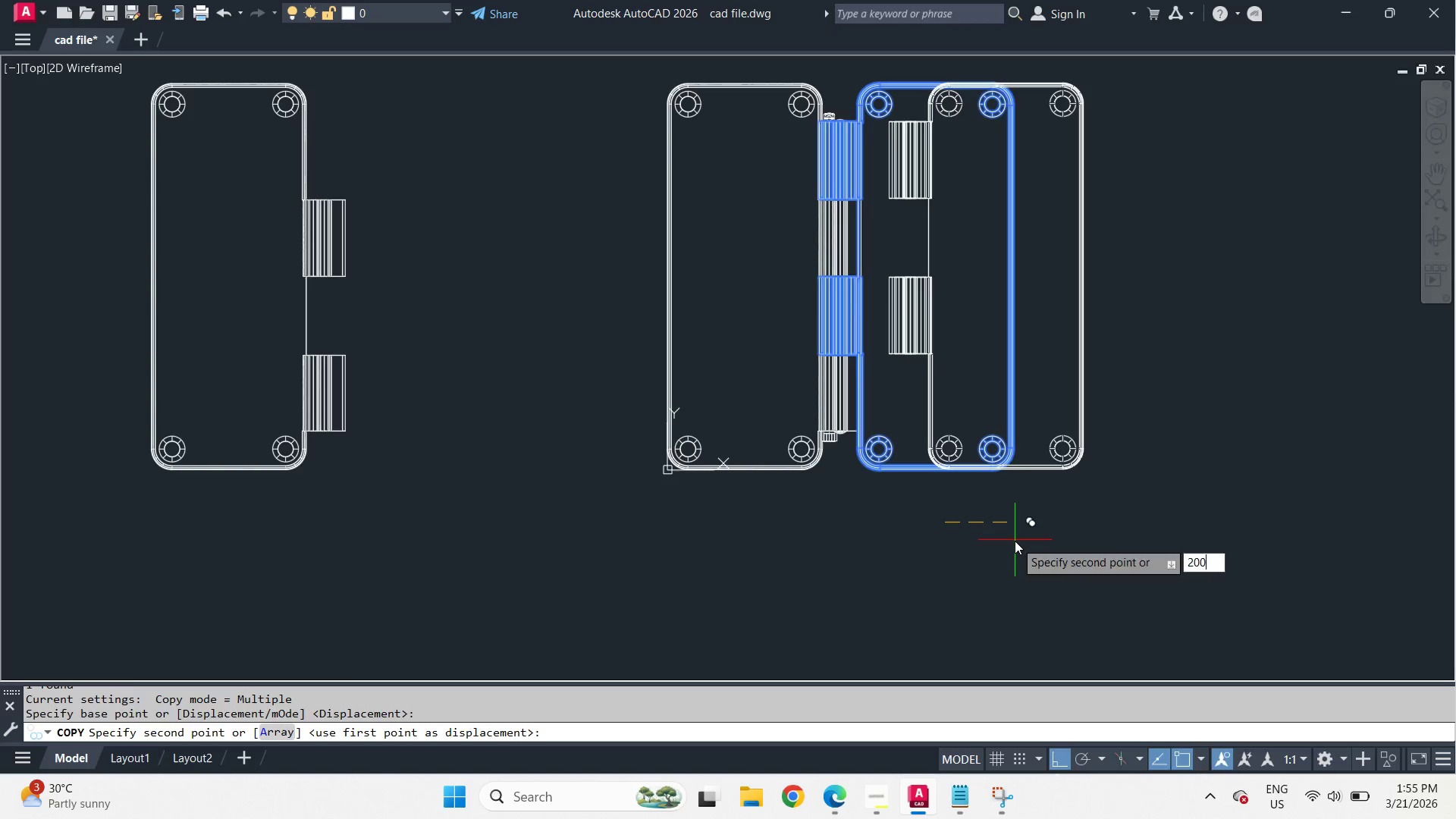 
key(Space)
 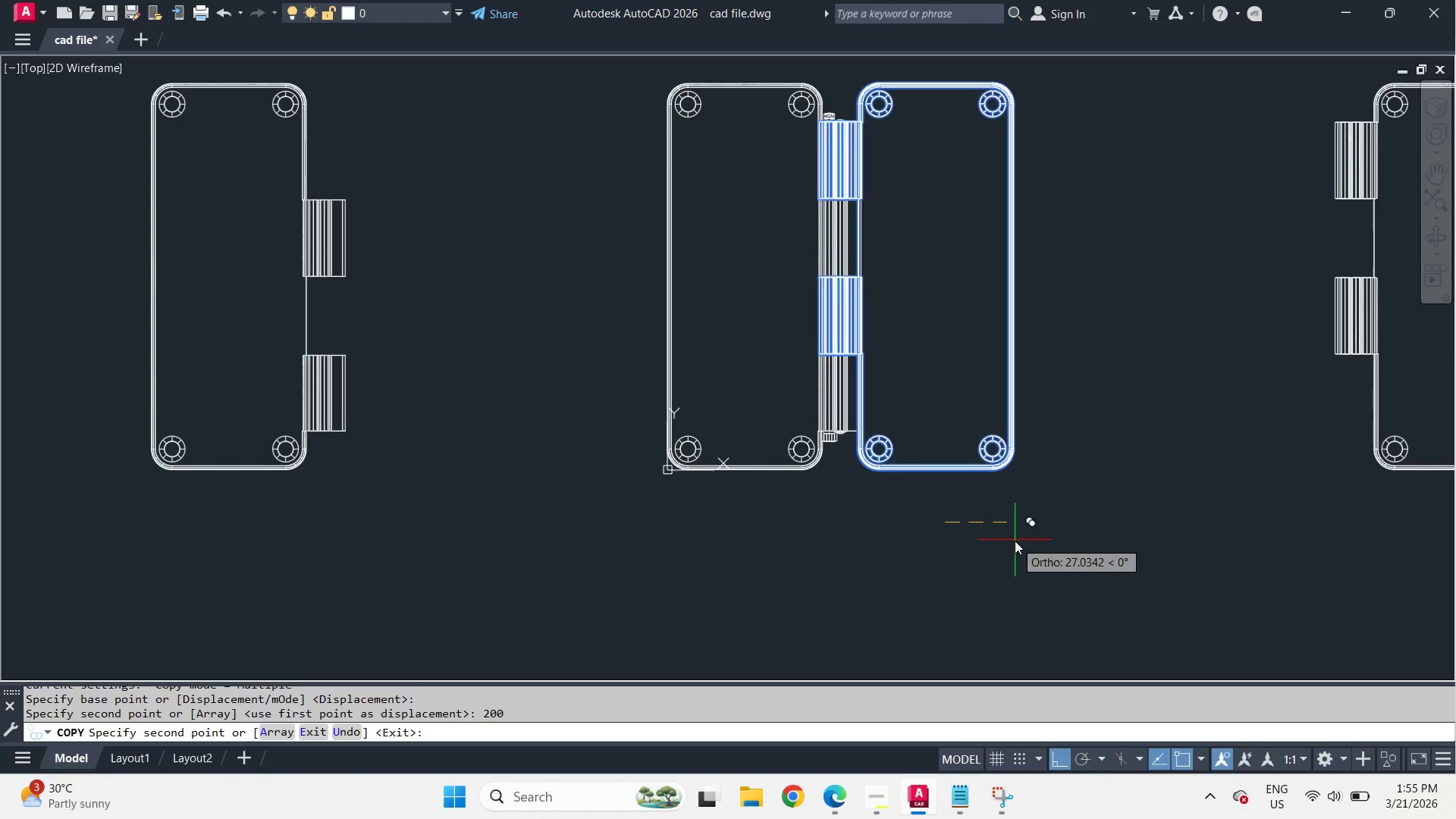 
key(Space)
 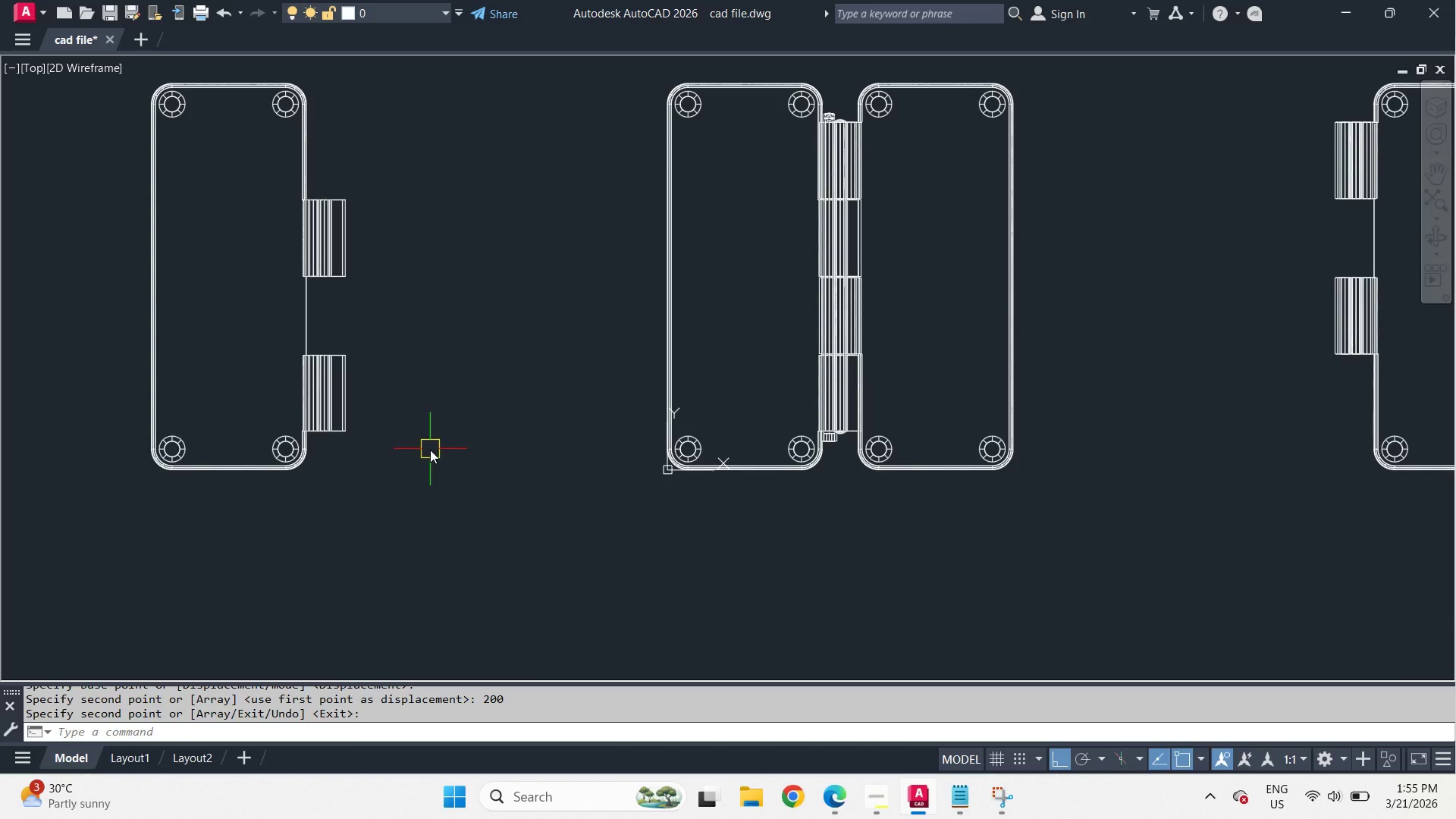 
hold_key(key=ShiftLeft, duration=1.45)
 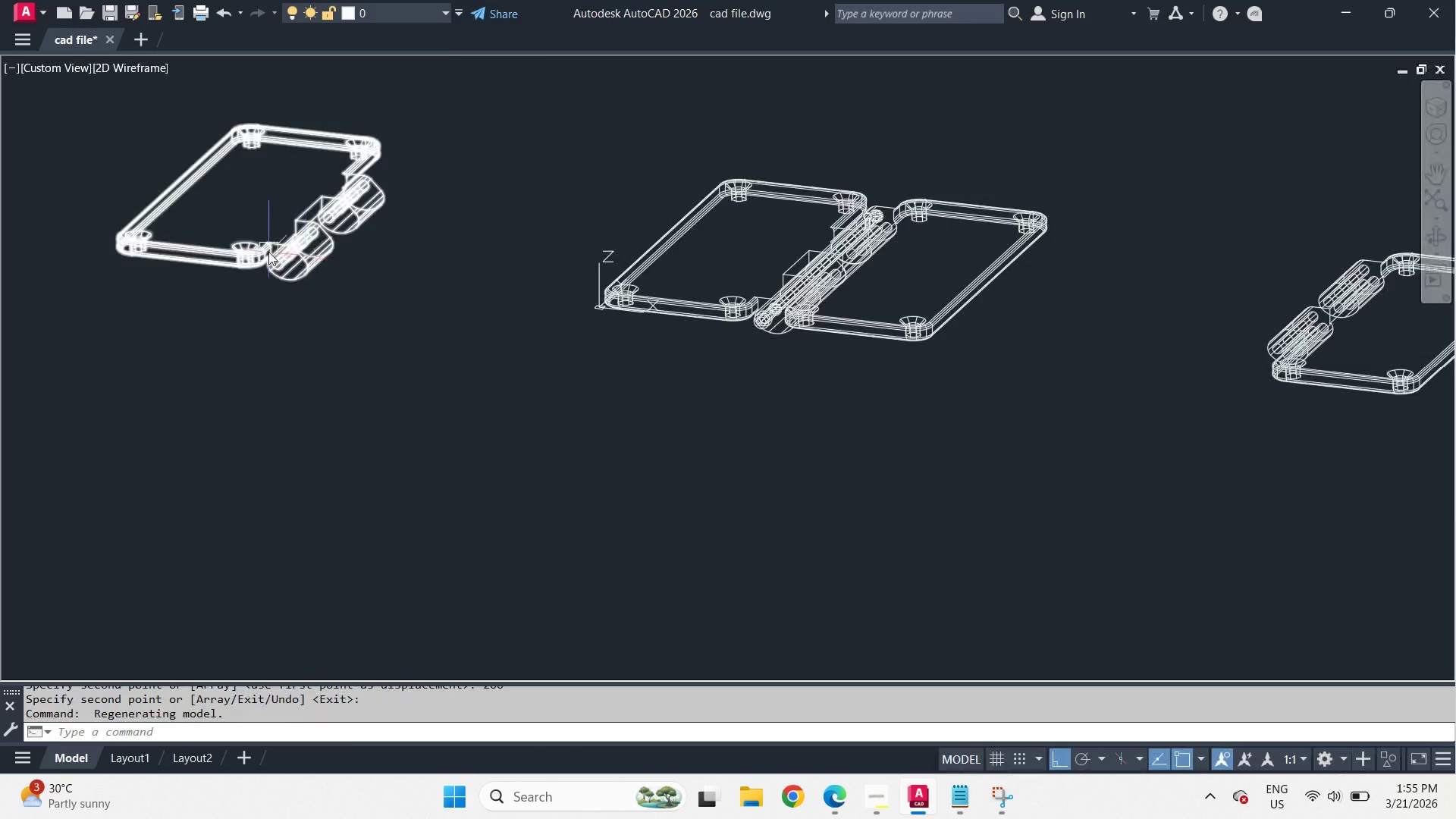 
hold_key(key=ShiftLeft, duration=3.42)
 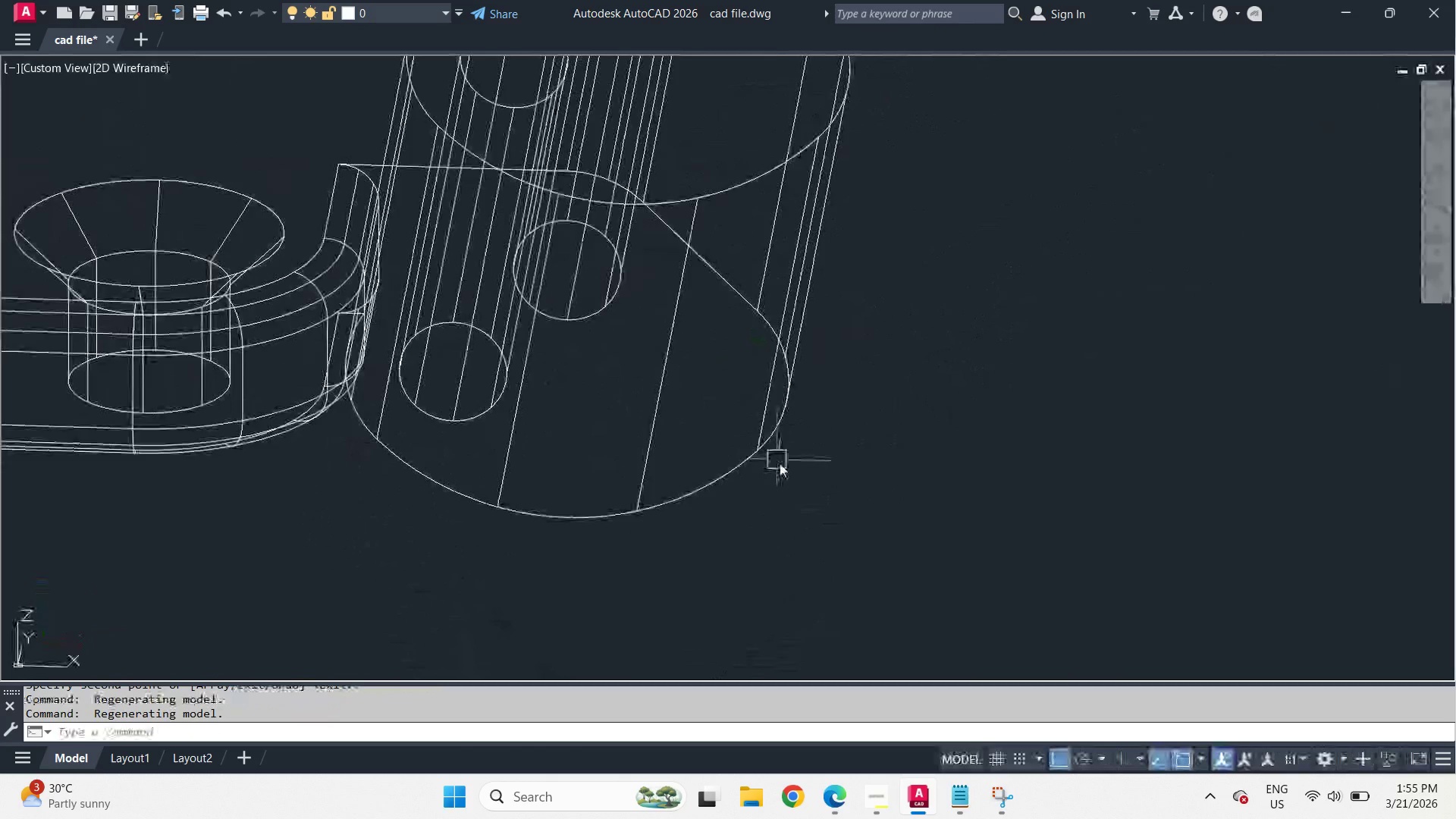 
scroll: coordinate [246, 283], scroll_direction: up, amount: 6.0
 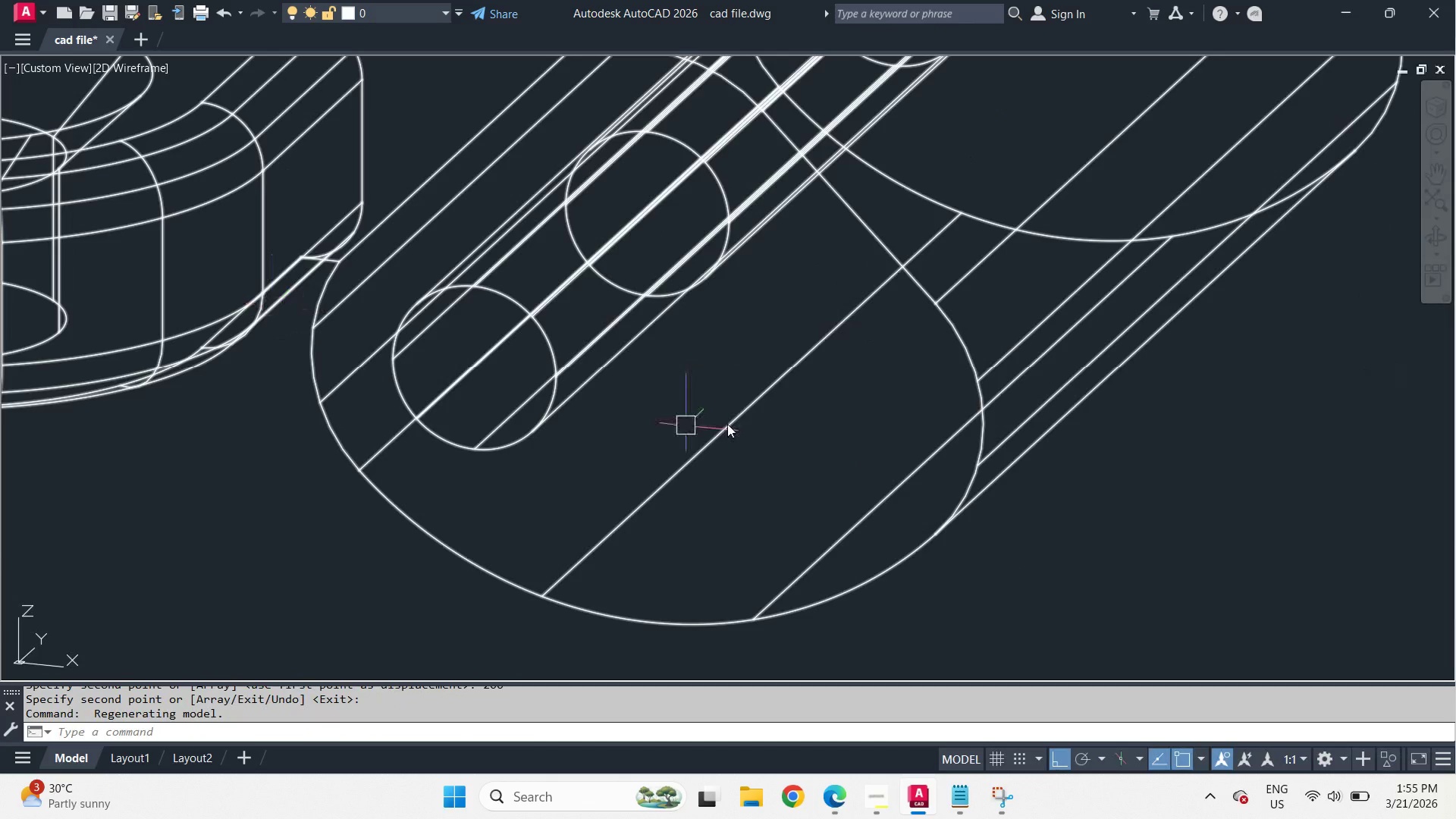 
scroll: coordinate [864, 437], scroll_direction: down, amount: 6.0
 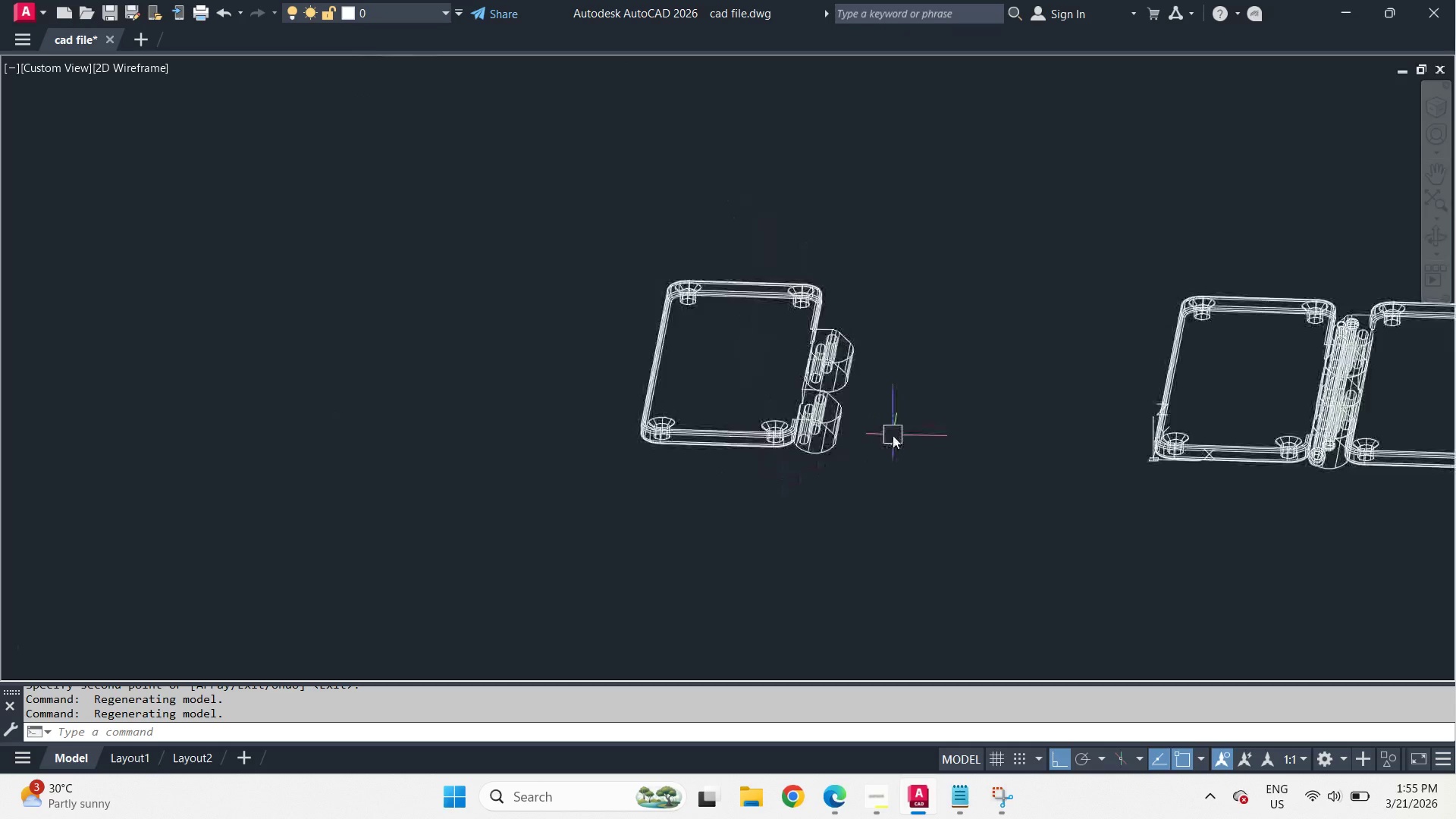 
scroll: coordinate [893, 435], scroll_direction: up, amount: 1.0
 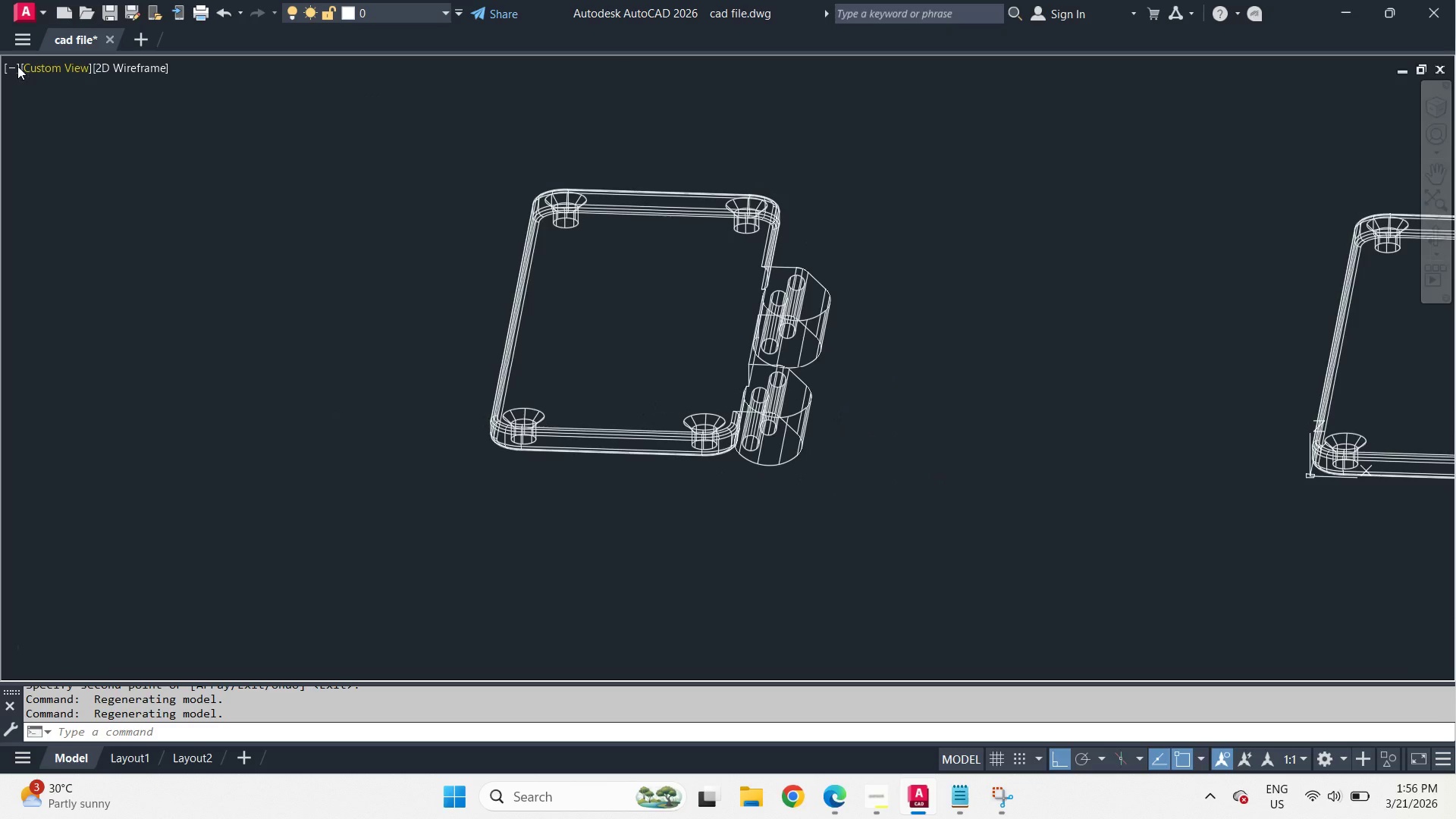 
left_click([14, 66])
 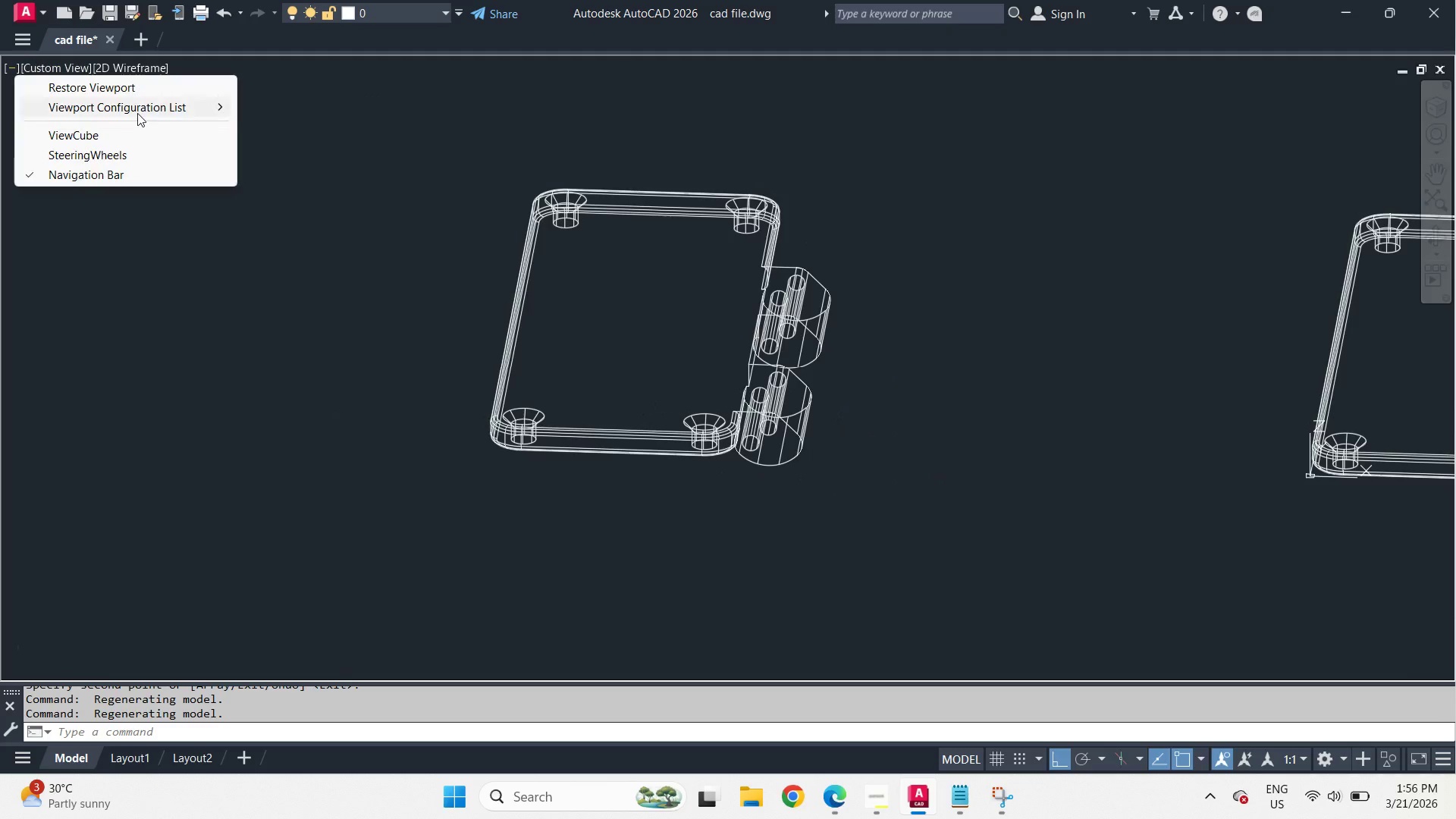 
left_click([137, 113])
 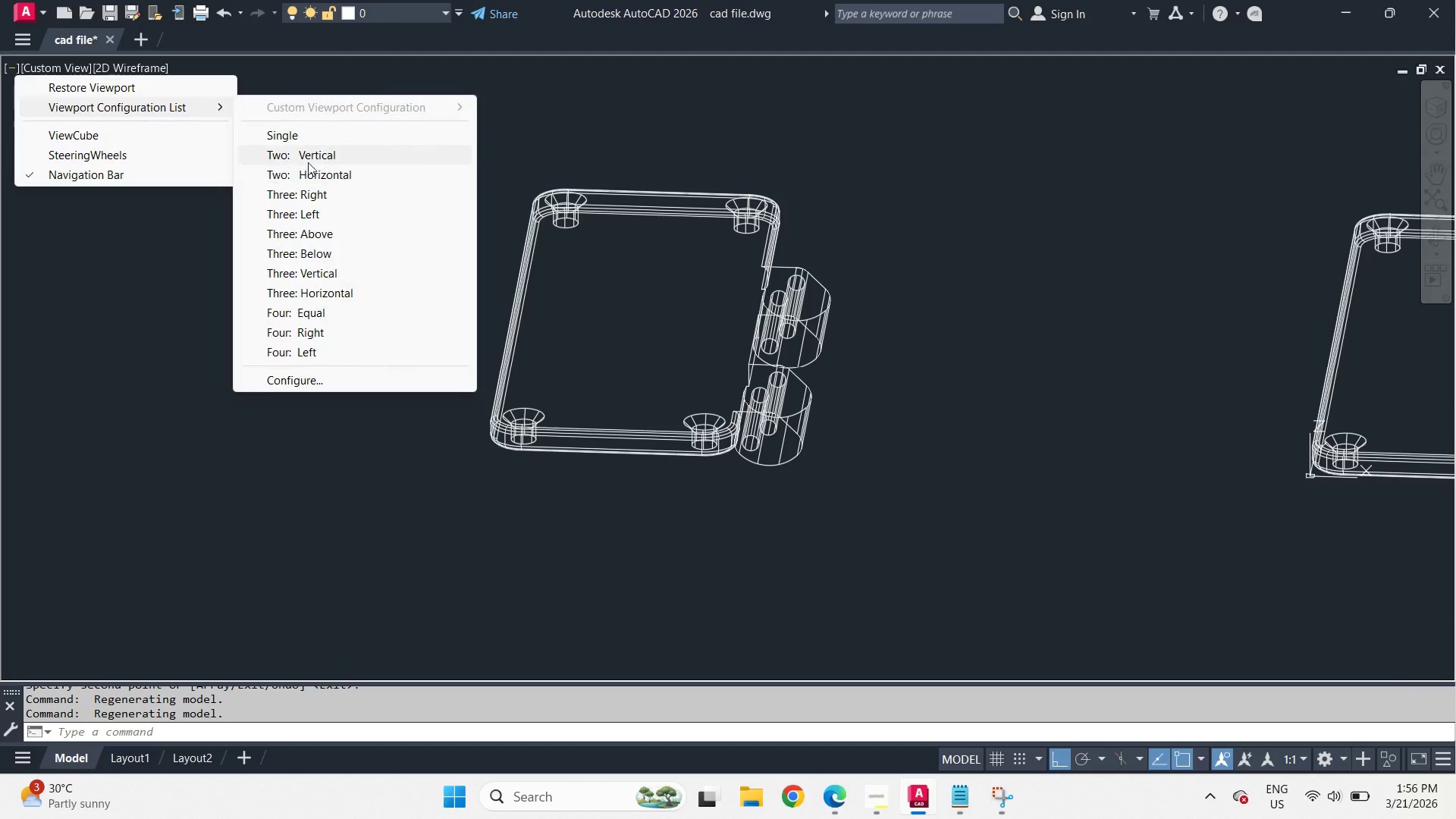 
left_click([308, 162])
 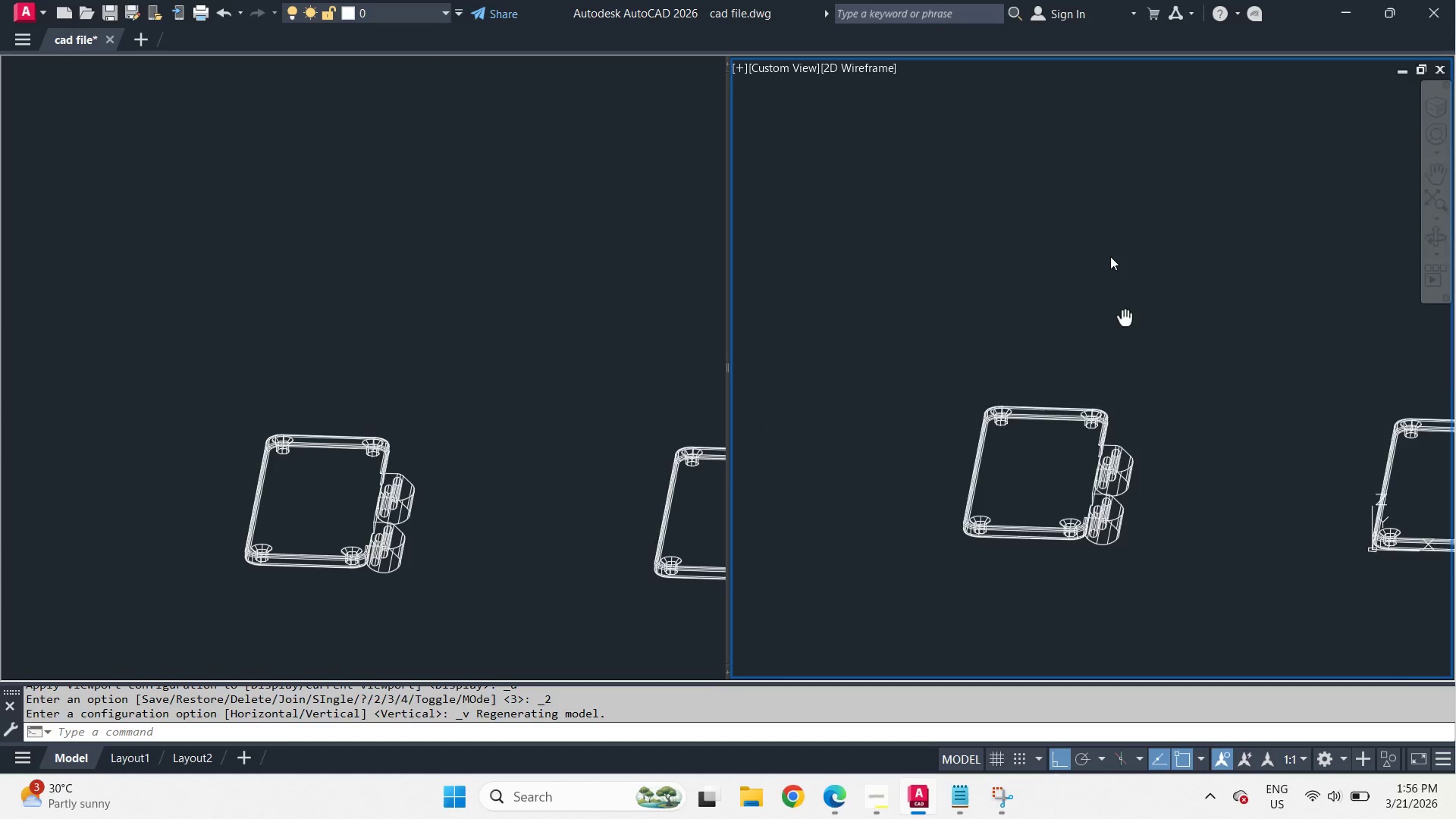 
left_click([454, 398])
 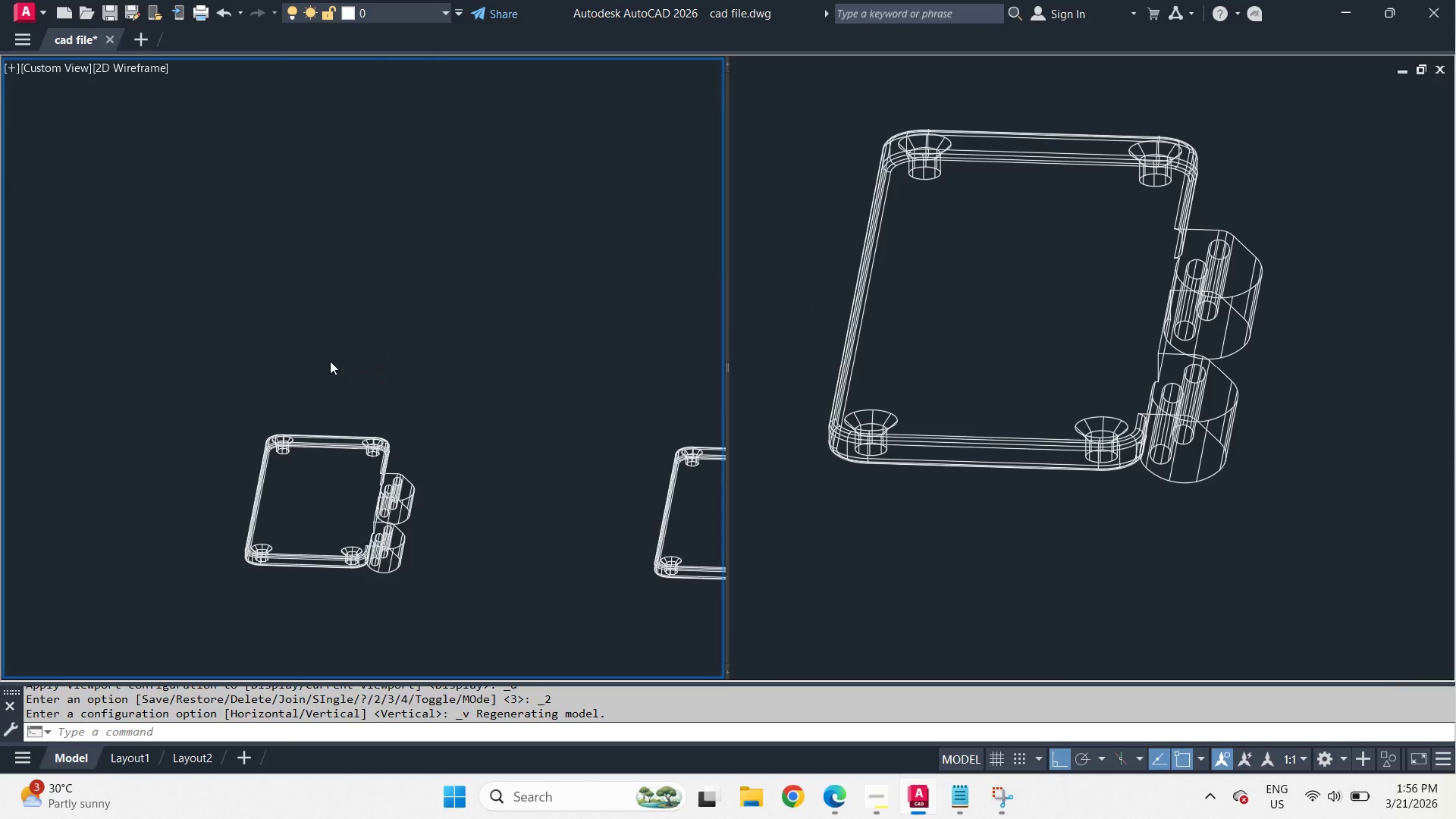 
scroll: coordinate [325, 452], scroll_direction: up, amount: 3.0
 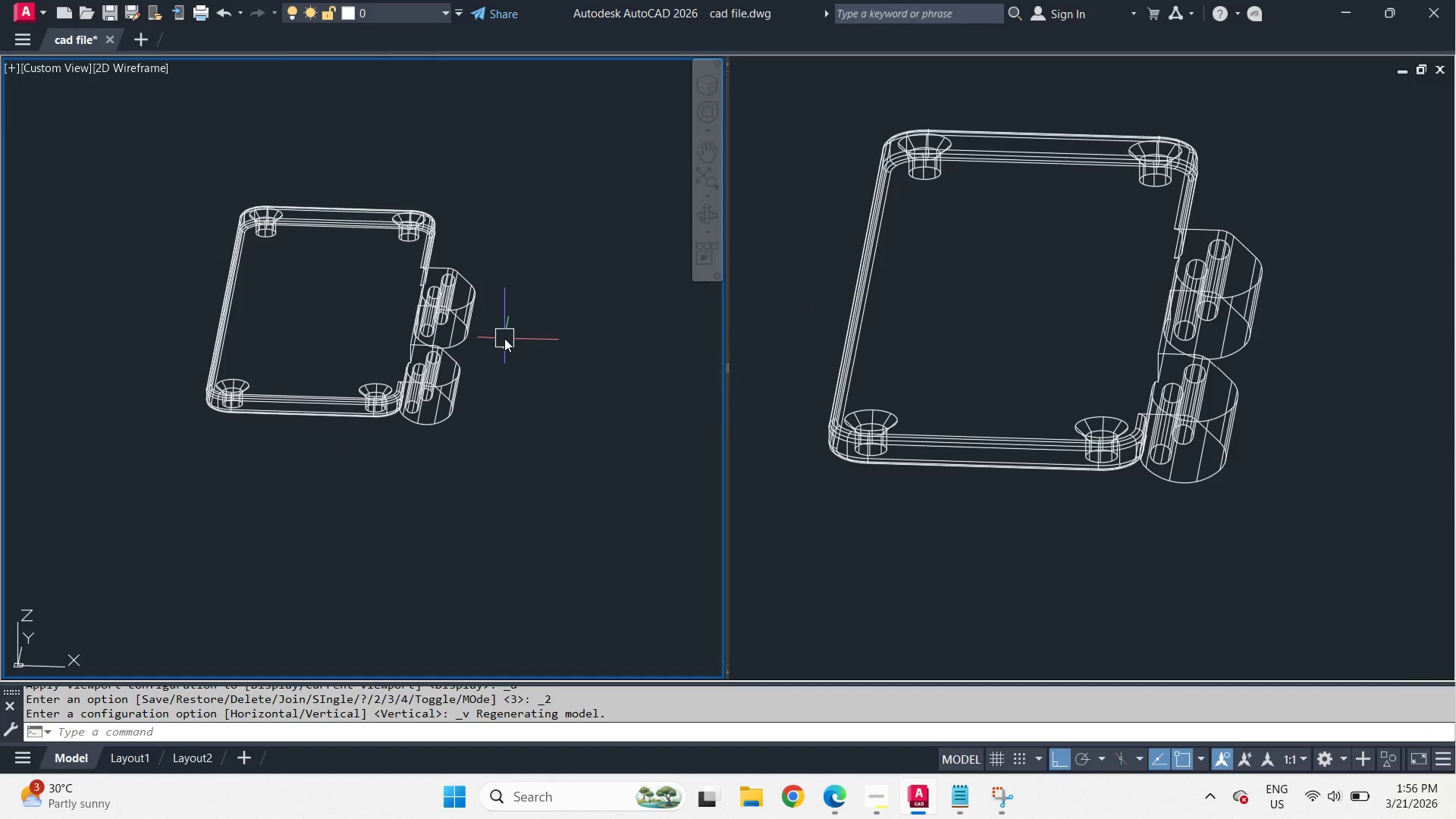 
type(-v fr )
 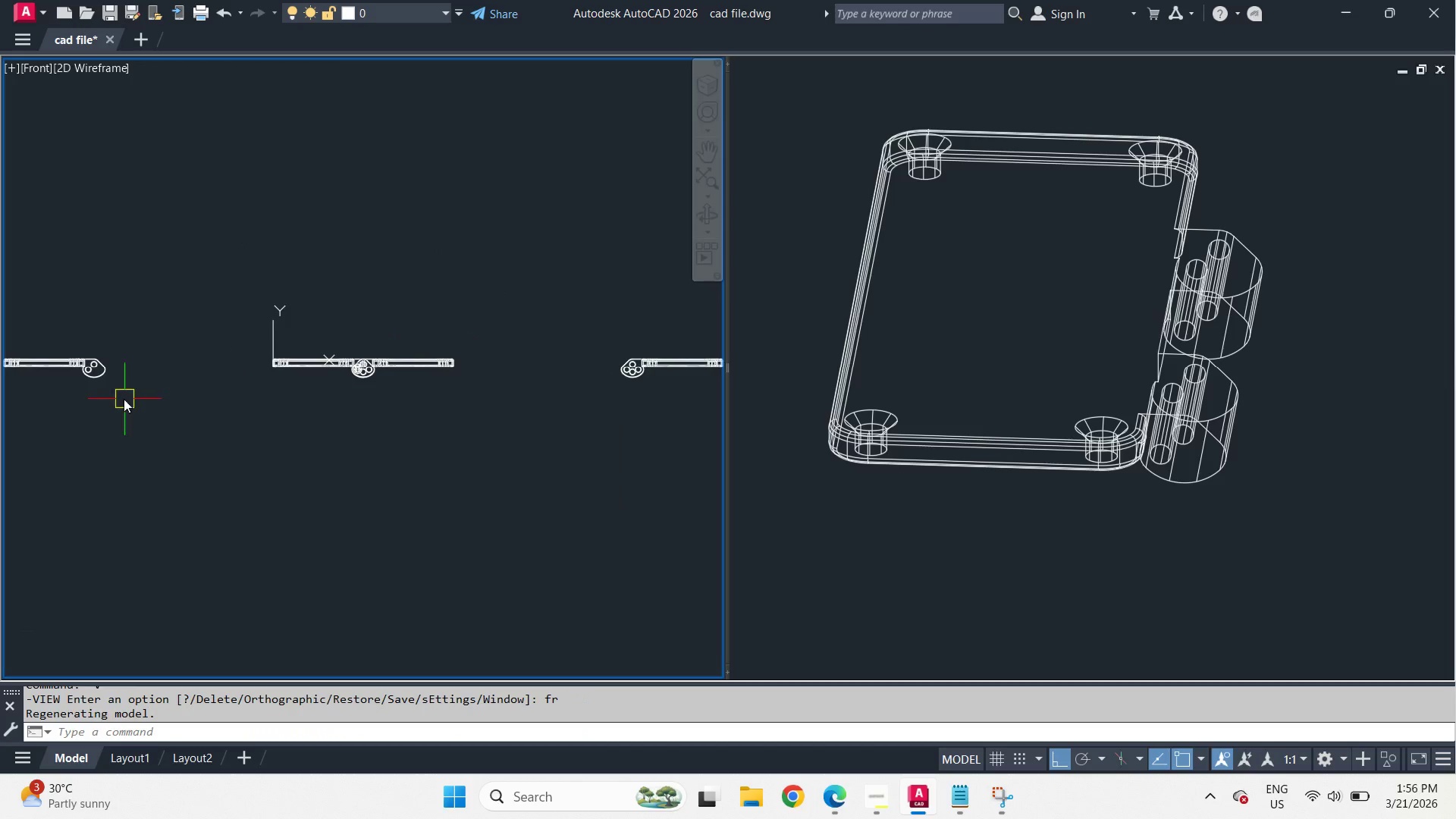 
scroll: coordinate [510, 366], scroll_direction: up, amount: 6.0
 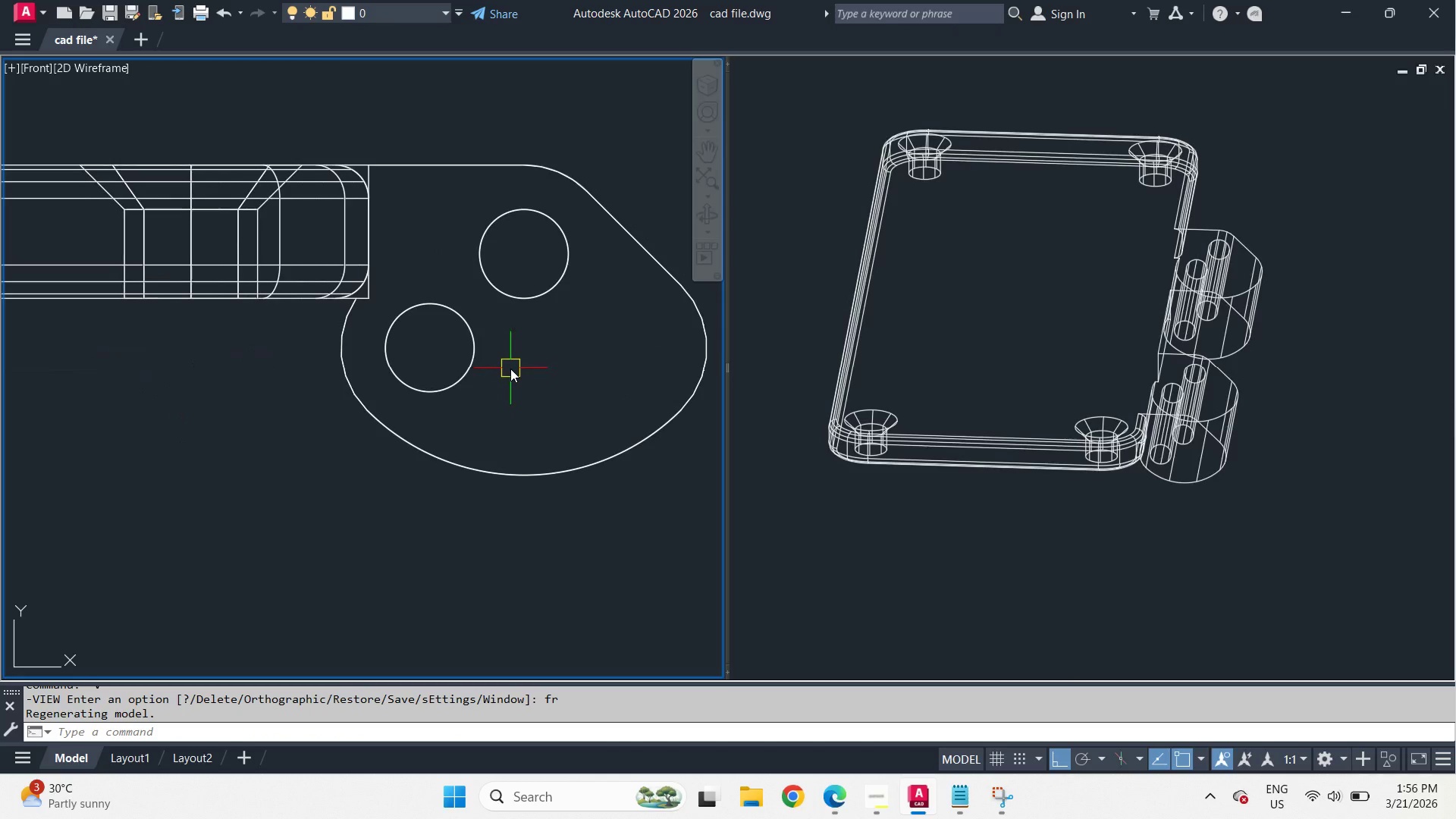 
wait(18.61)
 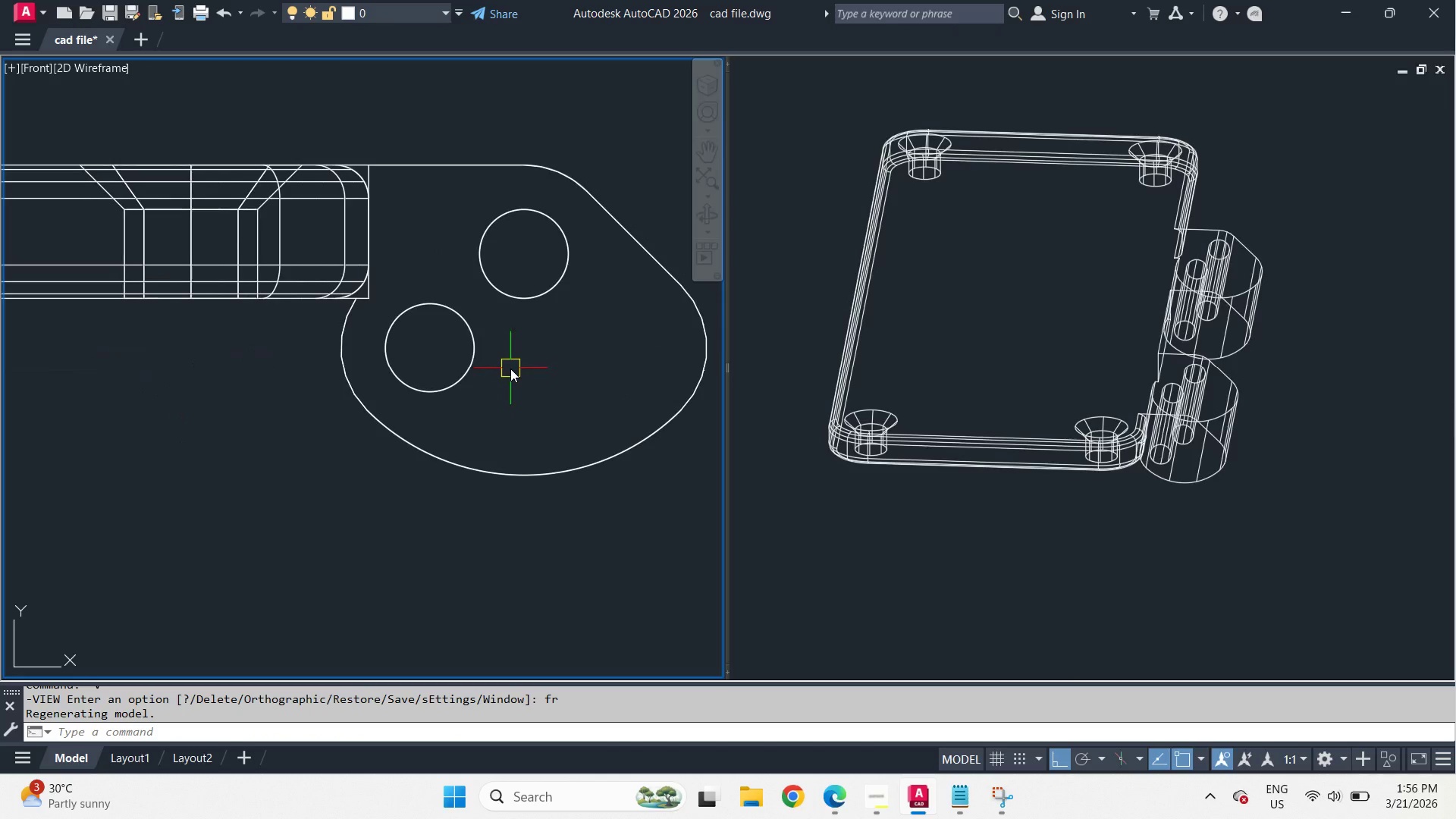 
key(C)
 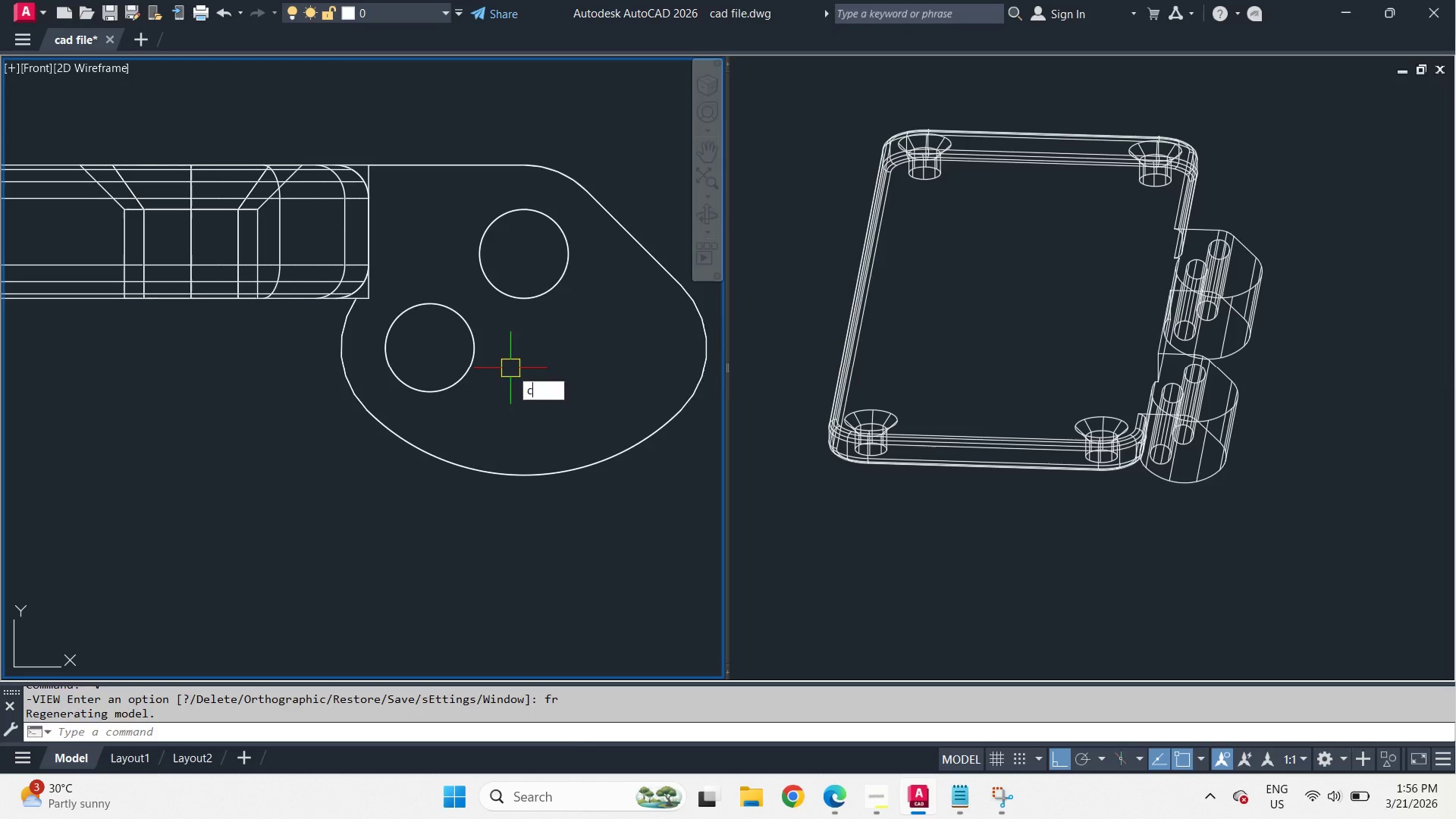 
key(Space)
 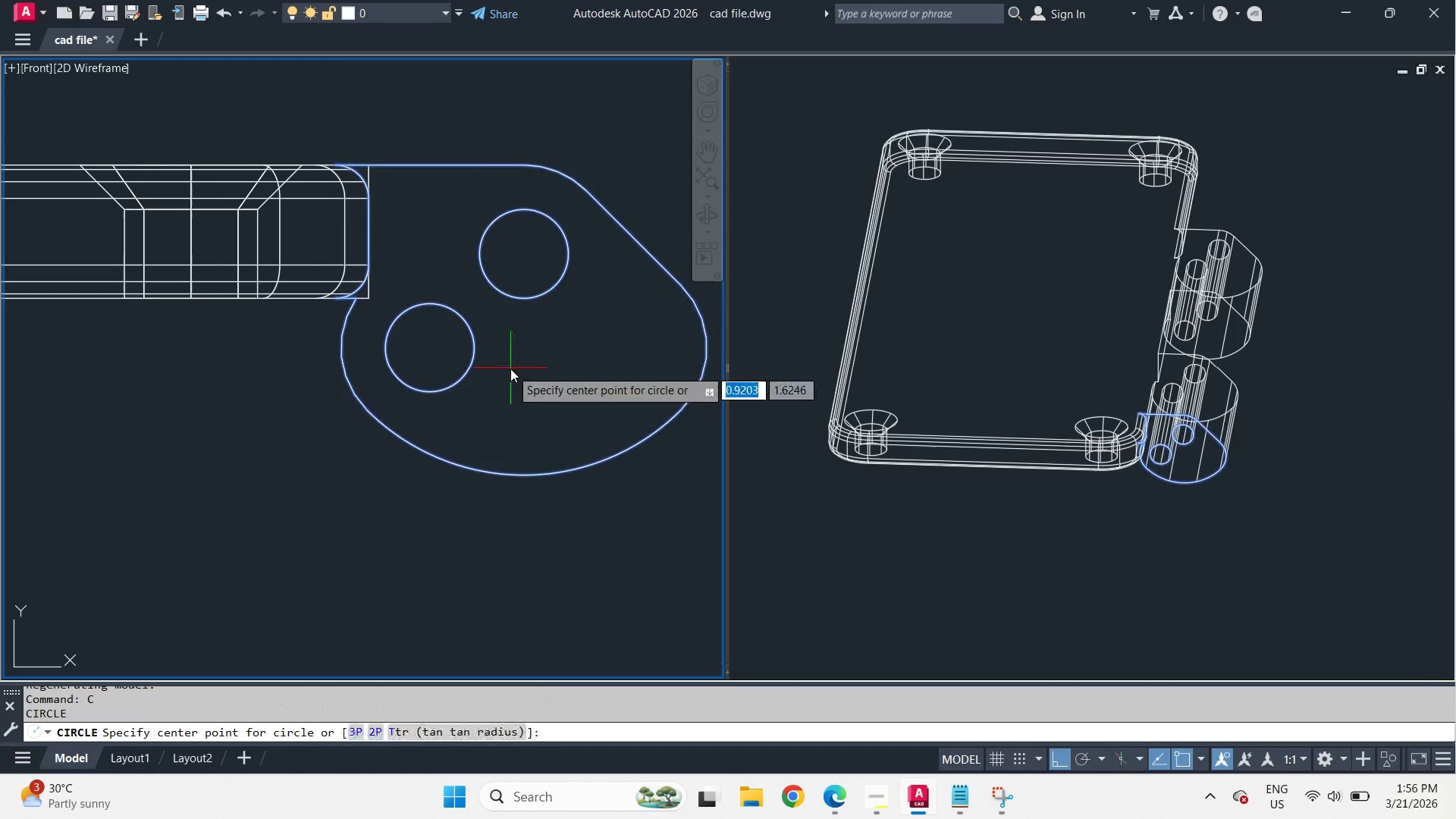 
key(Escape)
 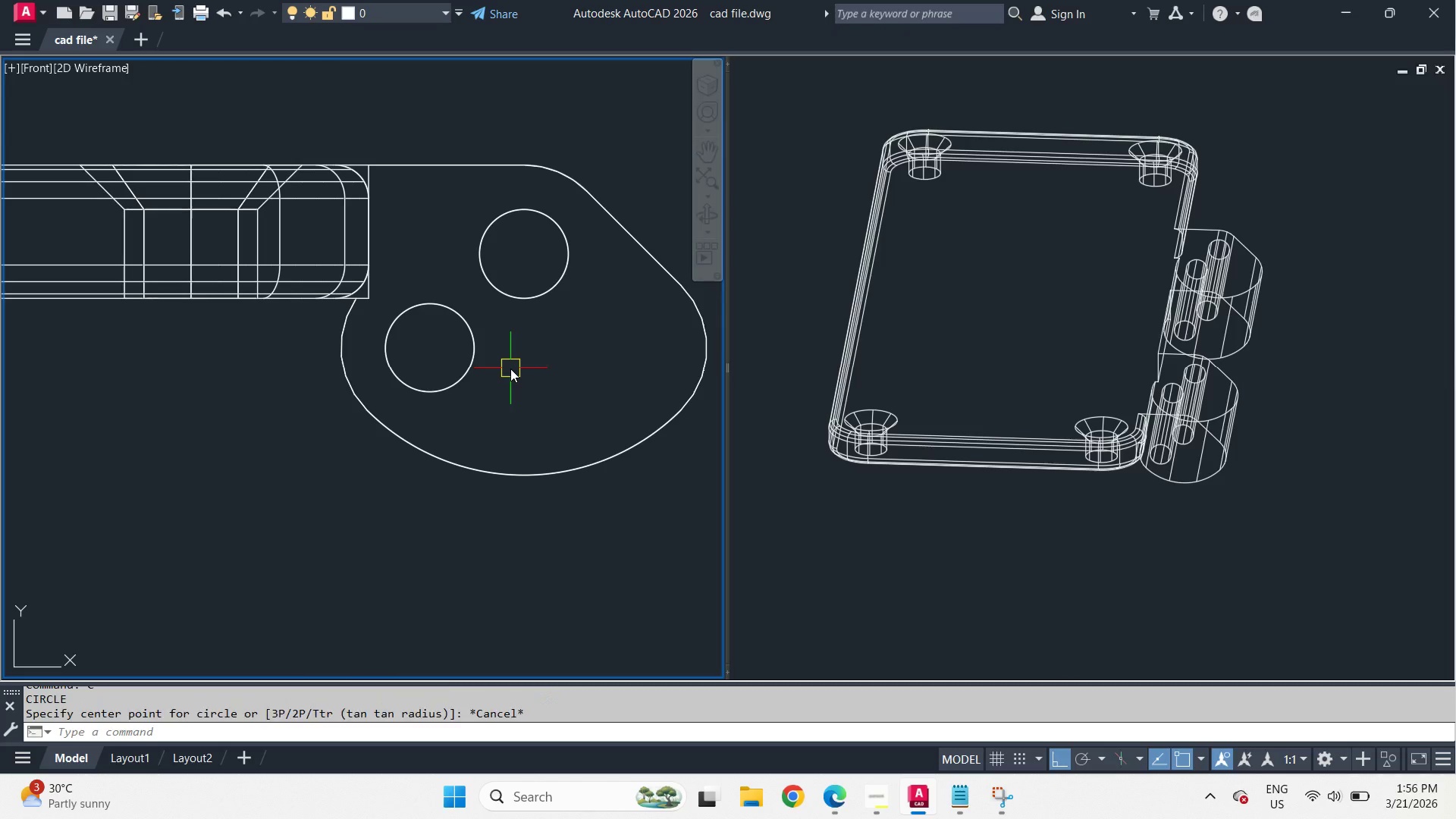 
key(Escape)
 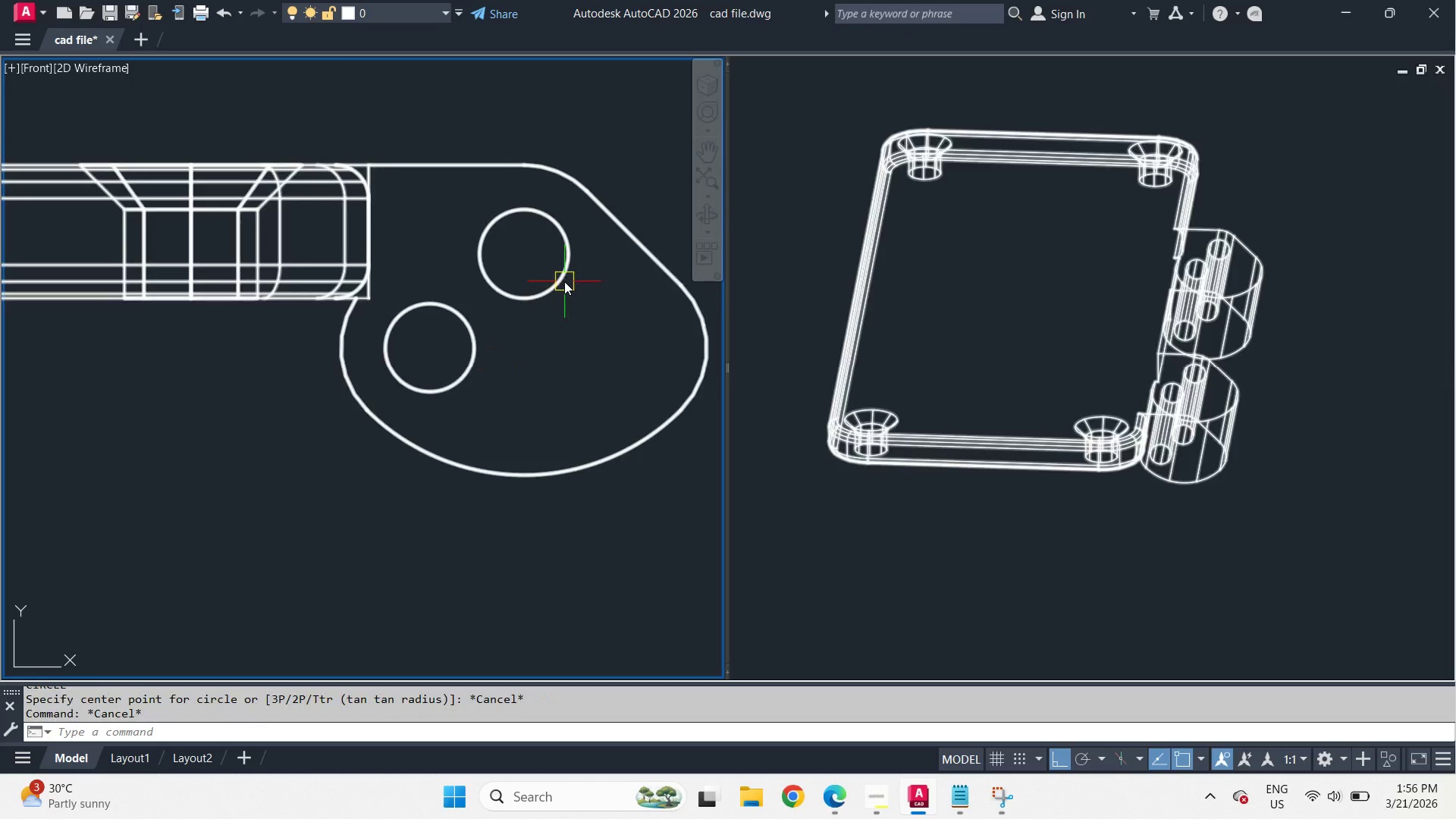 
left_click([564, 281])
 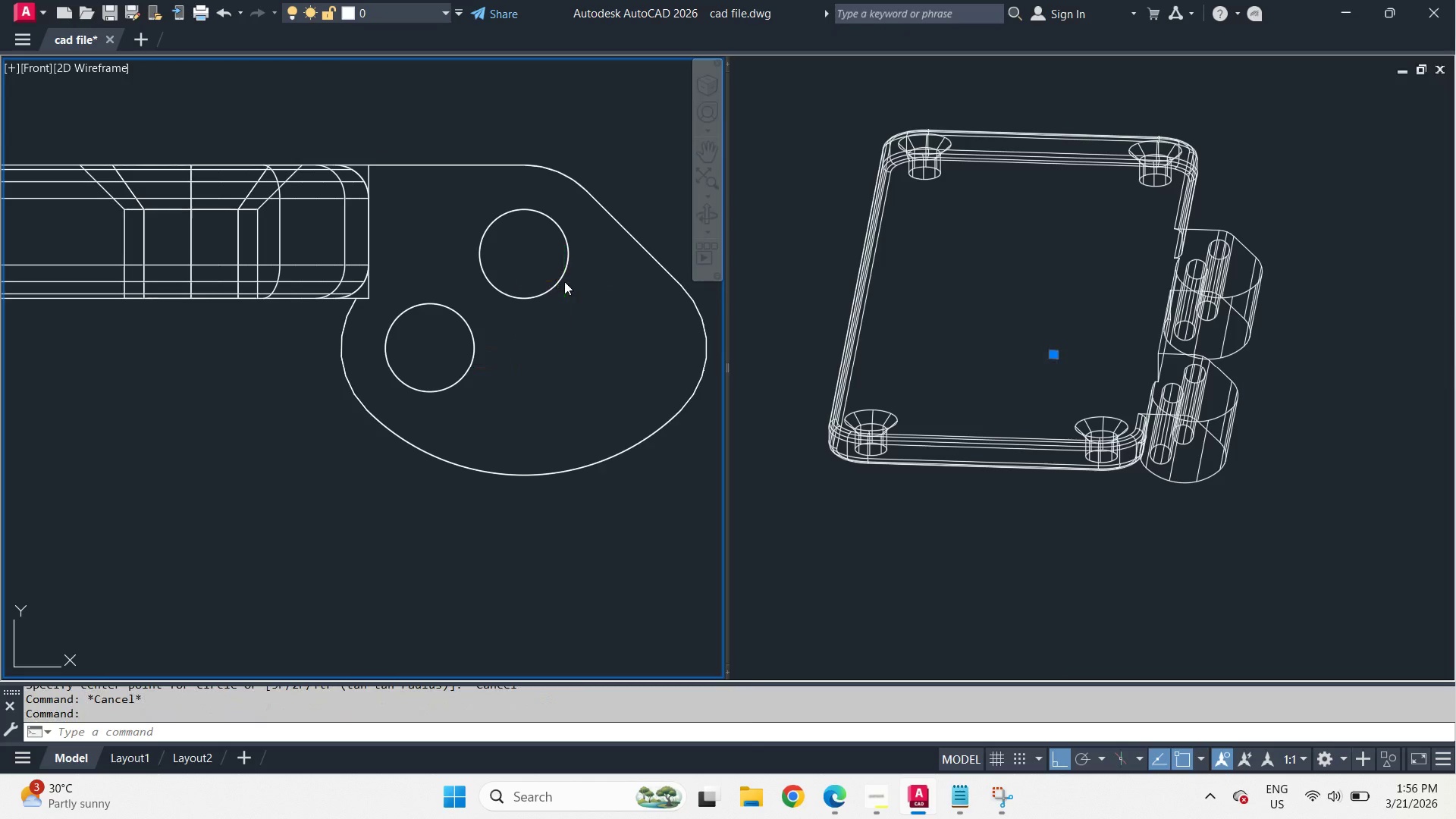 
right_click([564, 281])
 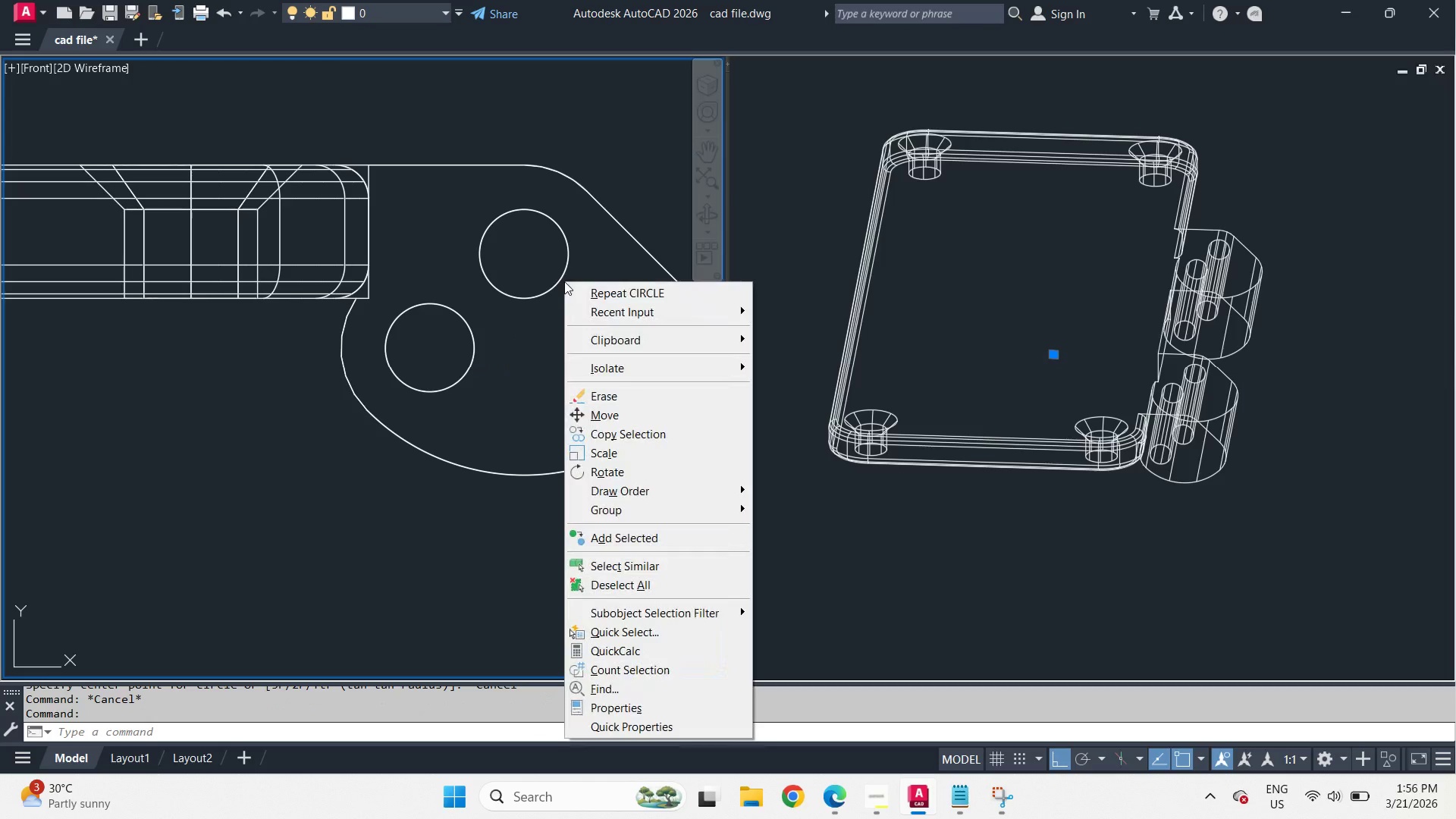 
hold_key(key=Escape, duration=0.36)
 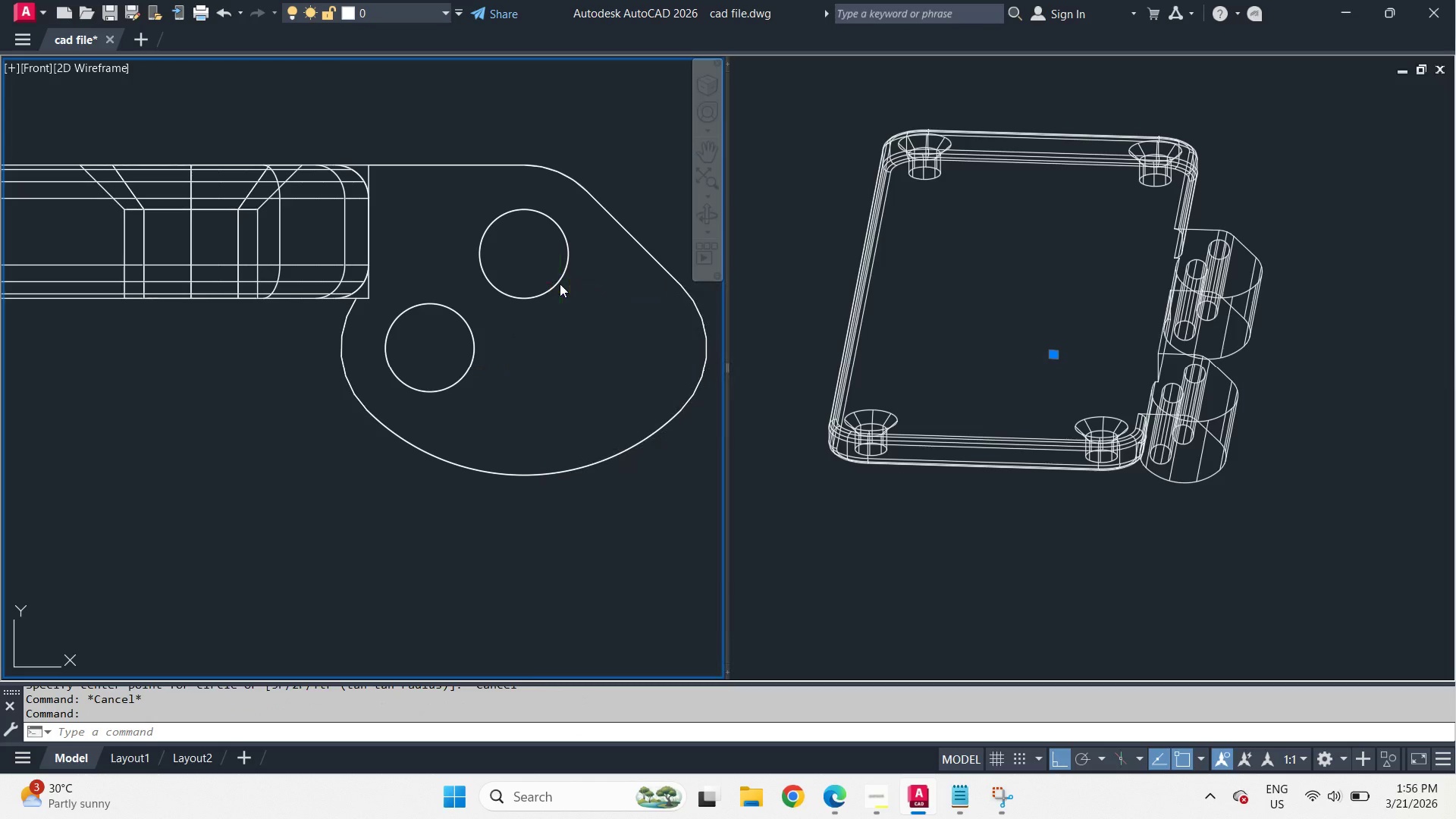 
left_click([560, 284])
 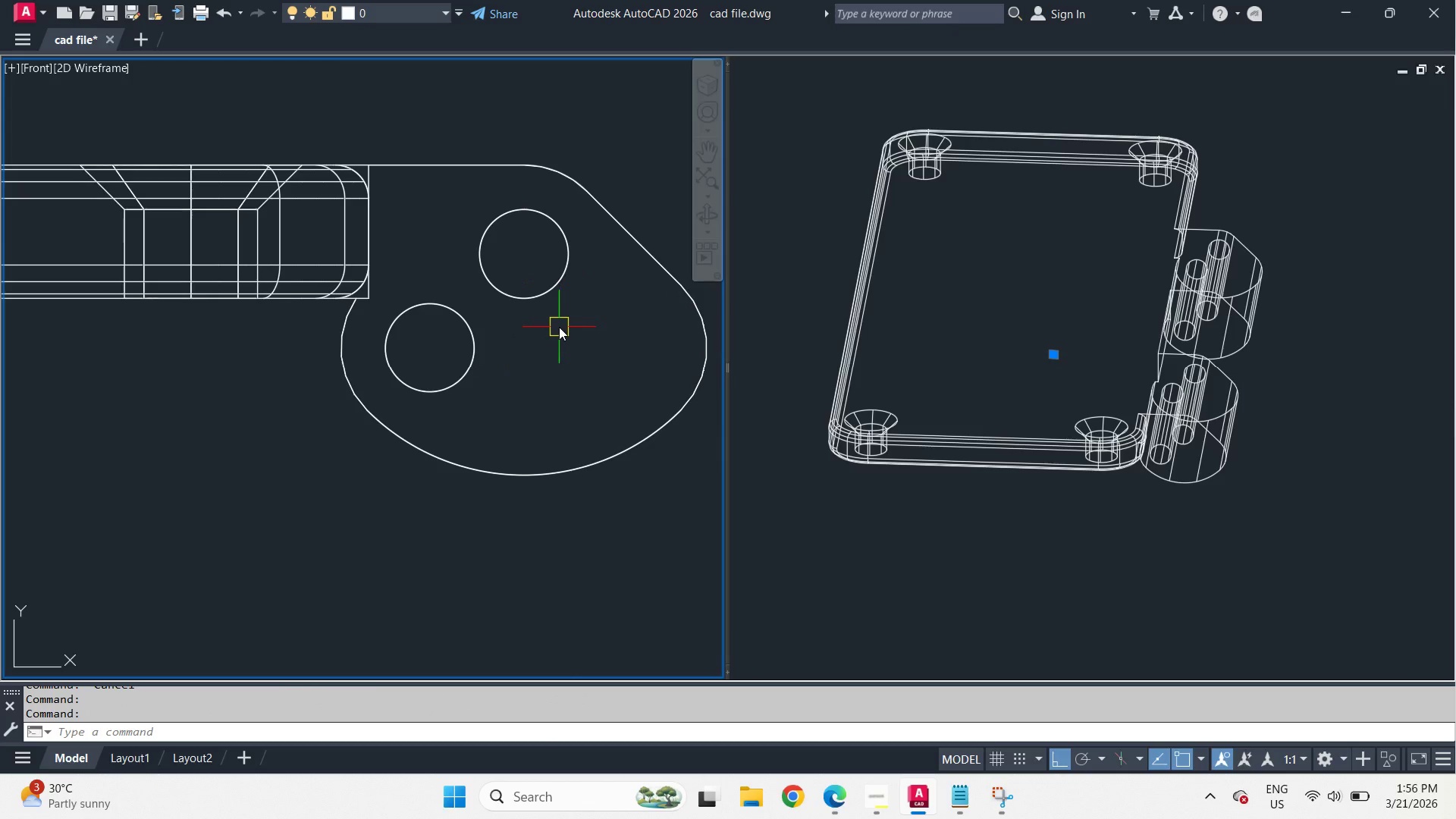 
key(Escape)
 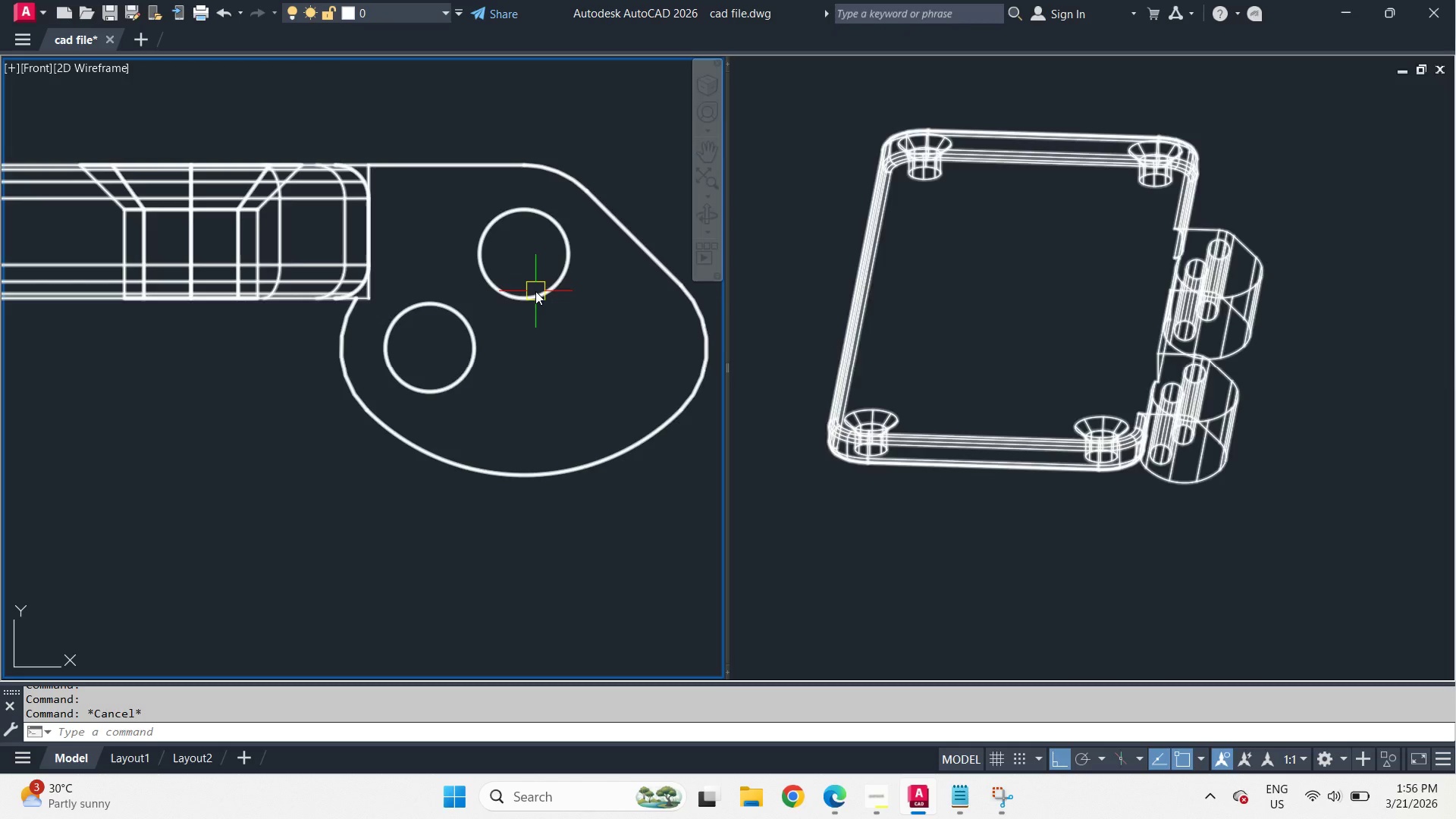 
left_click([535, 291])
 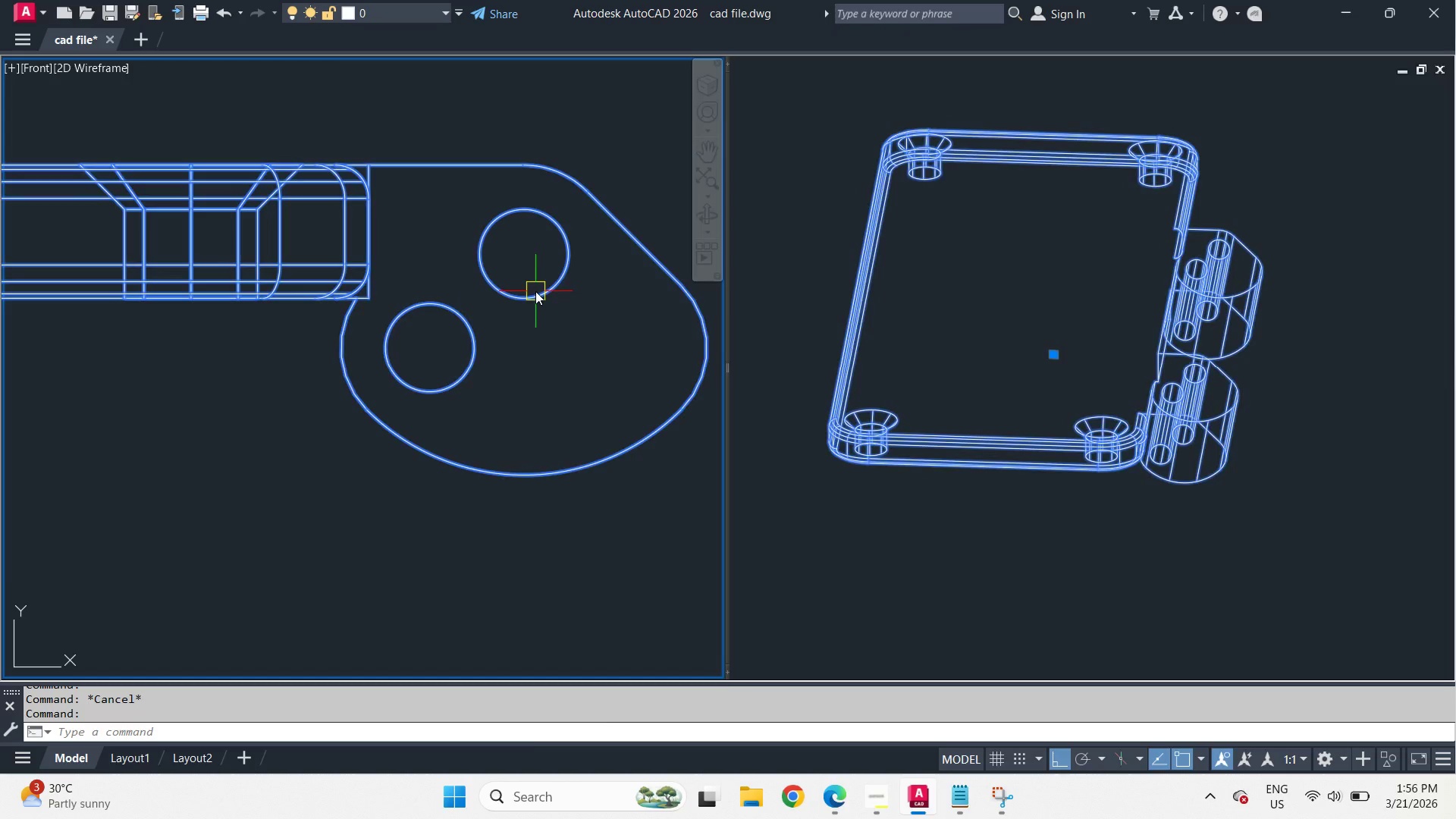 
right_click([535, 291])
 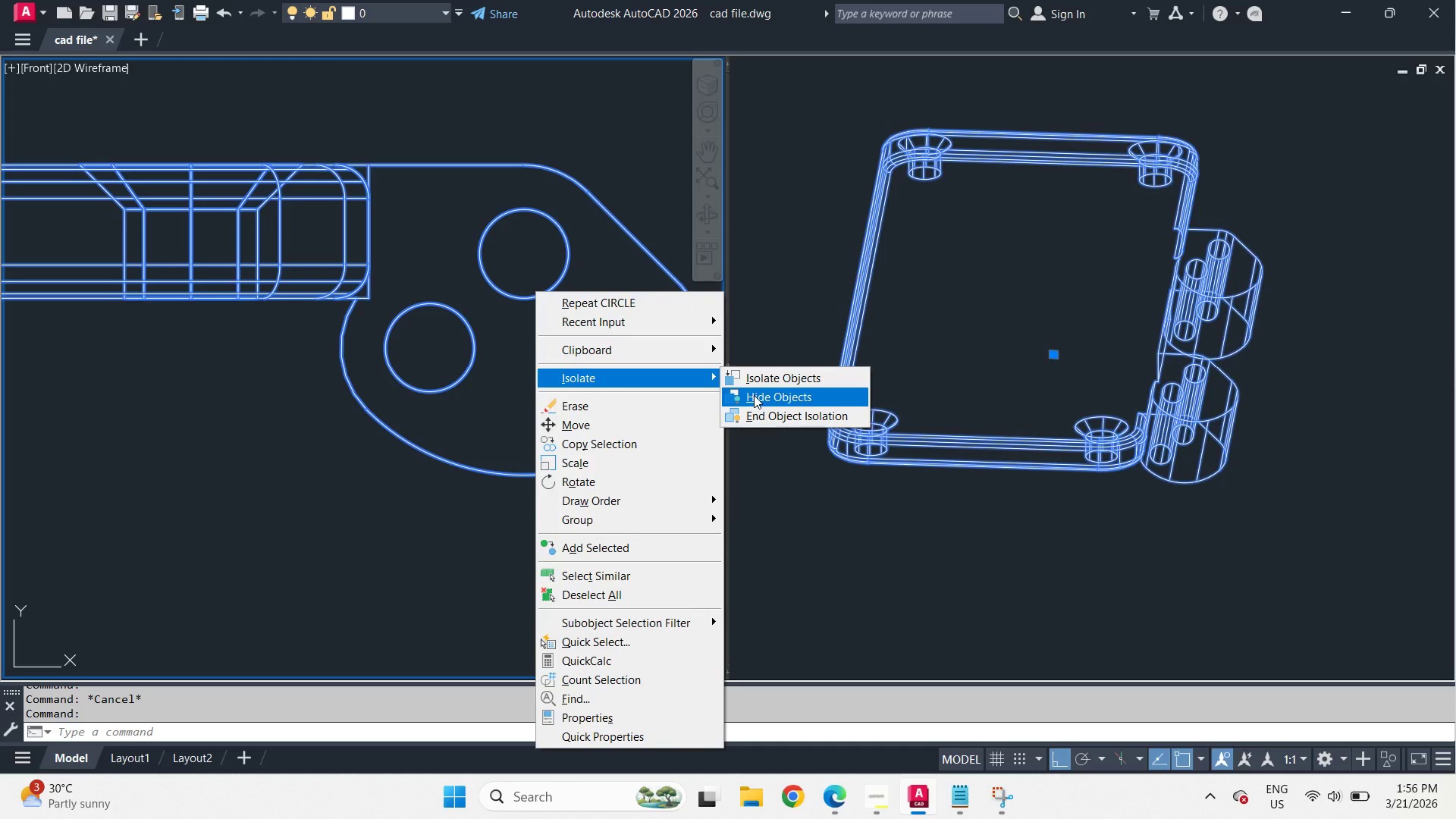 
wait(9.28)
 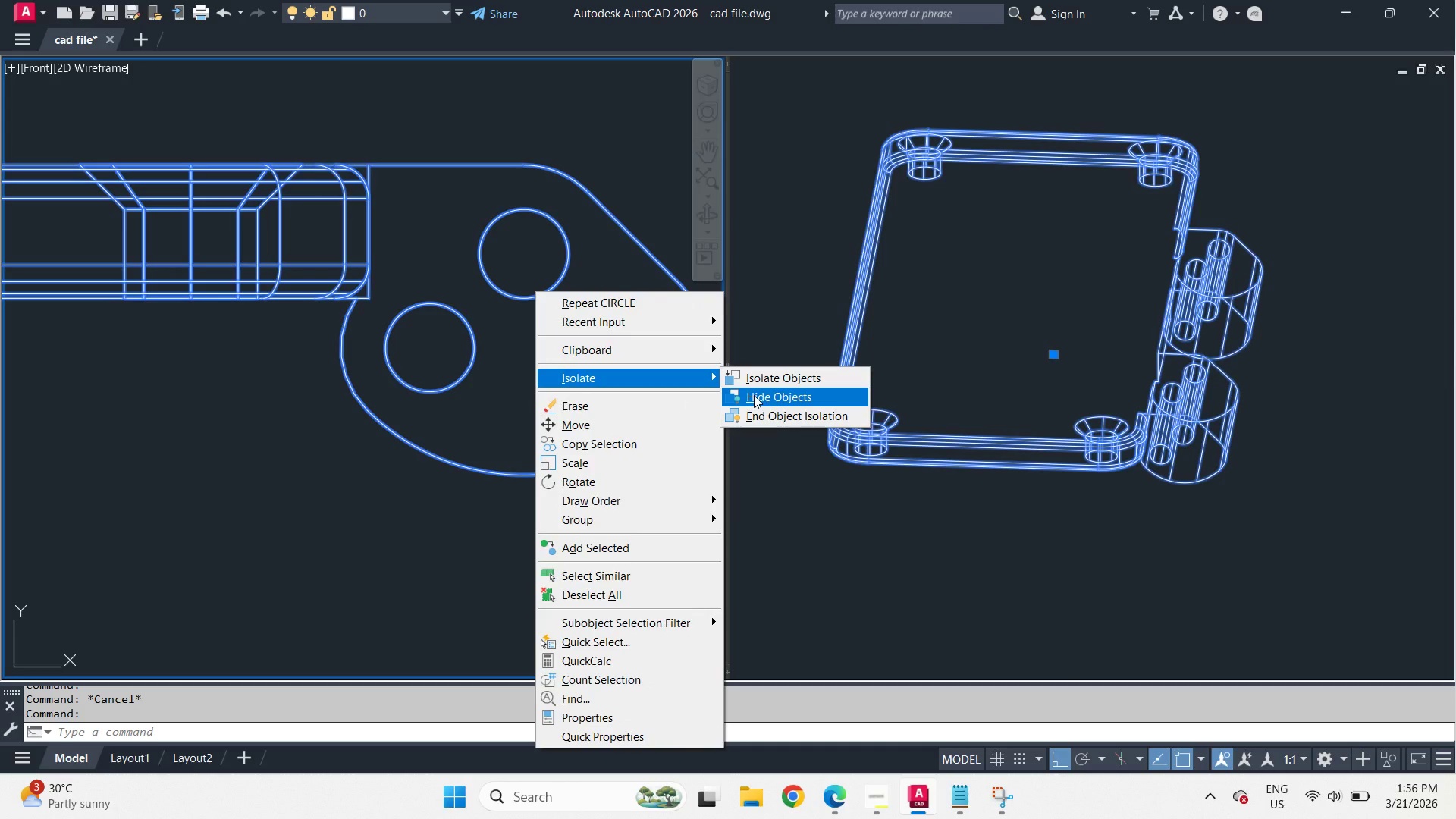 
left_click([775, 372])
 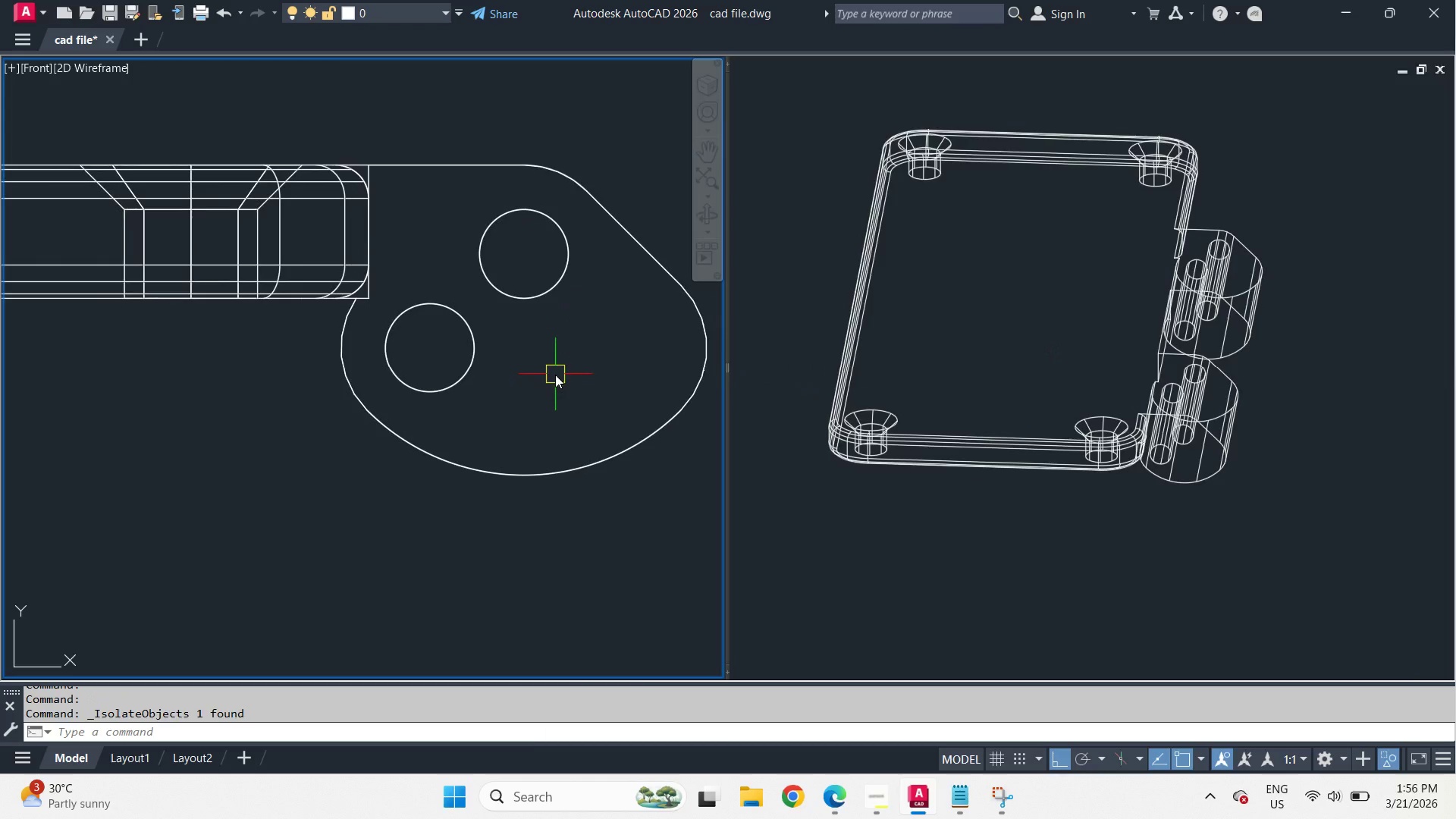 
key(C)
 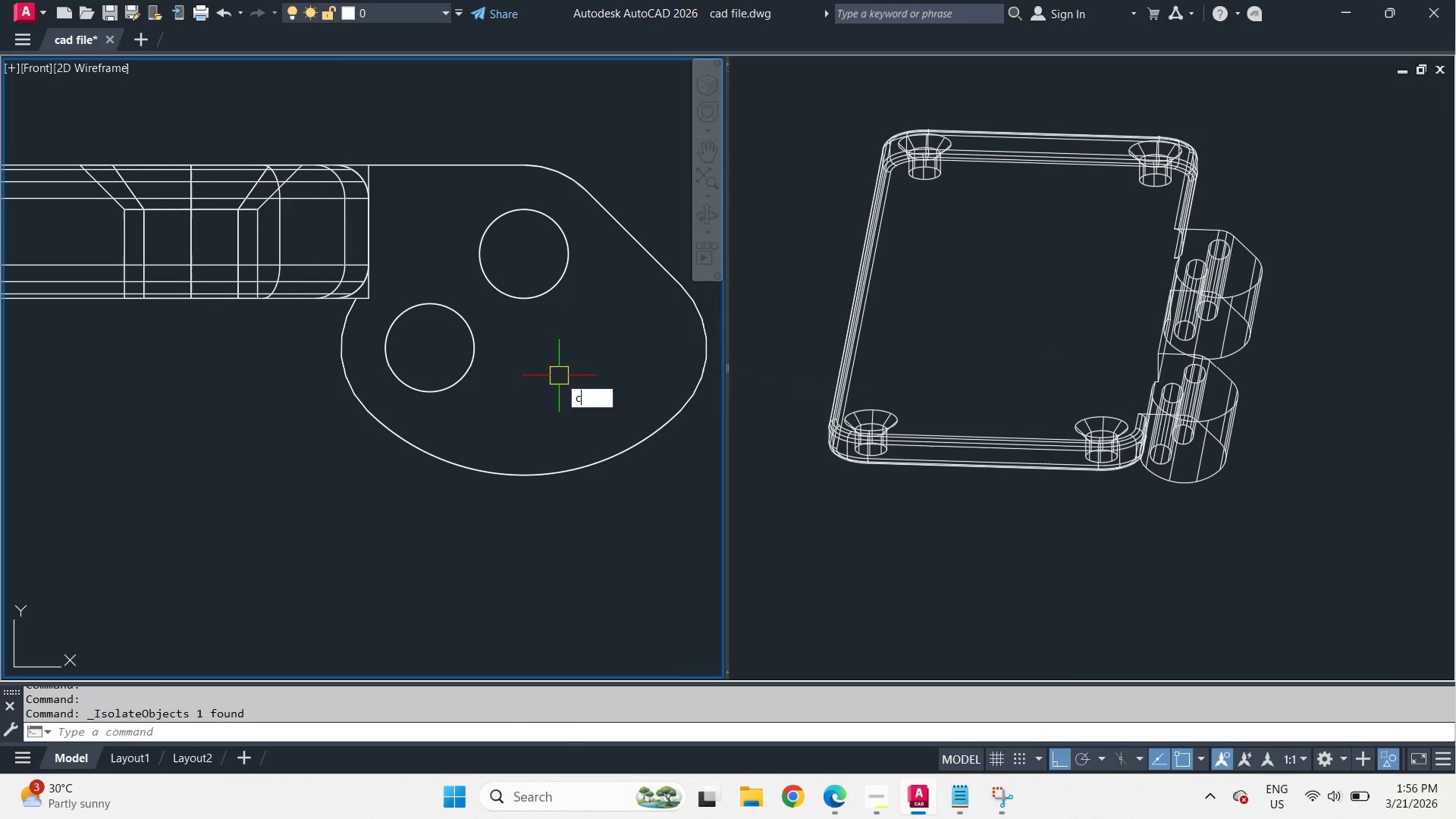 
key(Space)
 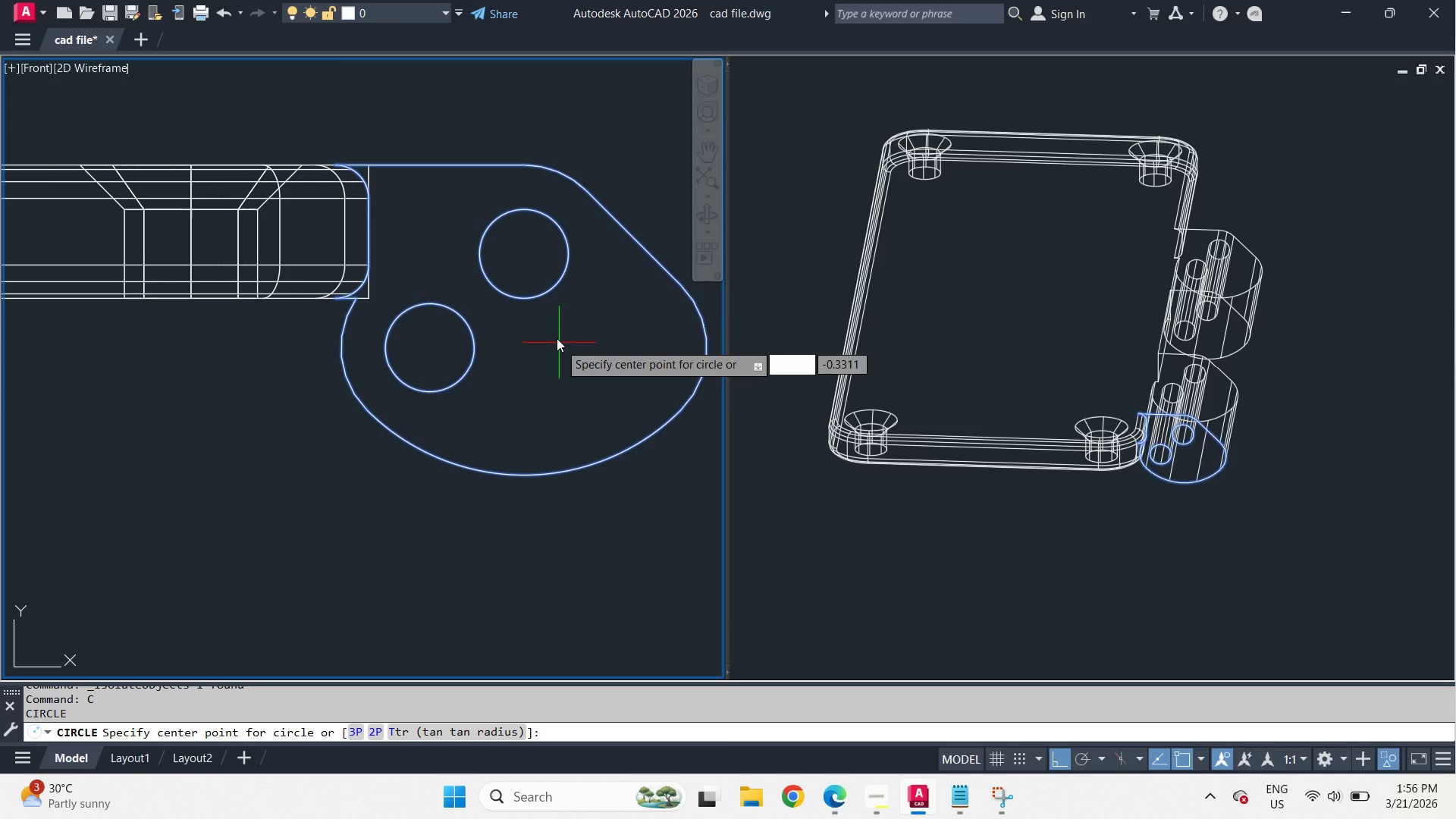 
wait(6.09)
 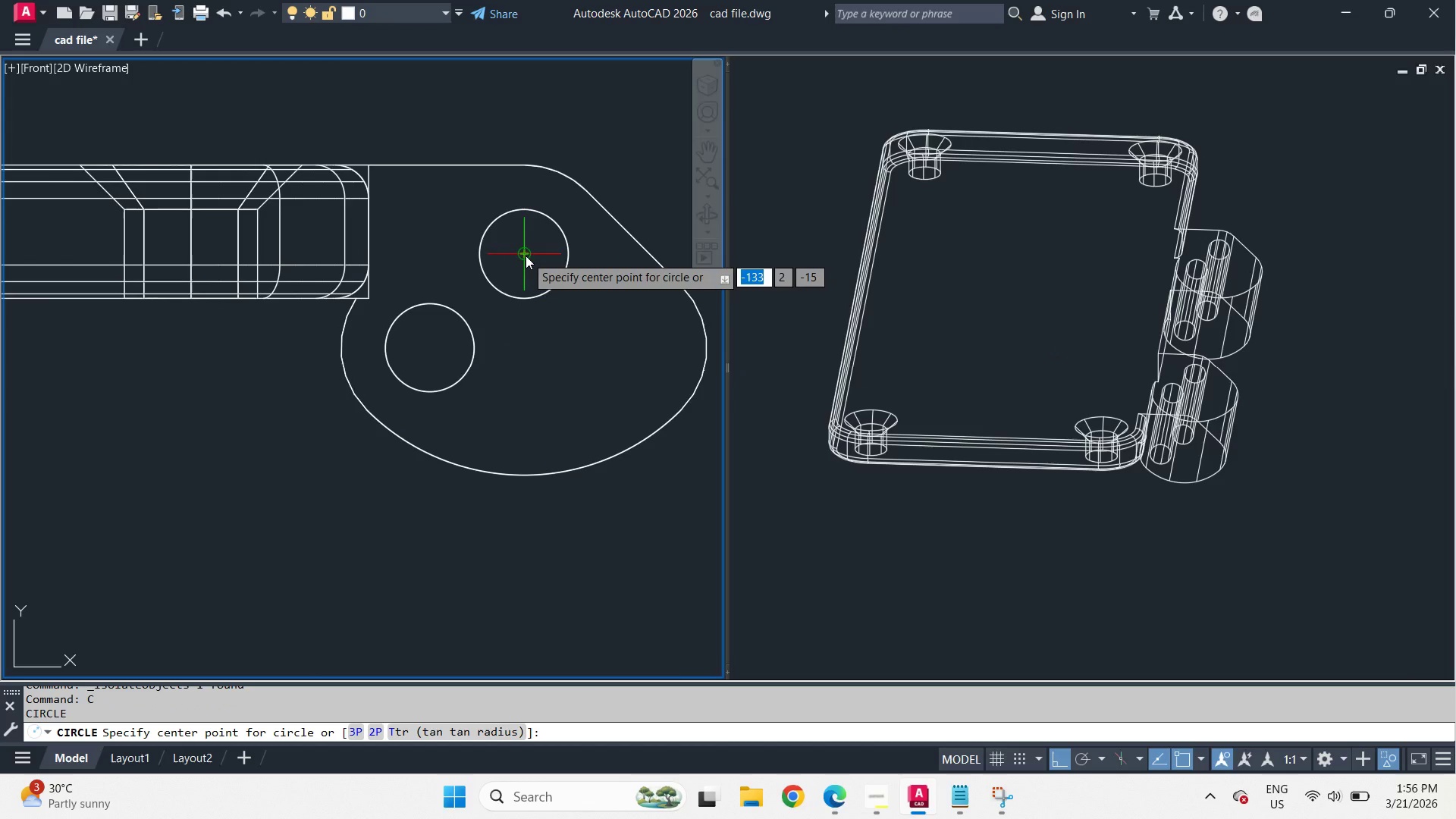 
type(cen )
 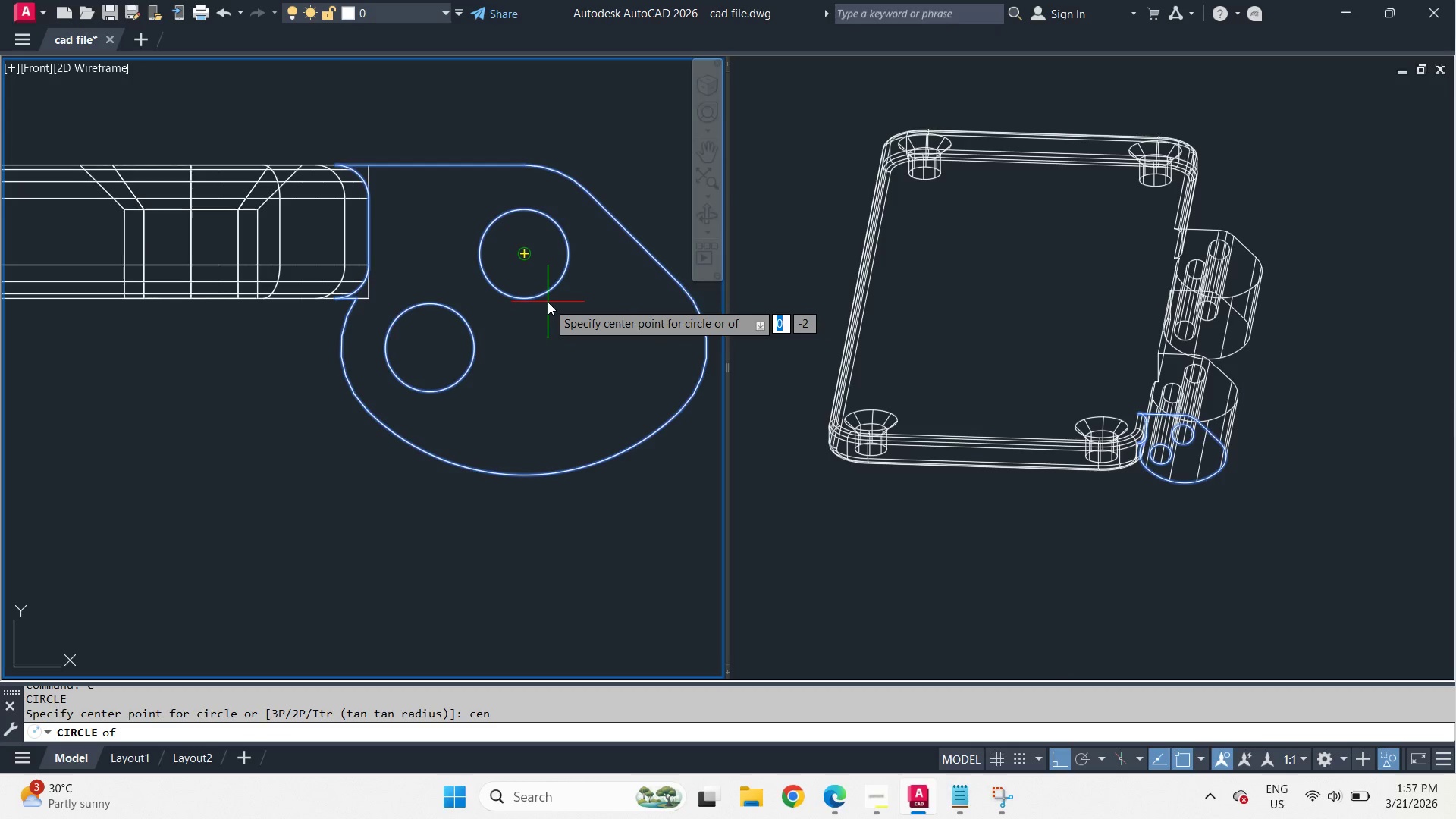 
left_click([548, 302])
 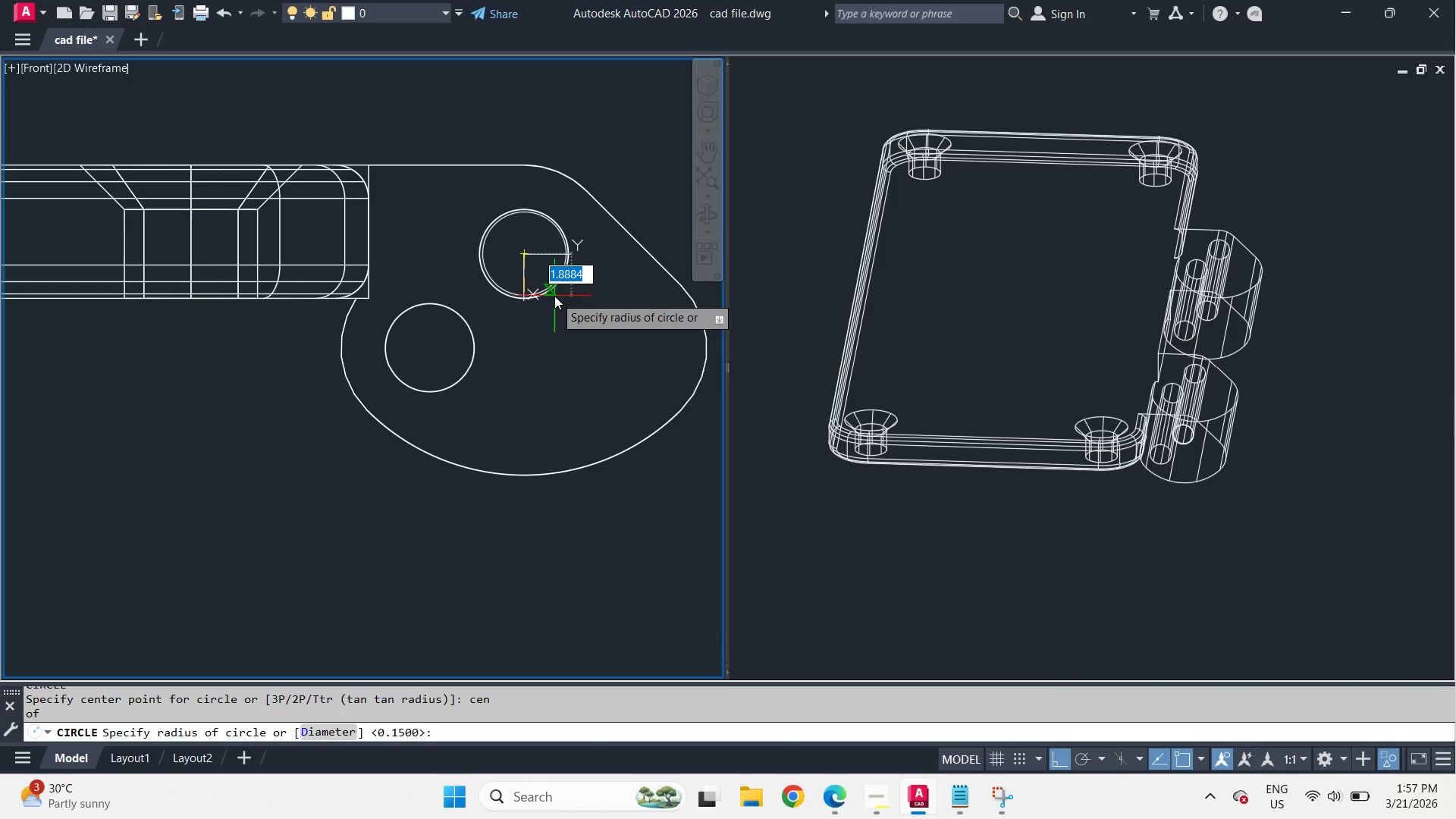 
left_click([554, 296])
 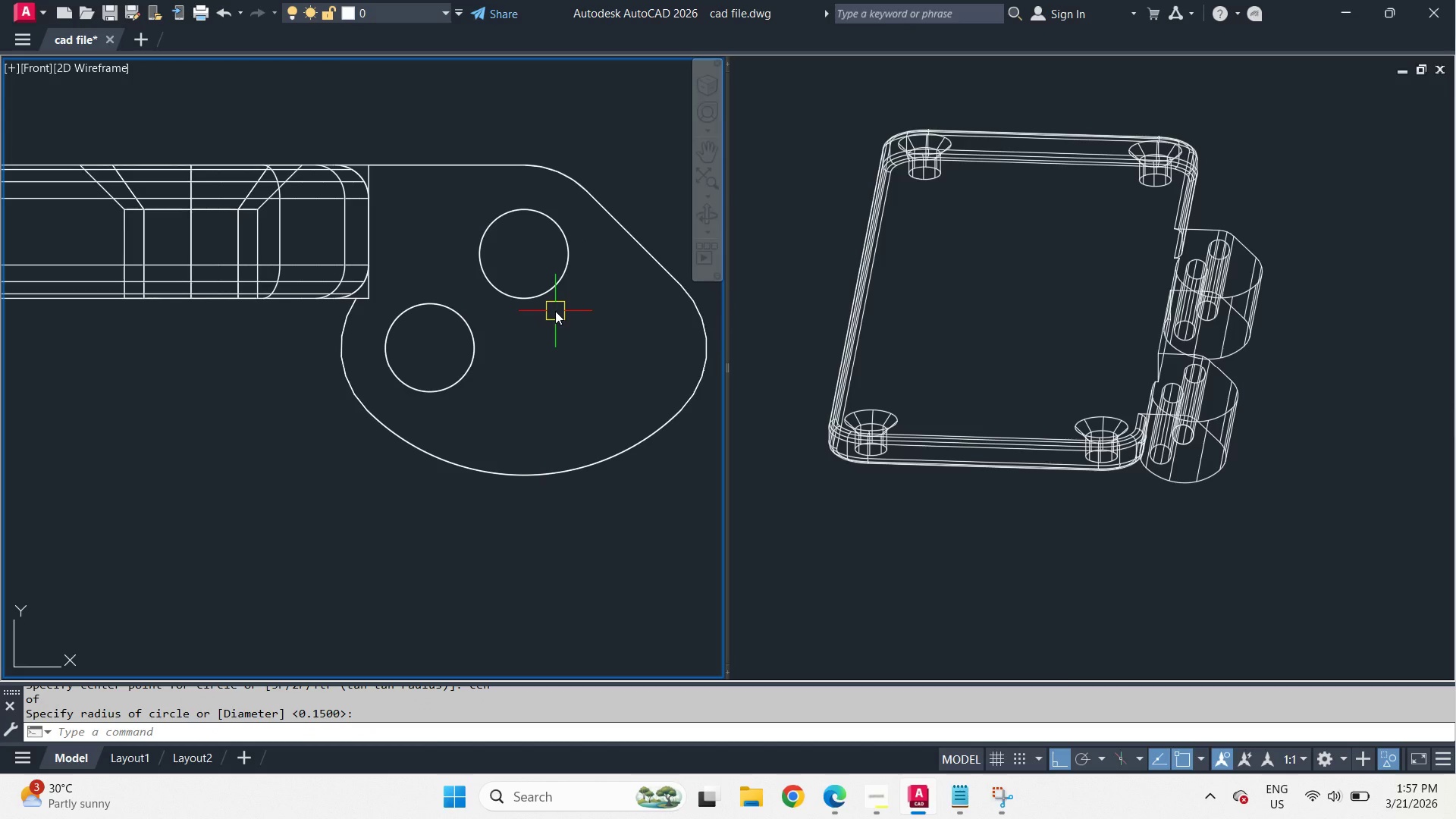 
key(C)
 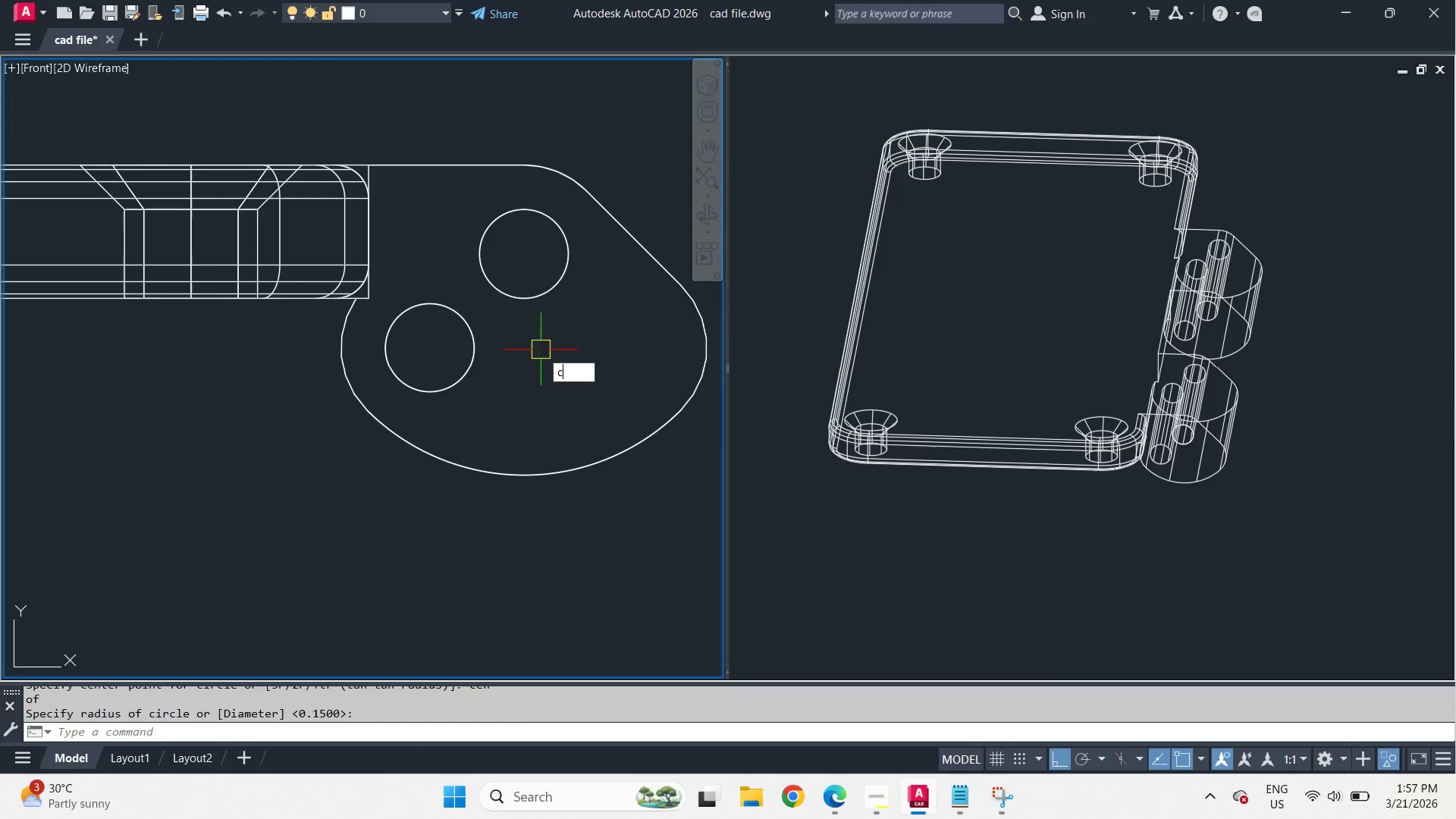 
key(Space)
 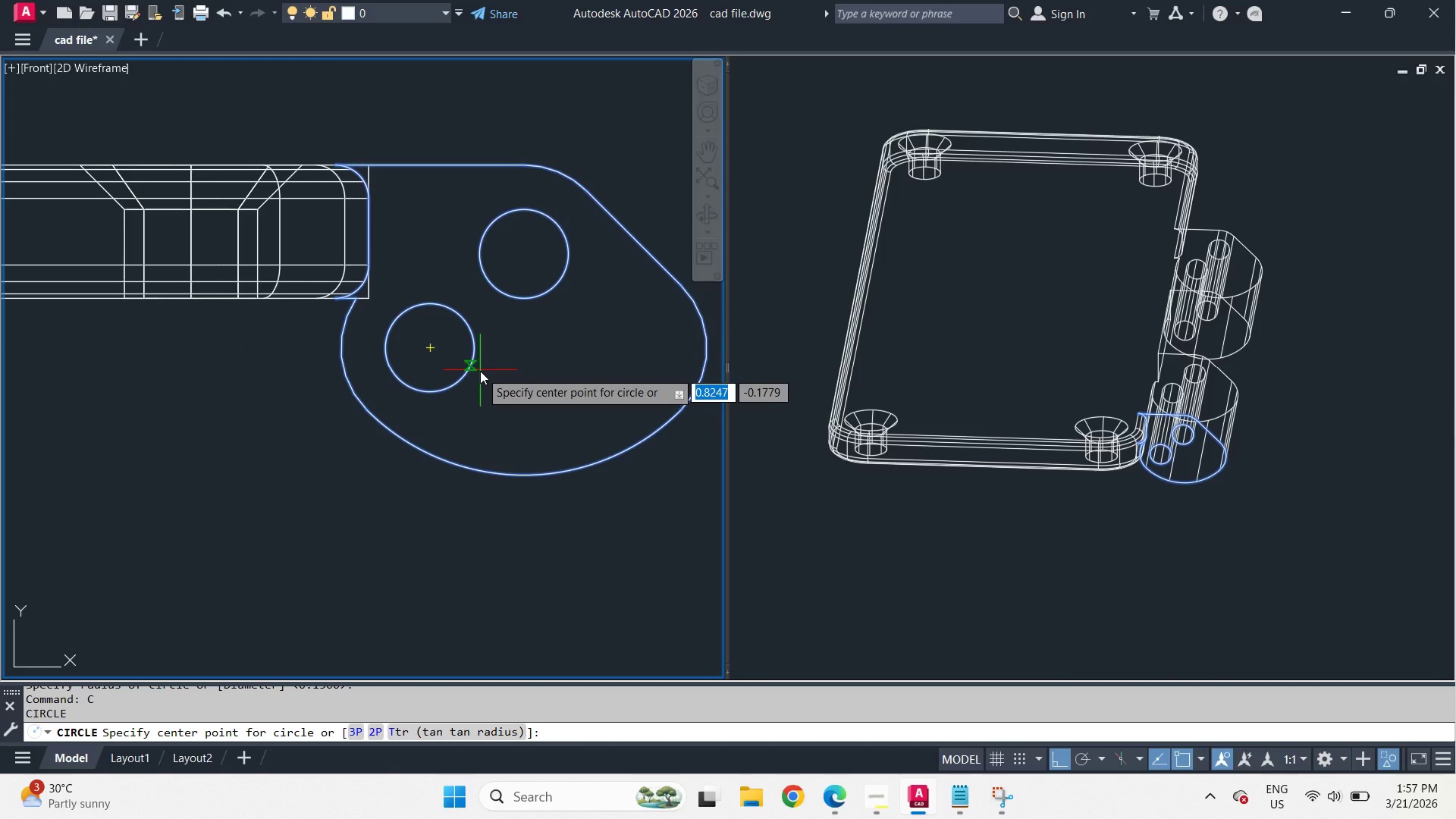 
wait(5.59)
 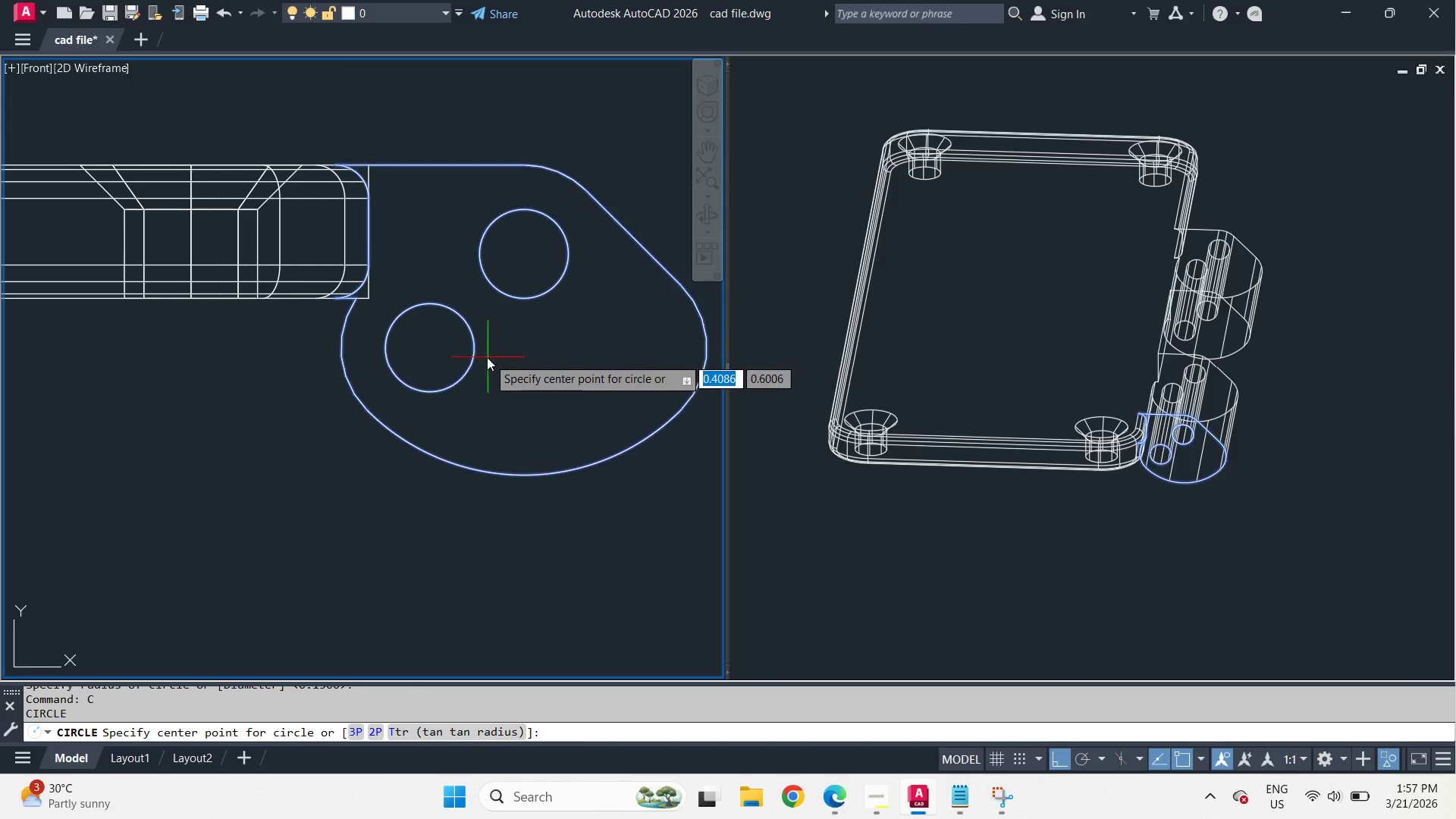 
type(cen )
 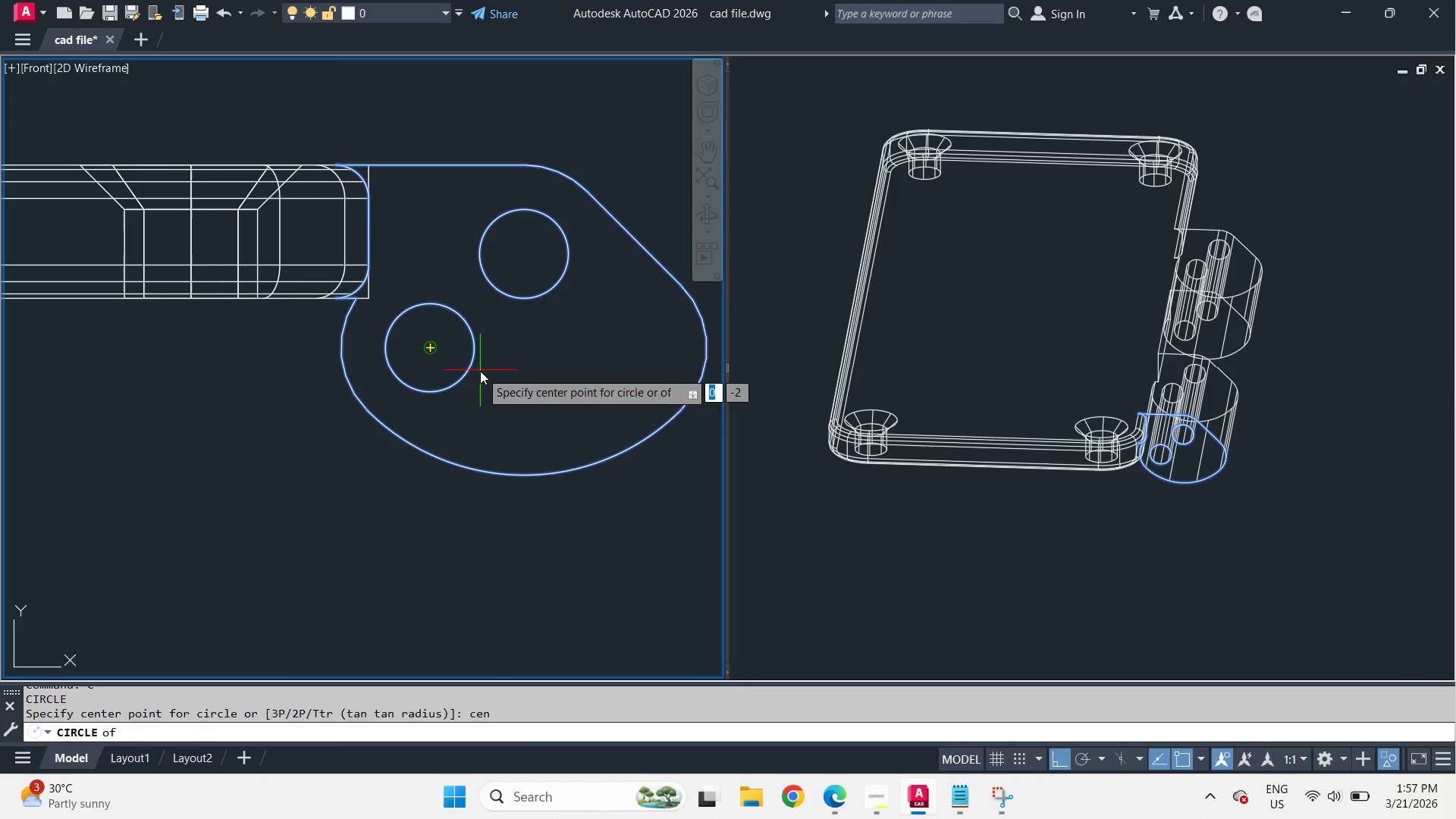 
left_click([480, 371])
 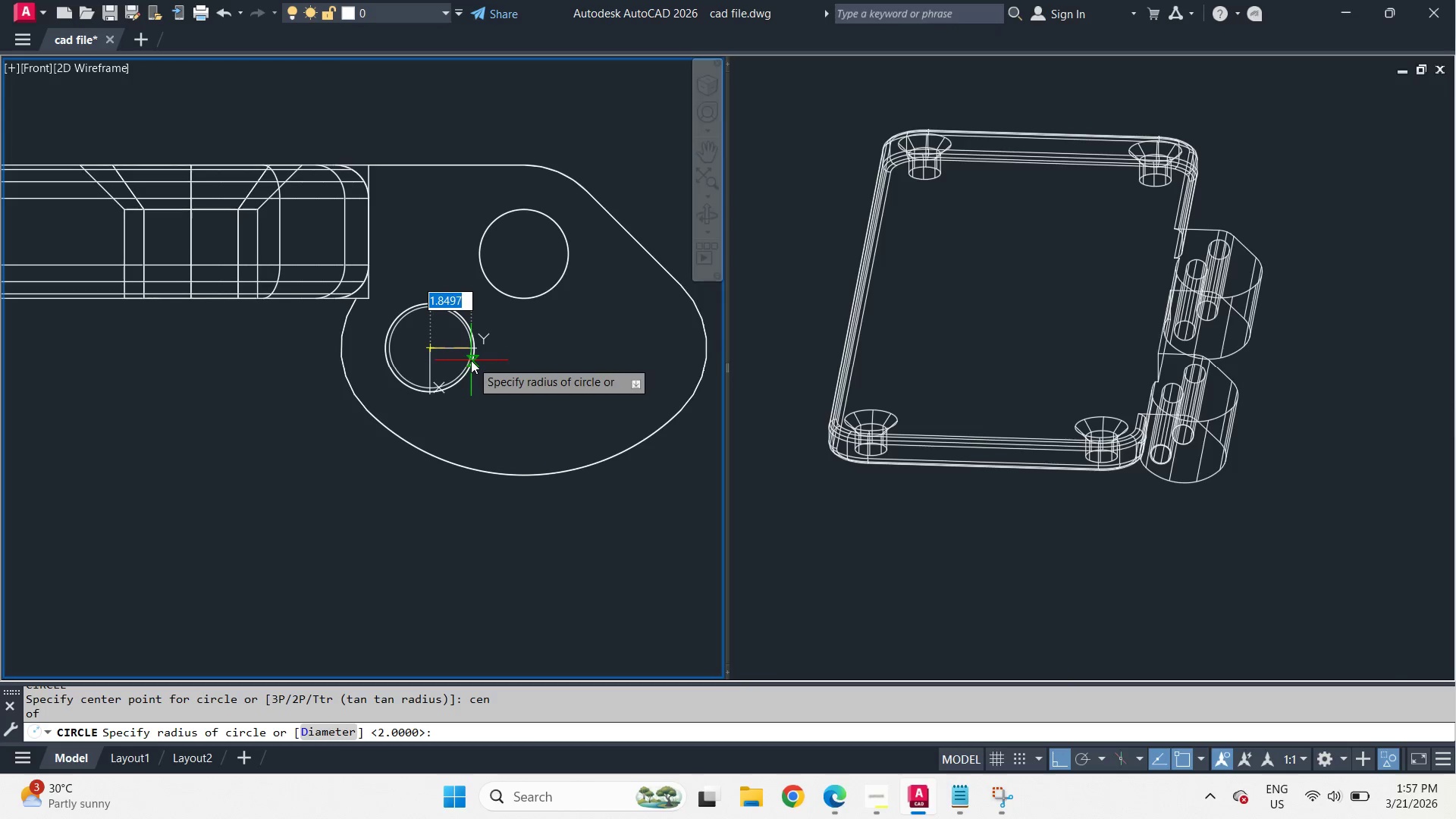 
left_click([471, 360])
 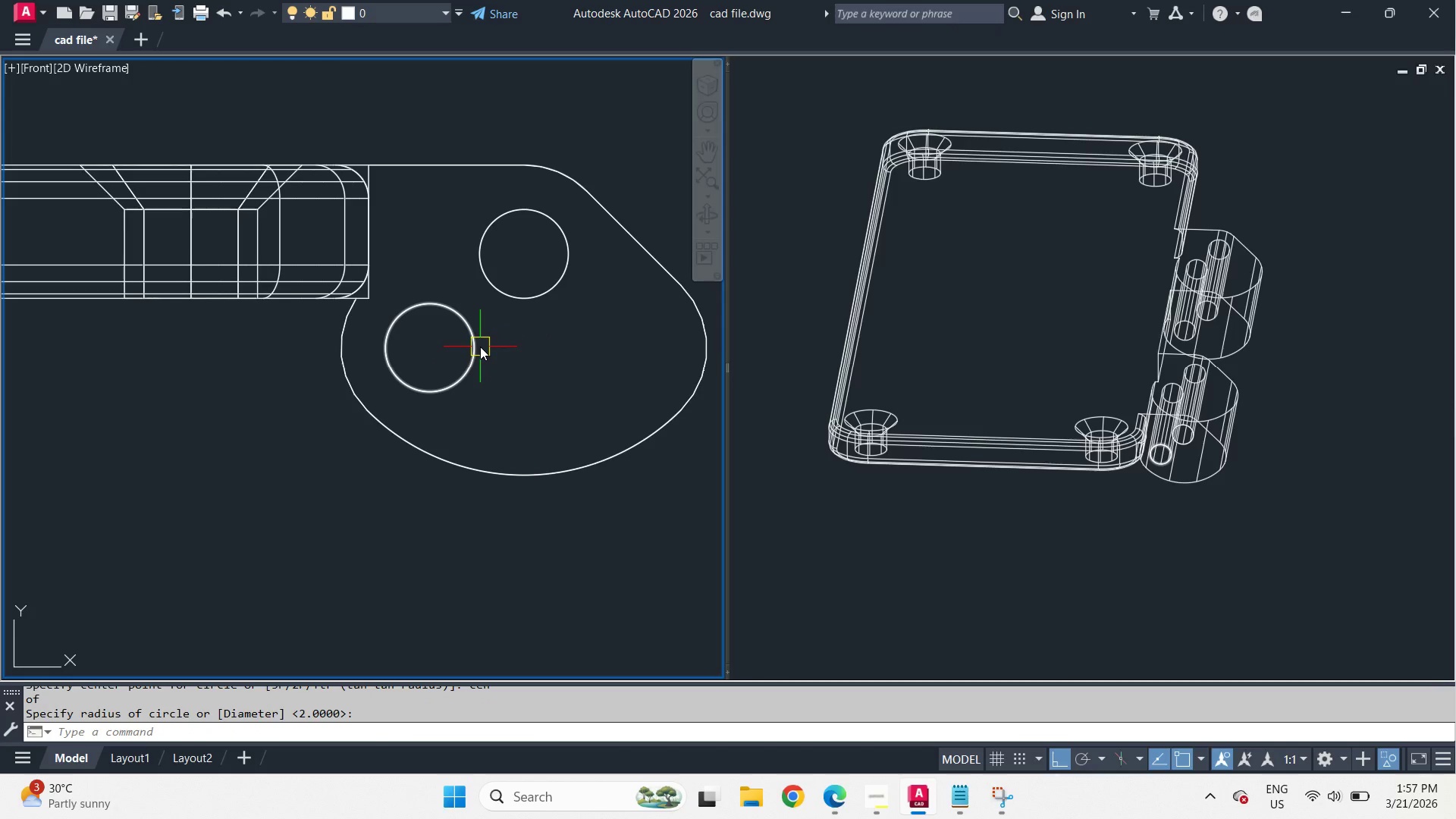 
left_click([480, 347])
 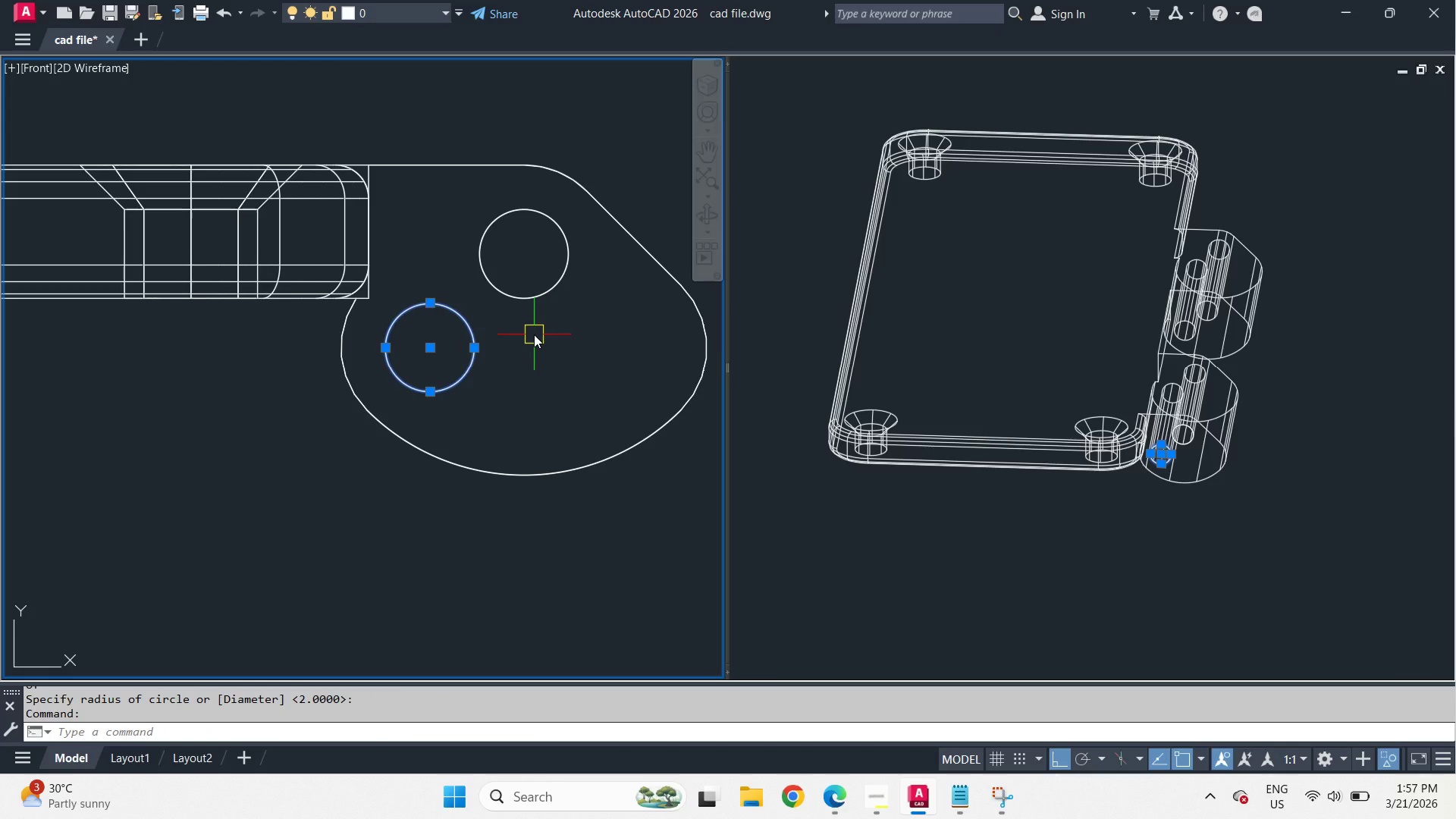 
type(ro )
 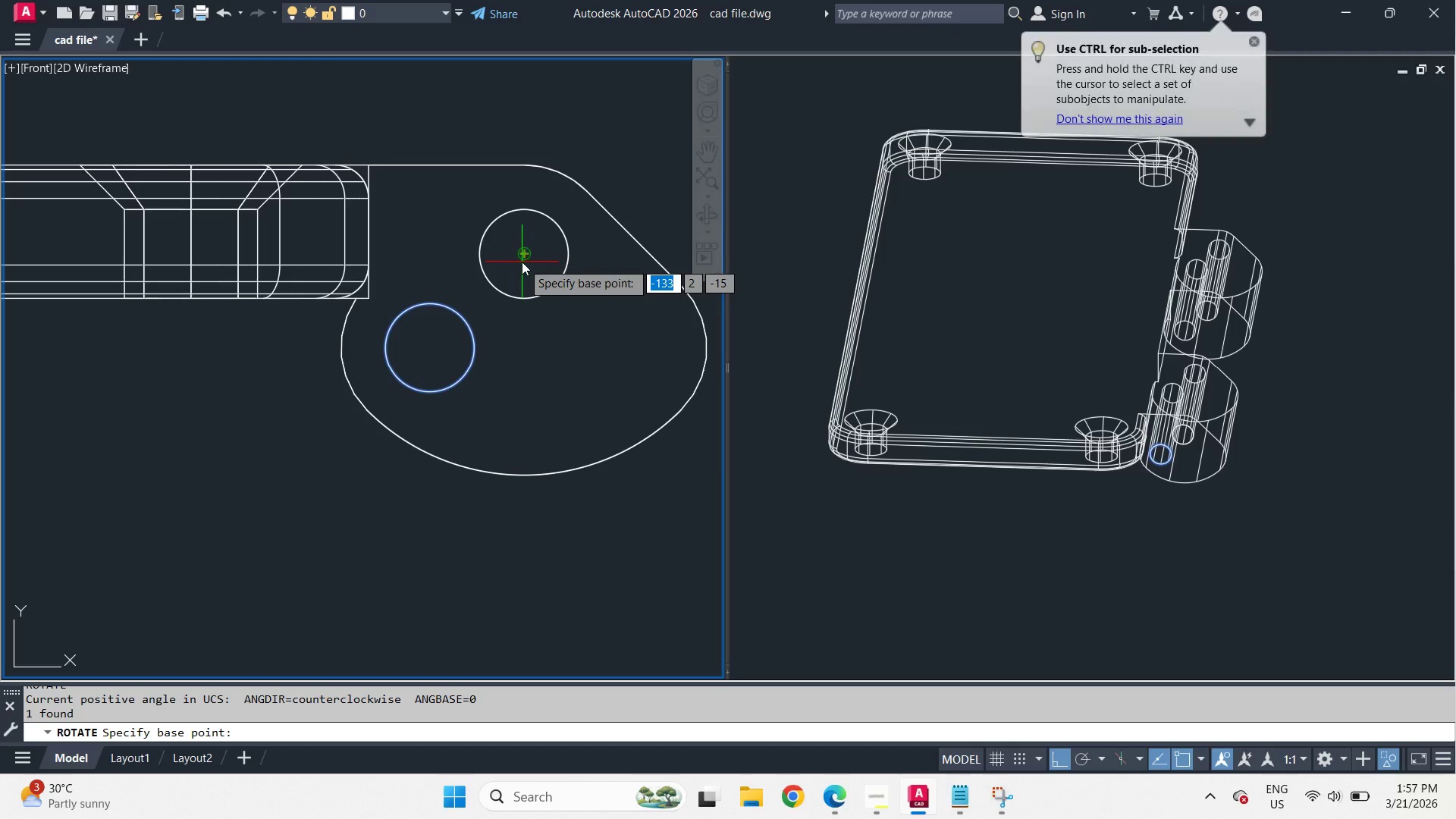 
left_click([522, 262])
 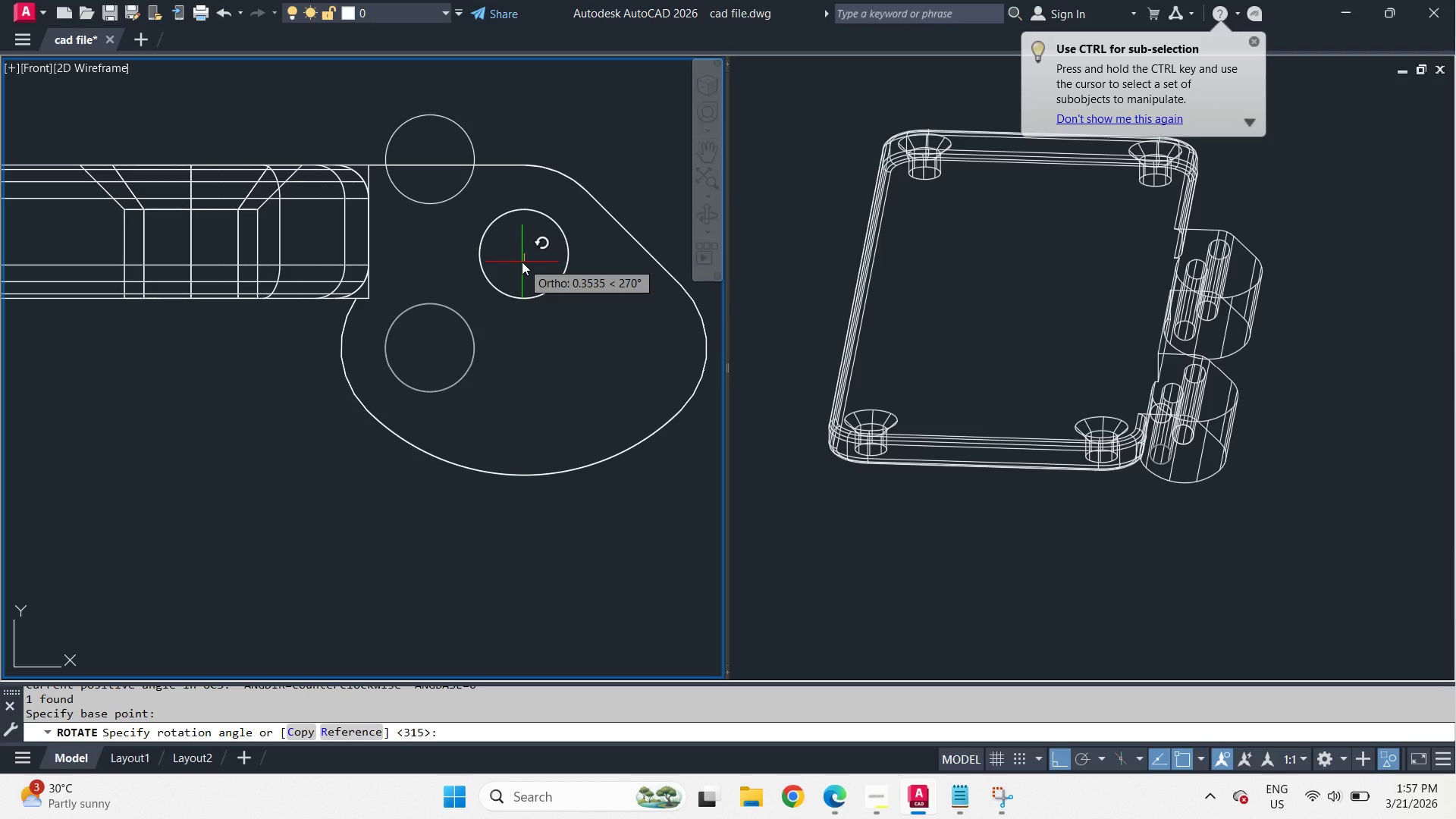 
type(45 )
 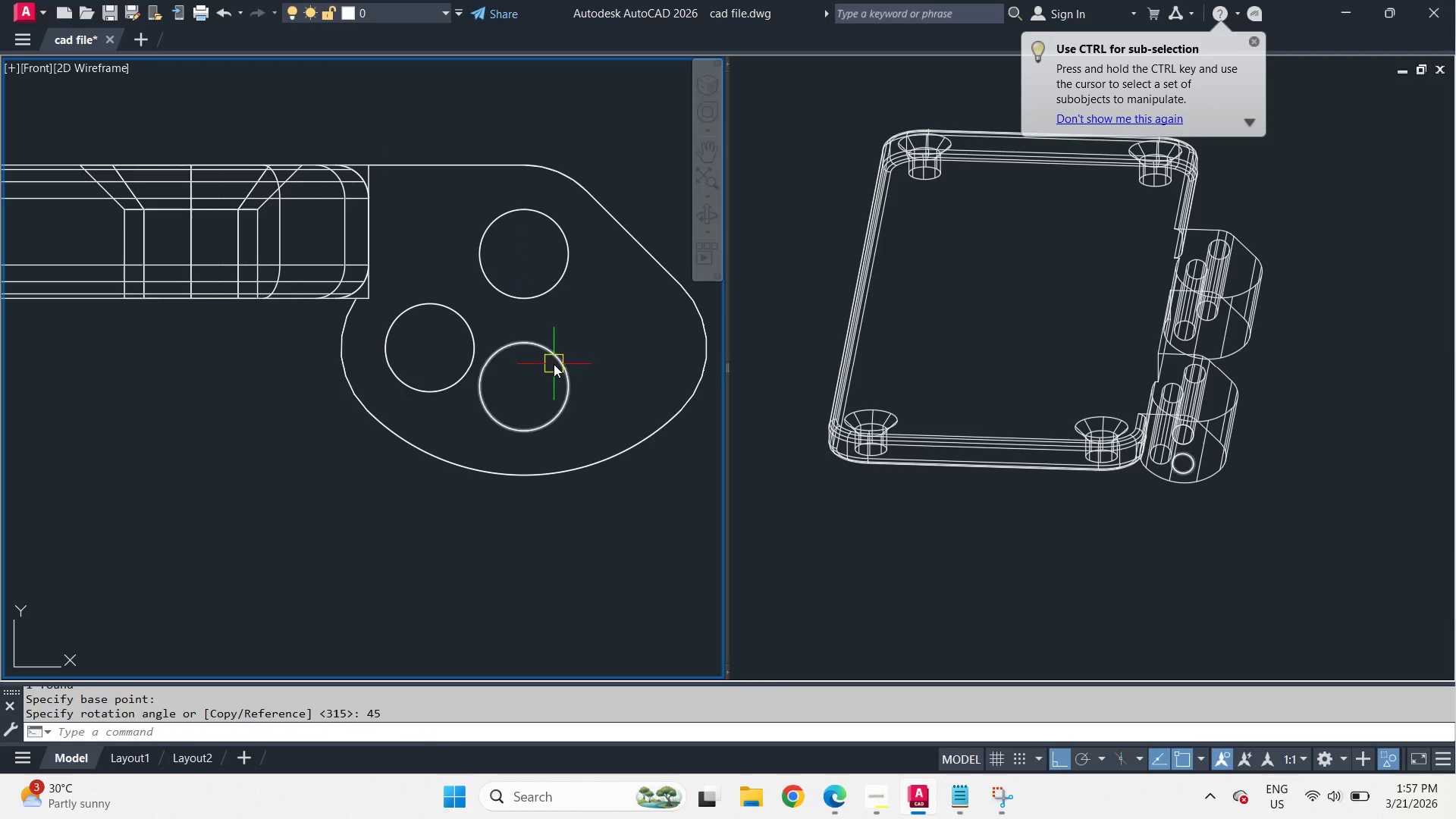 
left_click([554, 364])
 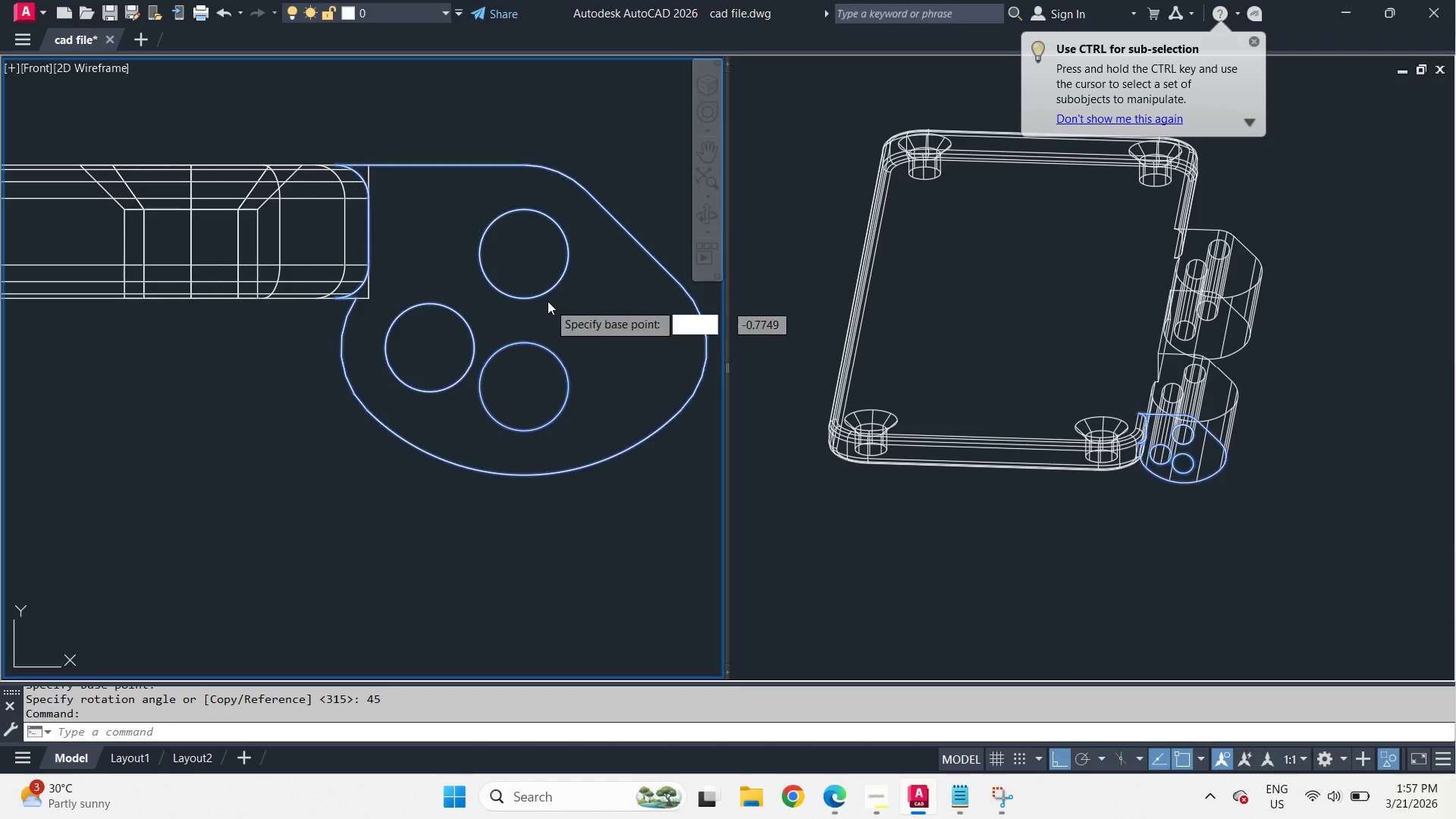 
key(Space)
 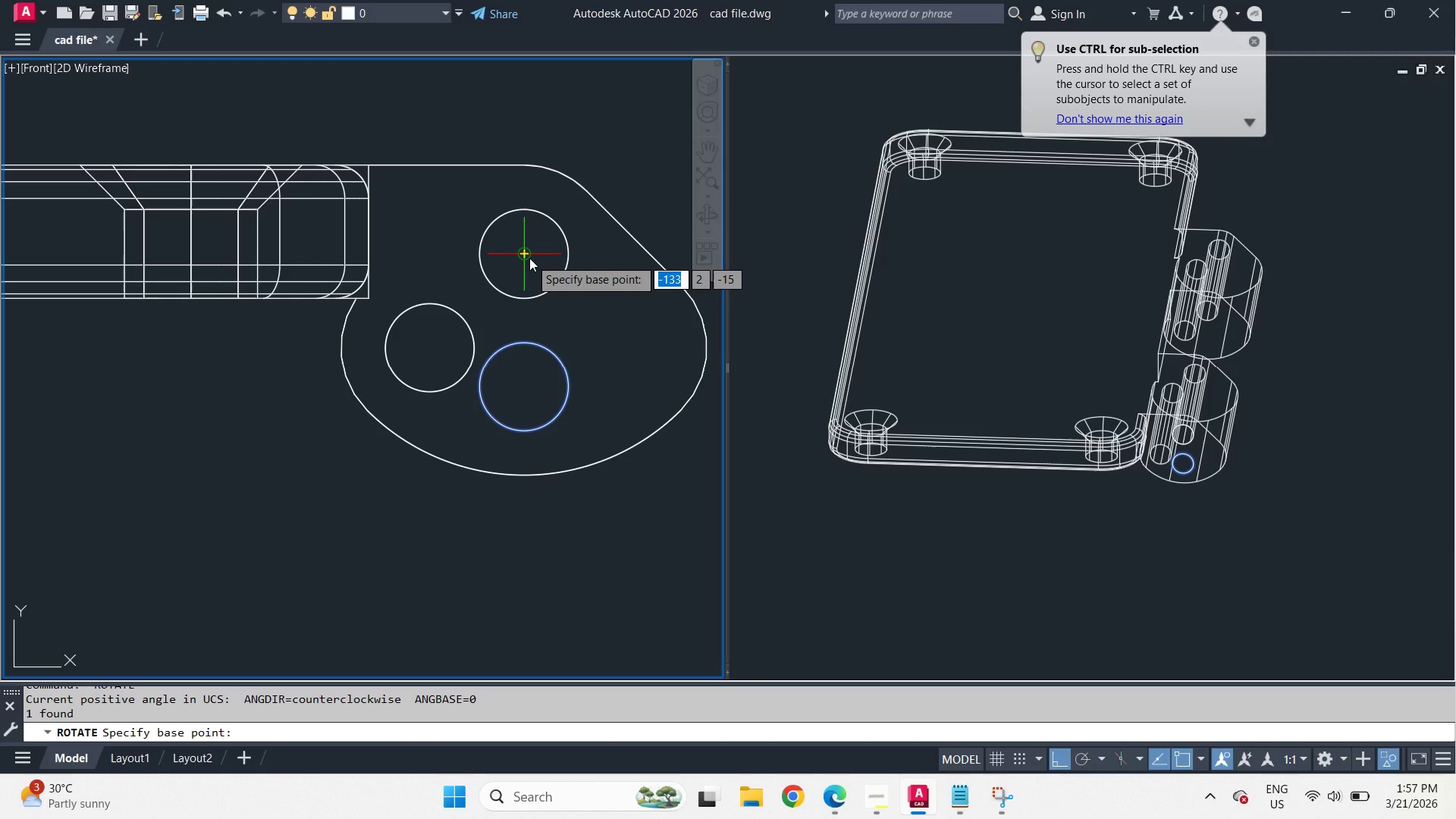 
left_click([529, 258])
 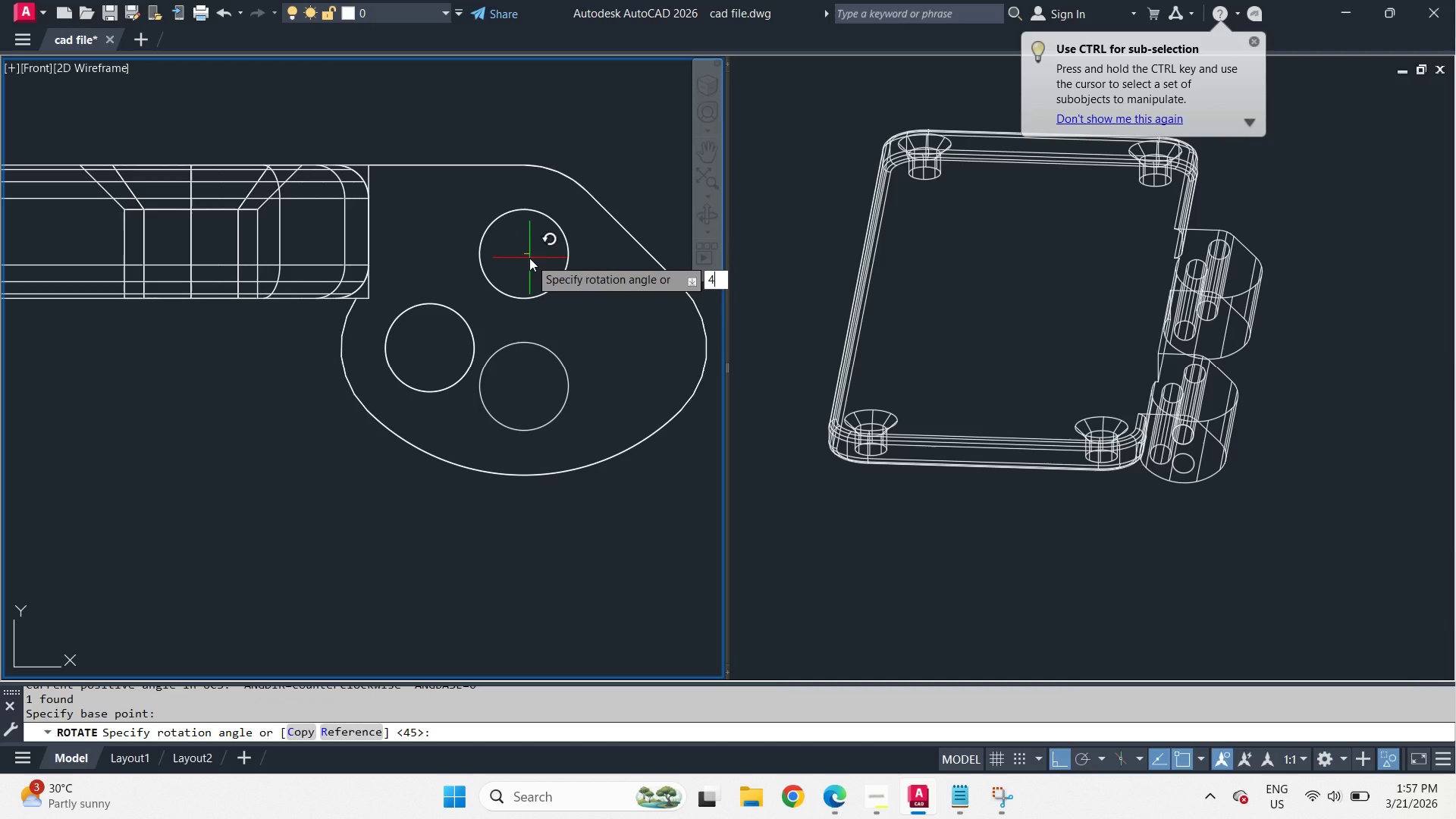 
type(45 )
 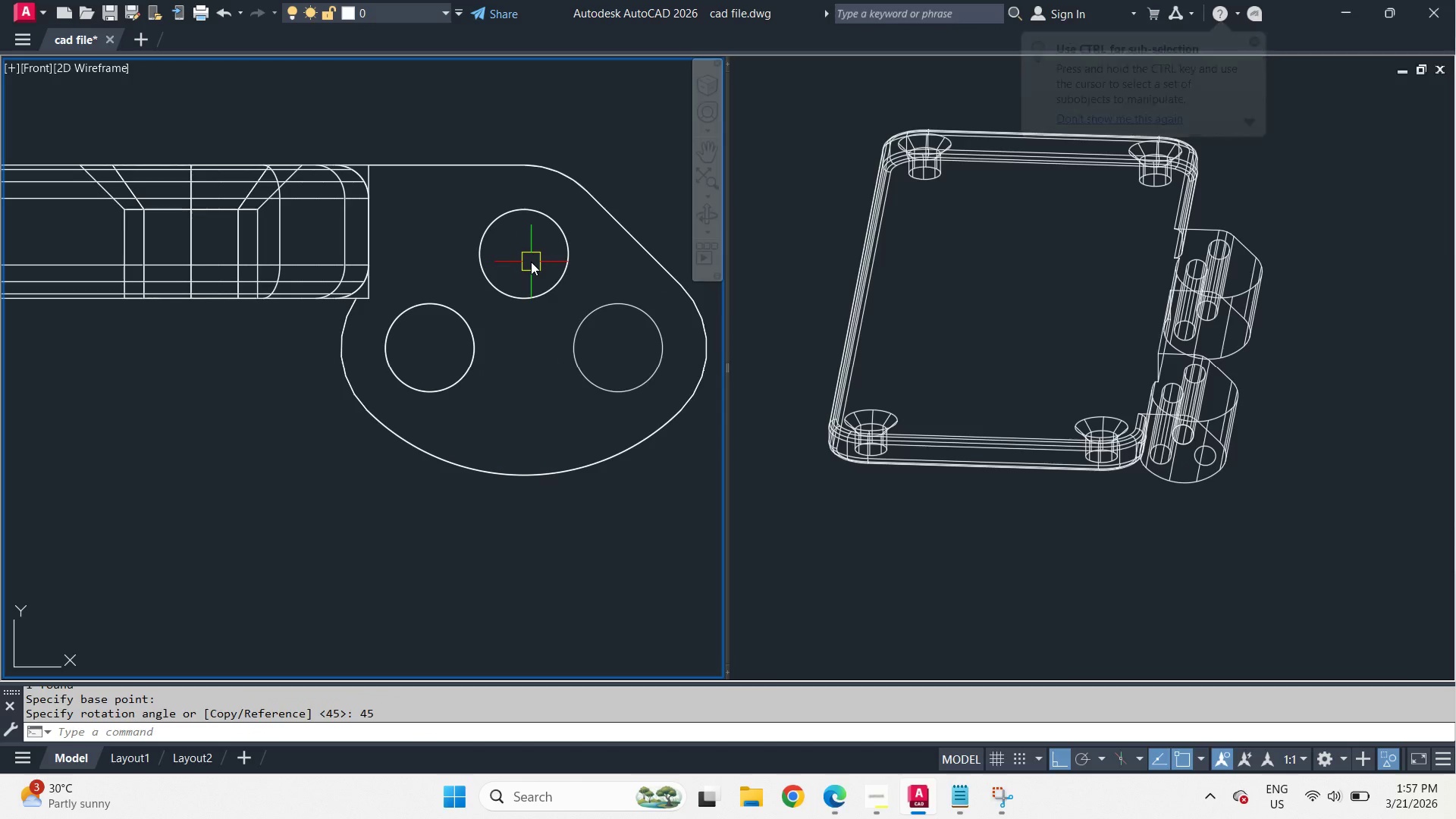 
key(Control+Z)
 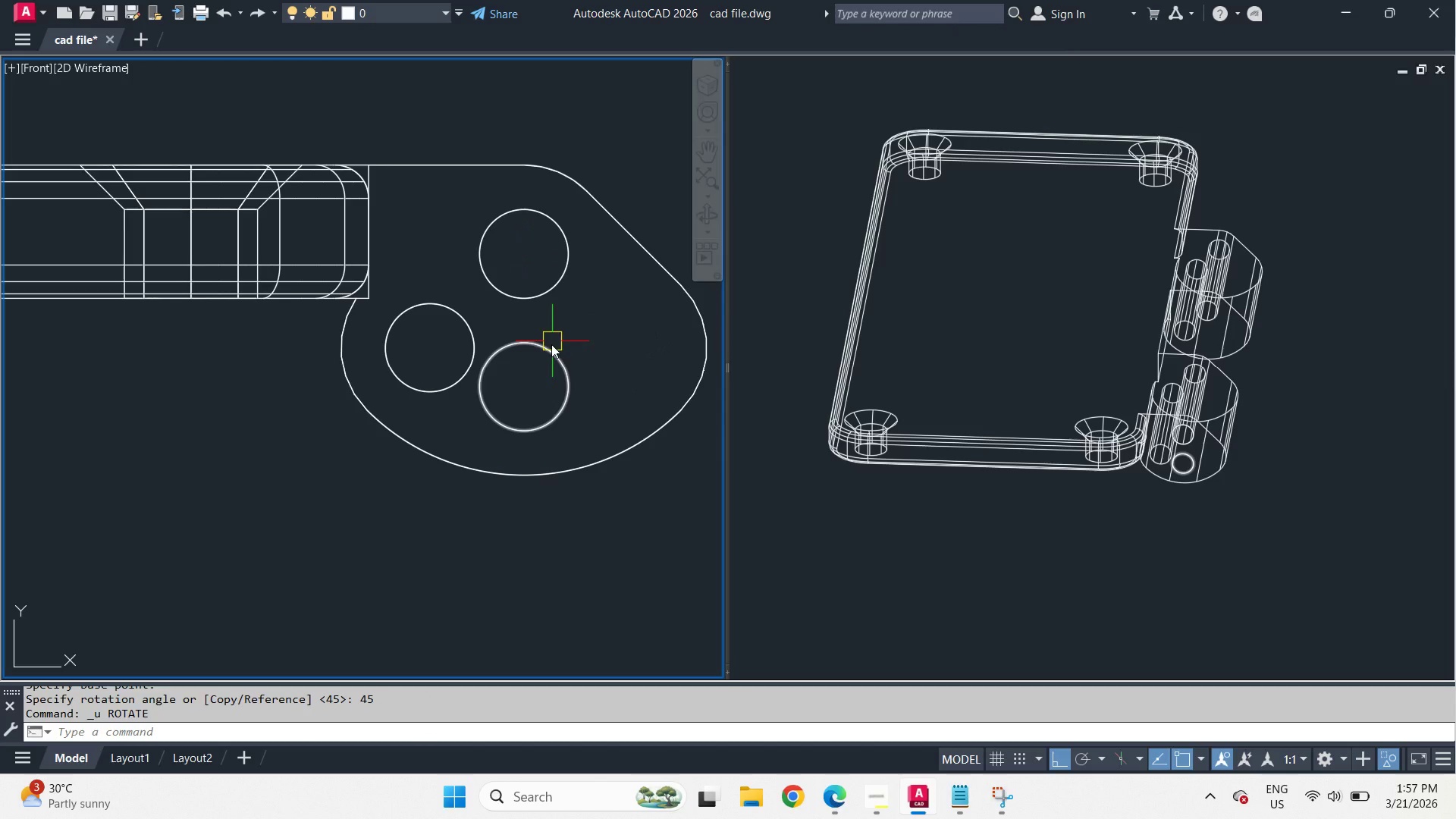 
left_click([550, 350])
 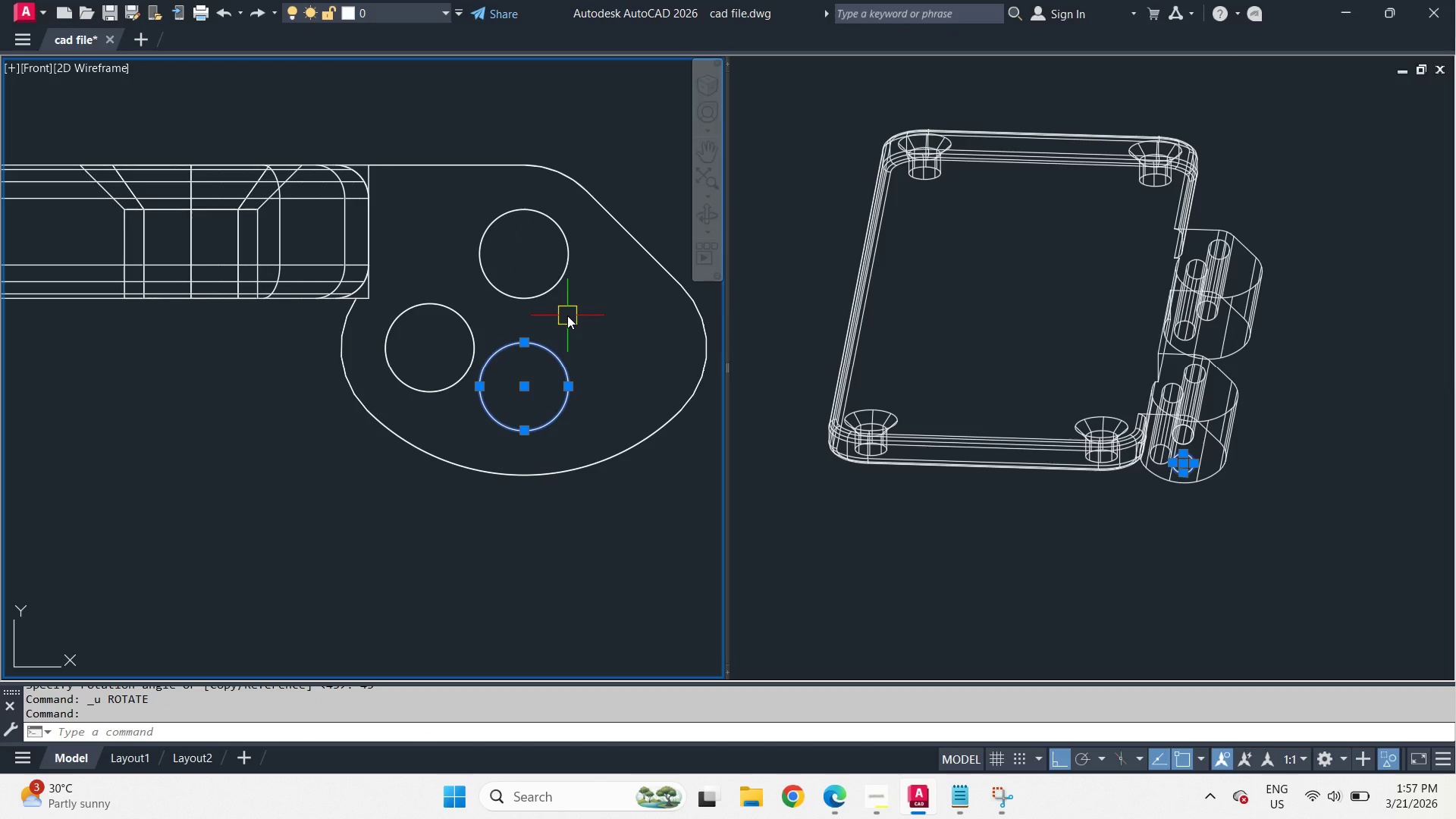 
type(ro )
 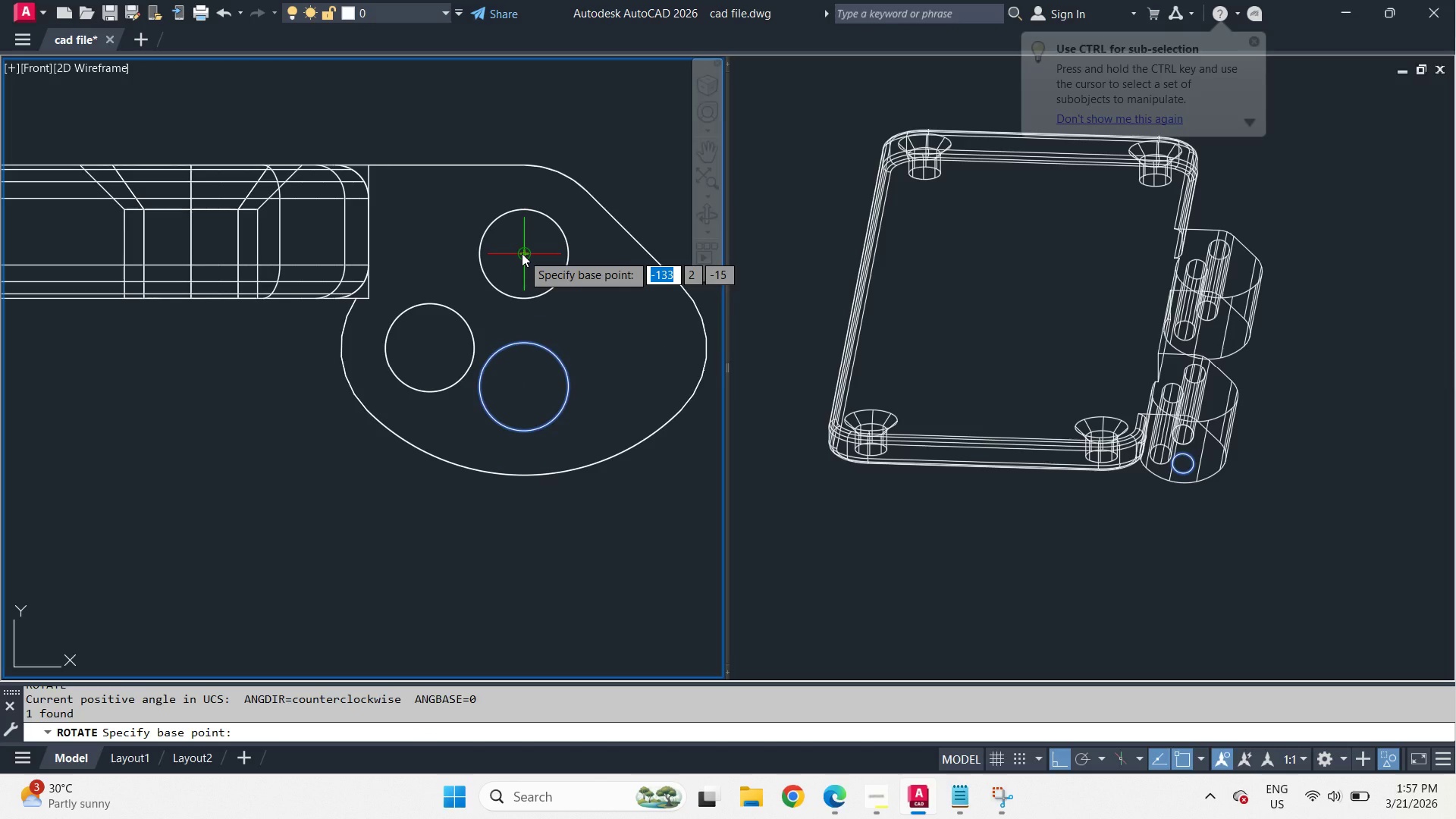 
left_click([522, 253])
 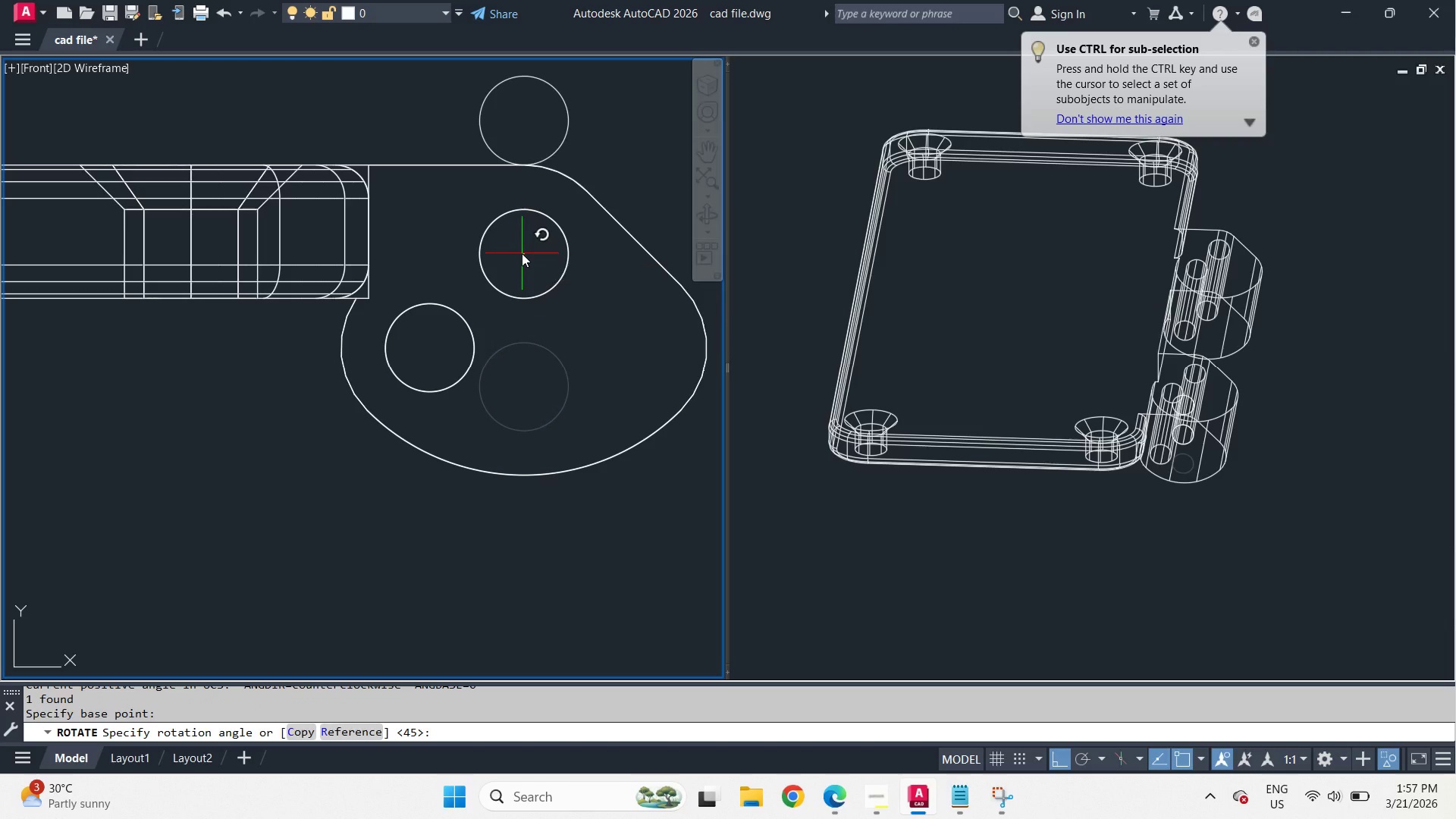 
type(c 45 )
 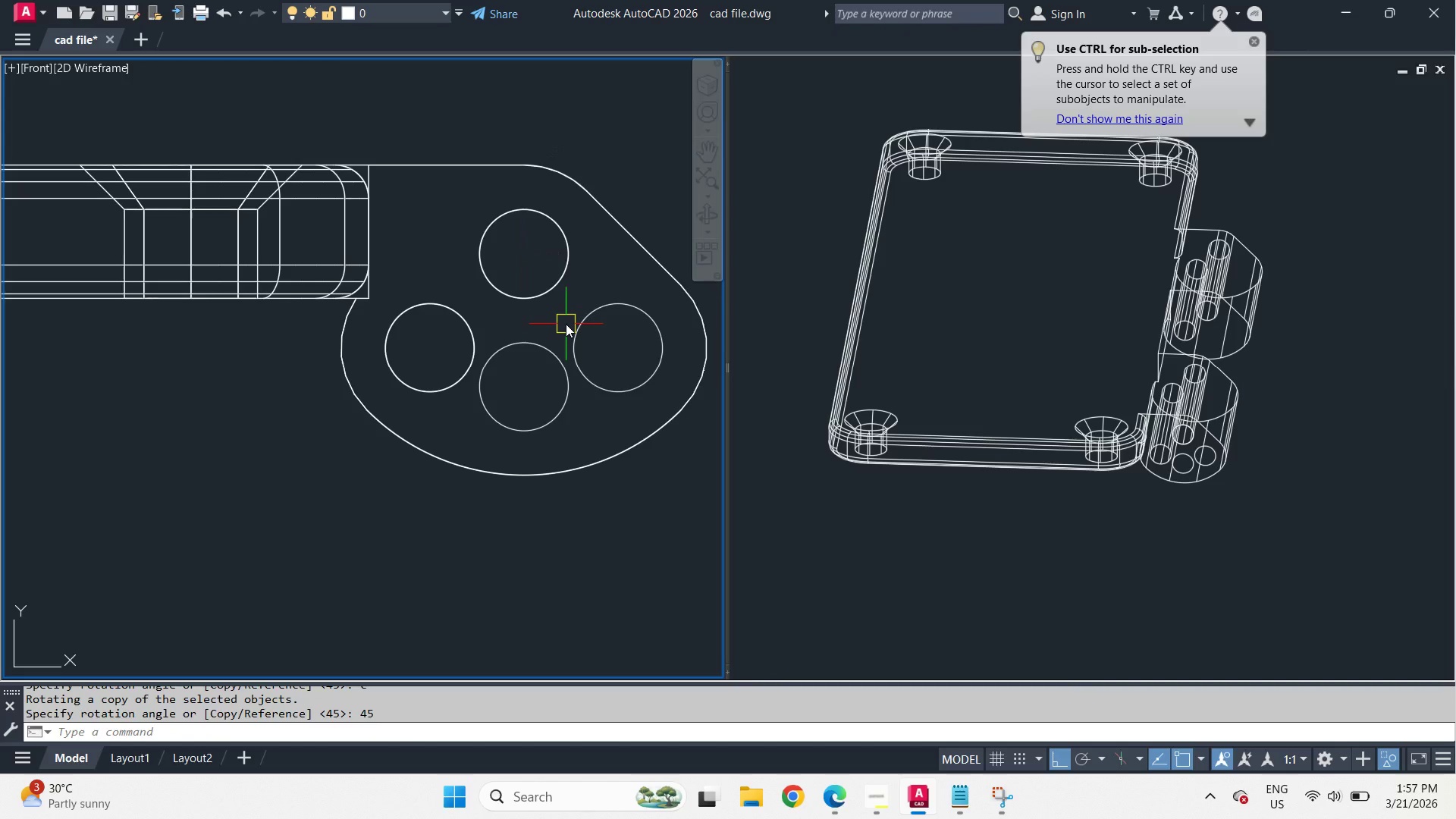 
key(O)
 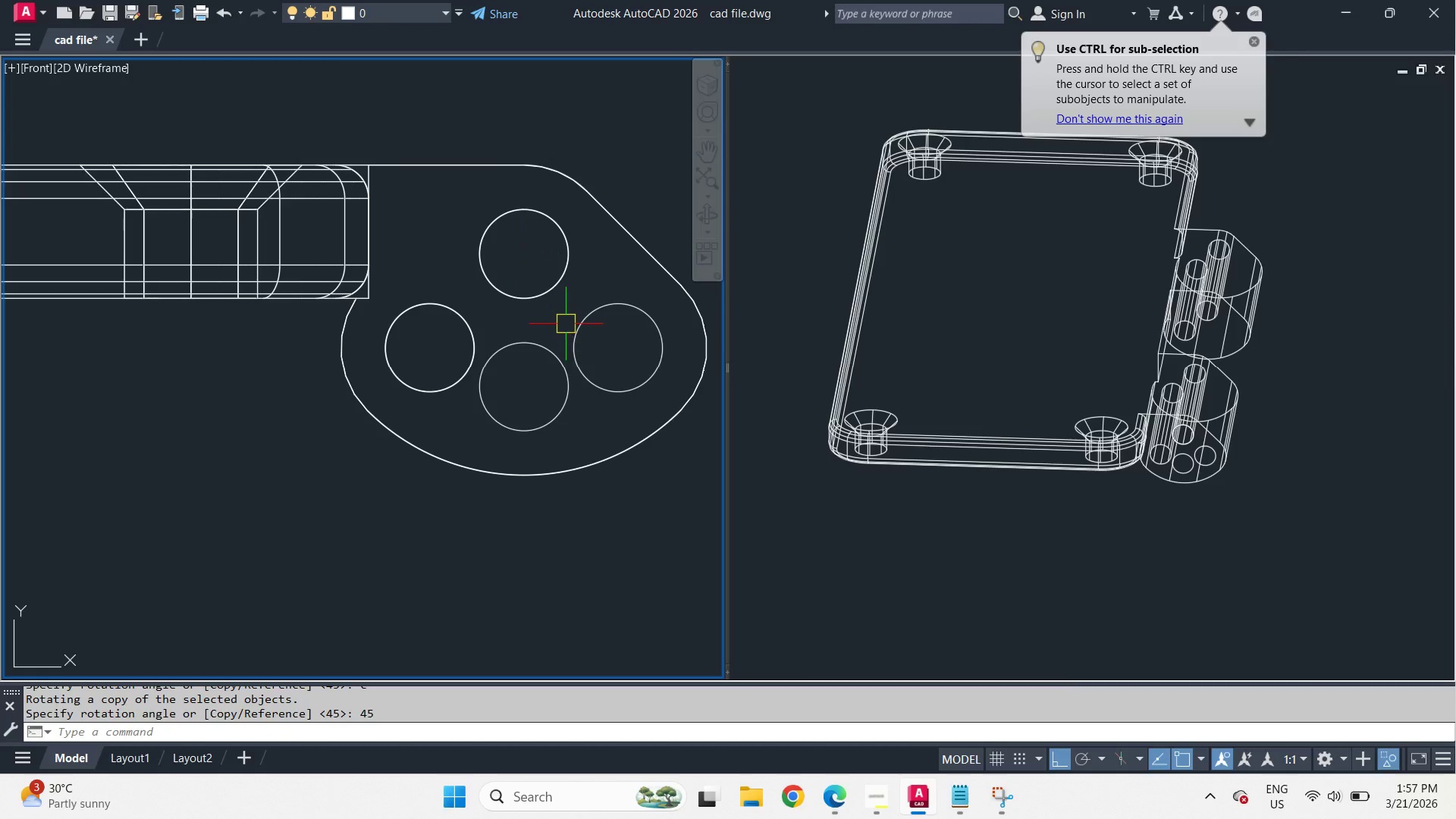 
key(Space)
 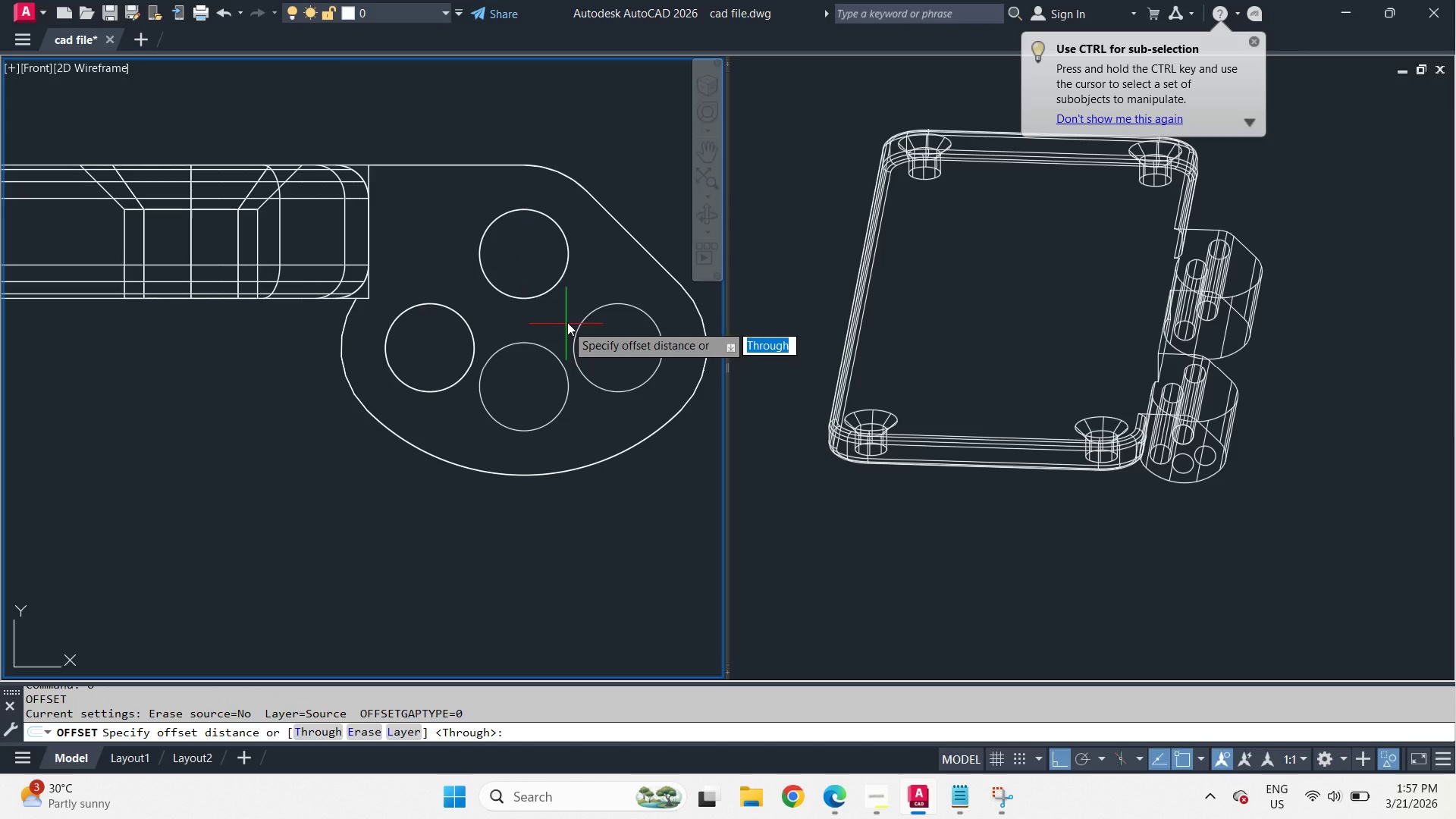 
key(T)
 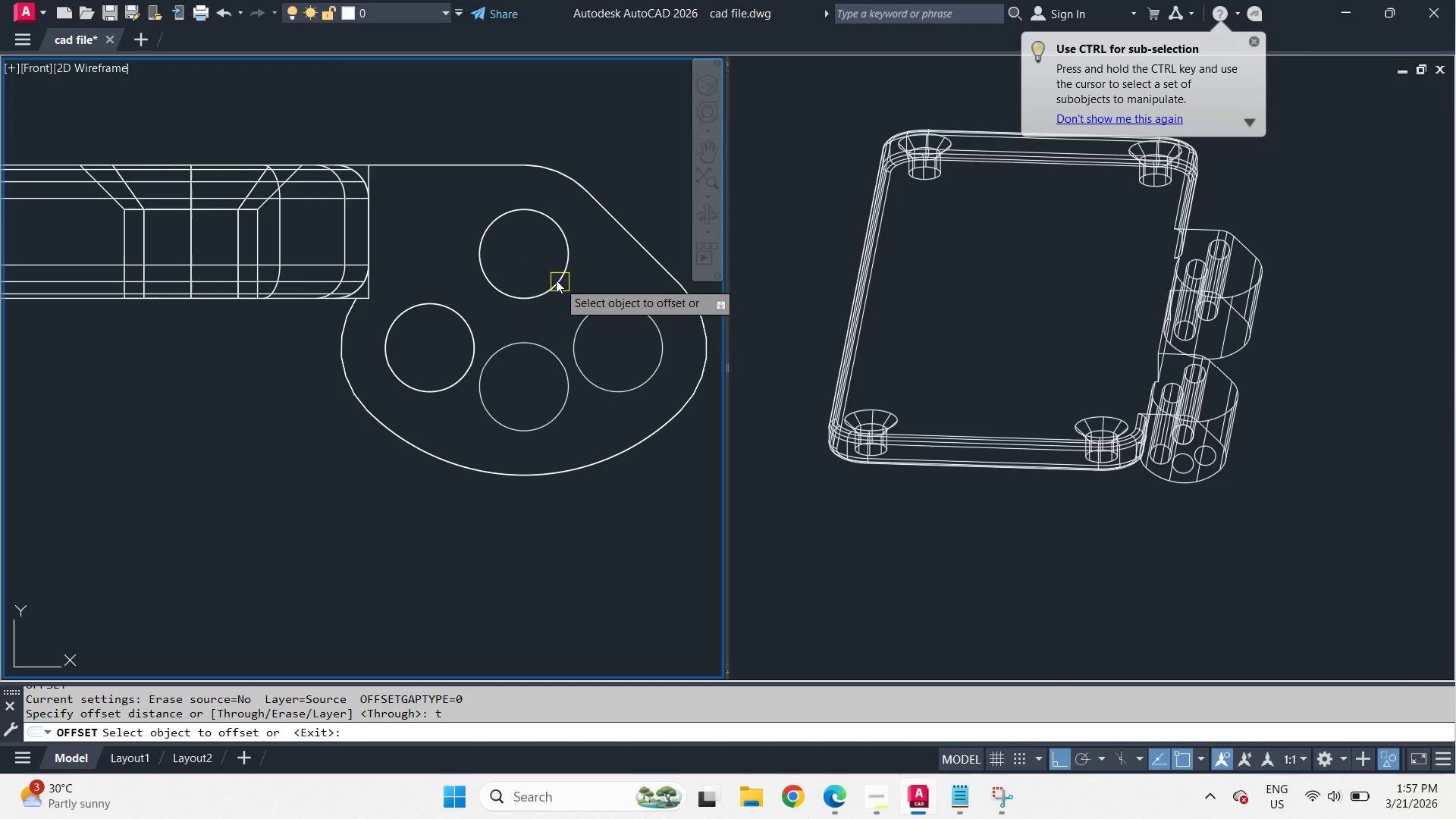 
key(Space)
 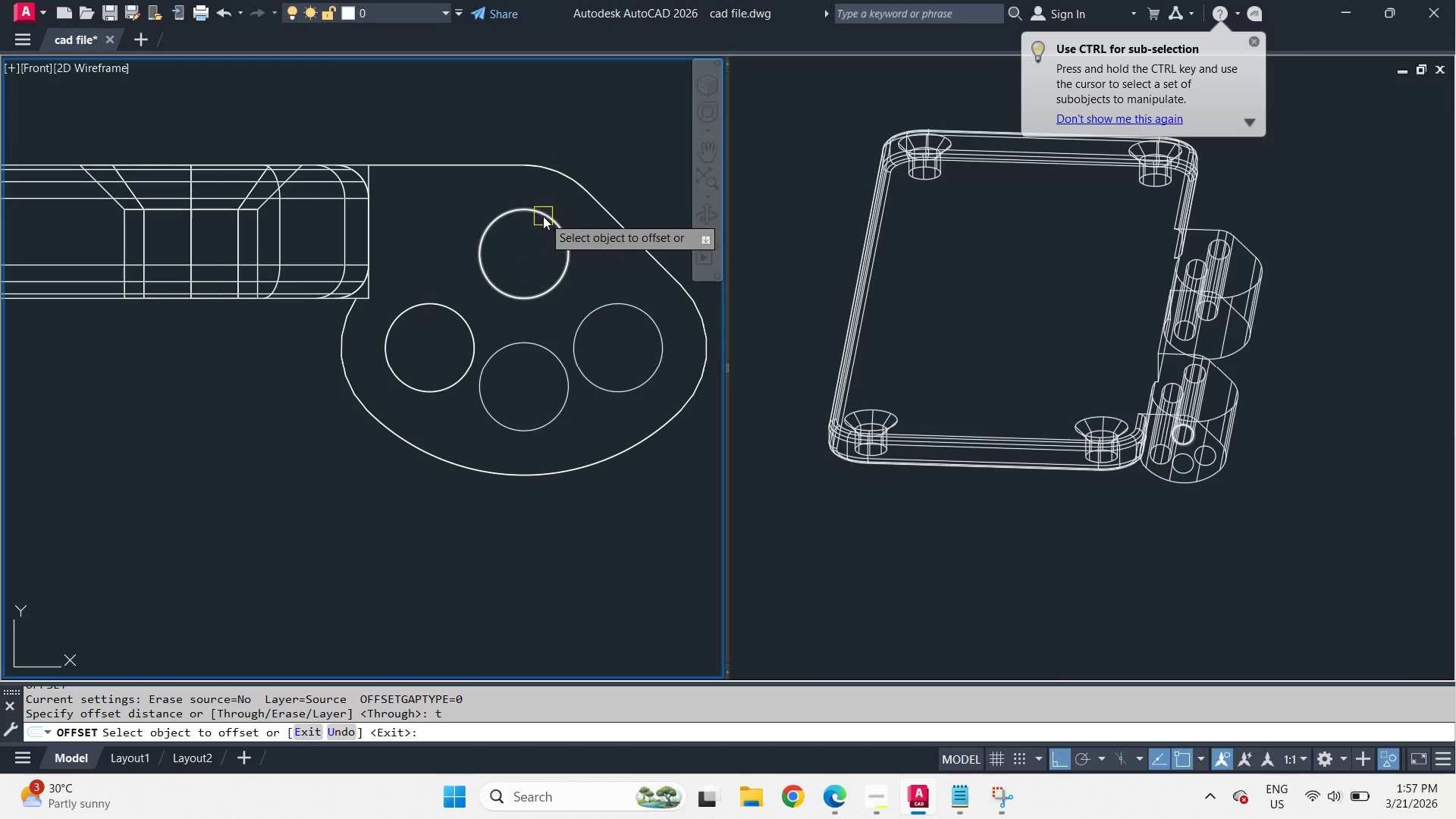 
left_click([543, 216])
 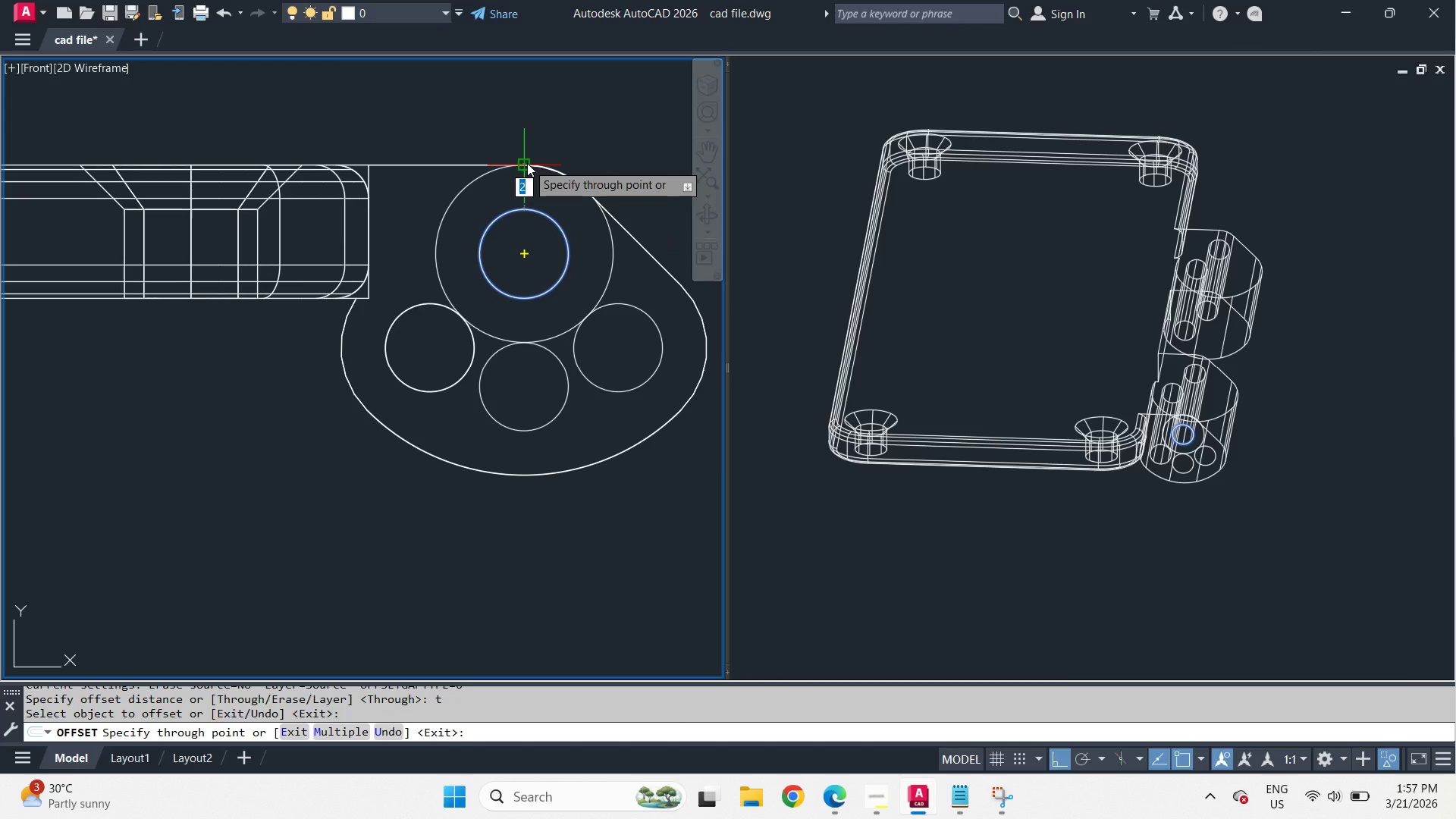 
key(2)
 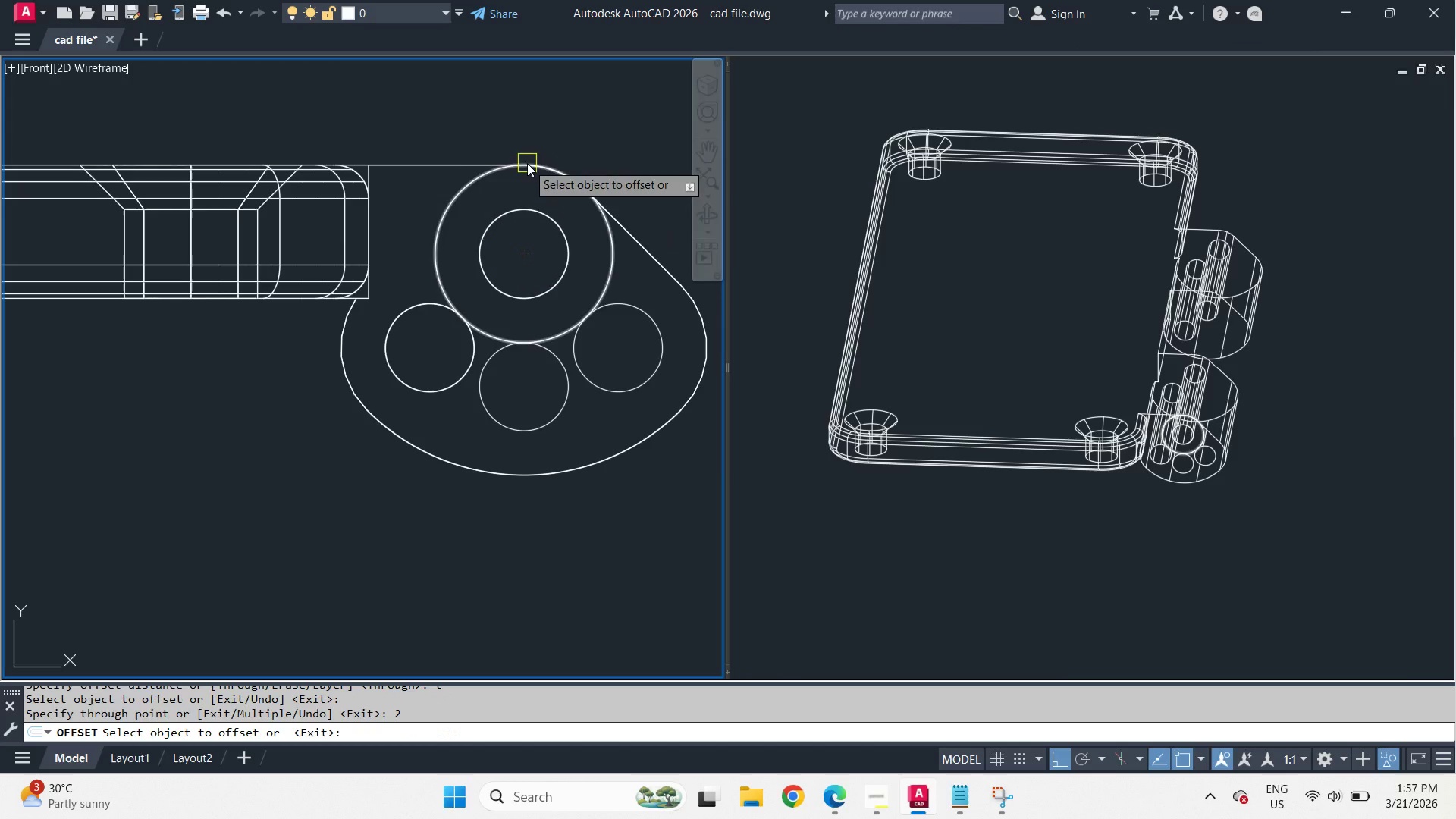 
key(Space)
 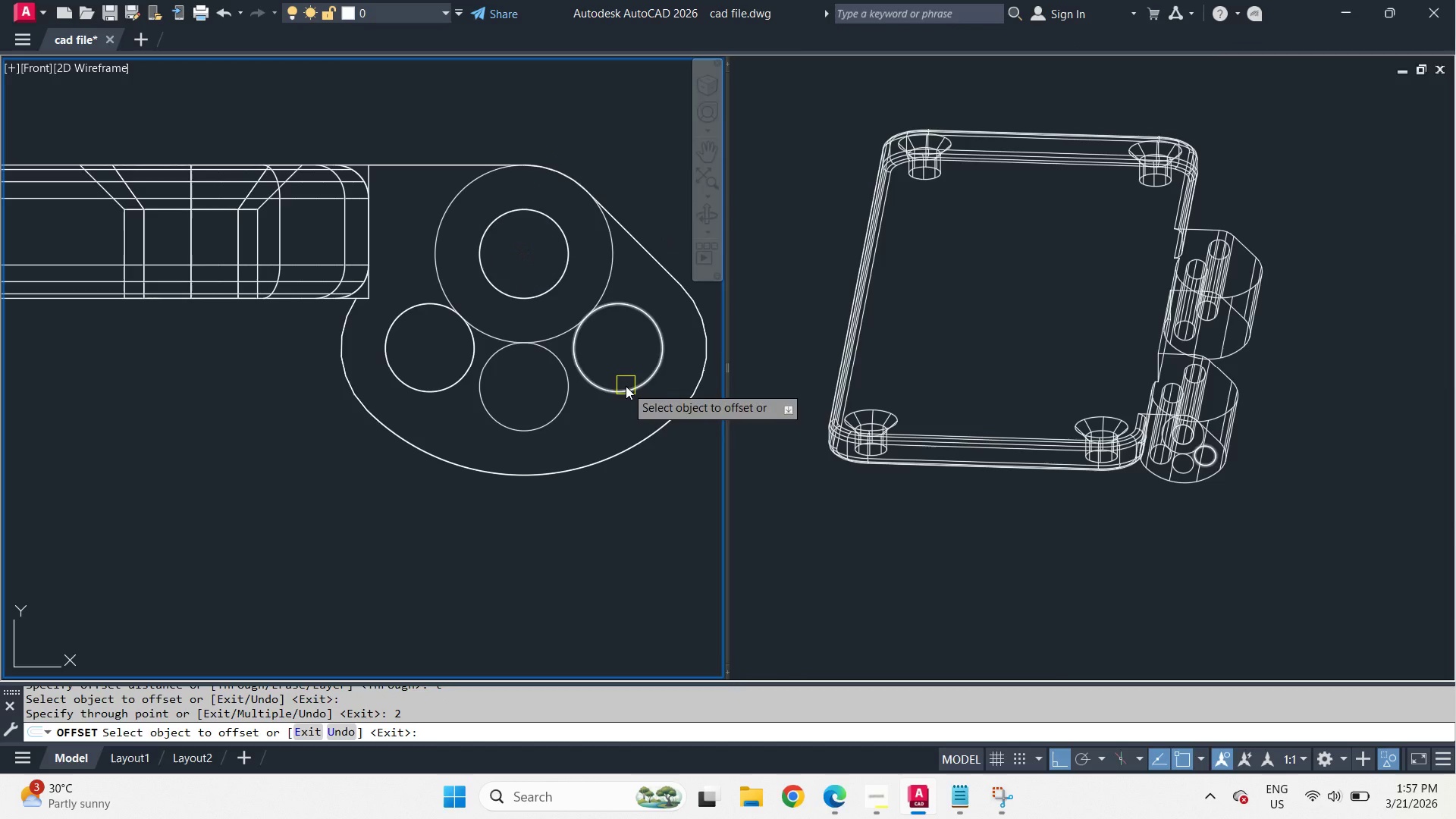 
left_click_drag(start_coordinate=[626, 386], to_coordinate=[626, 416])
 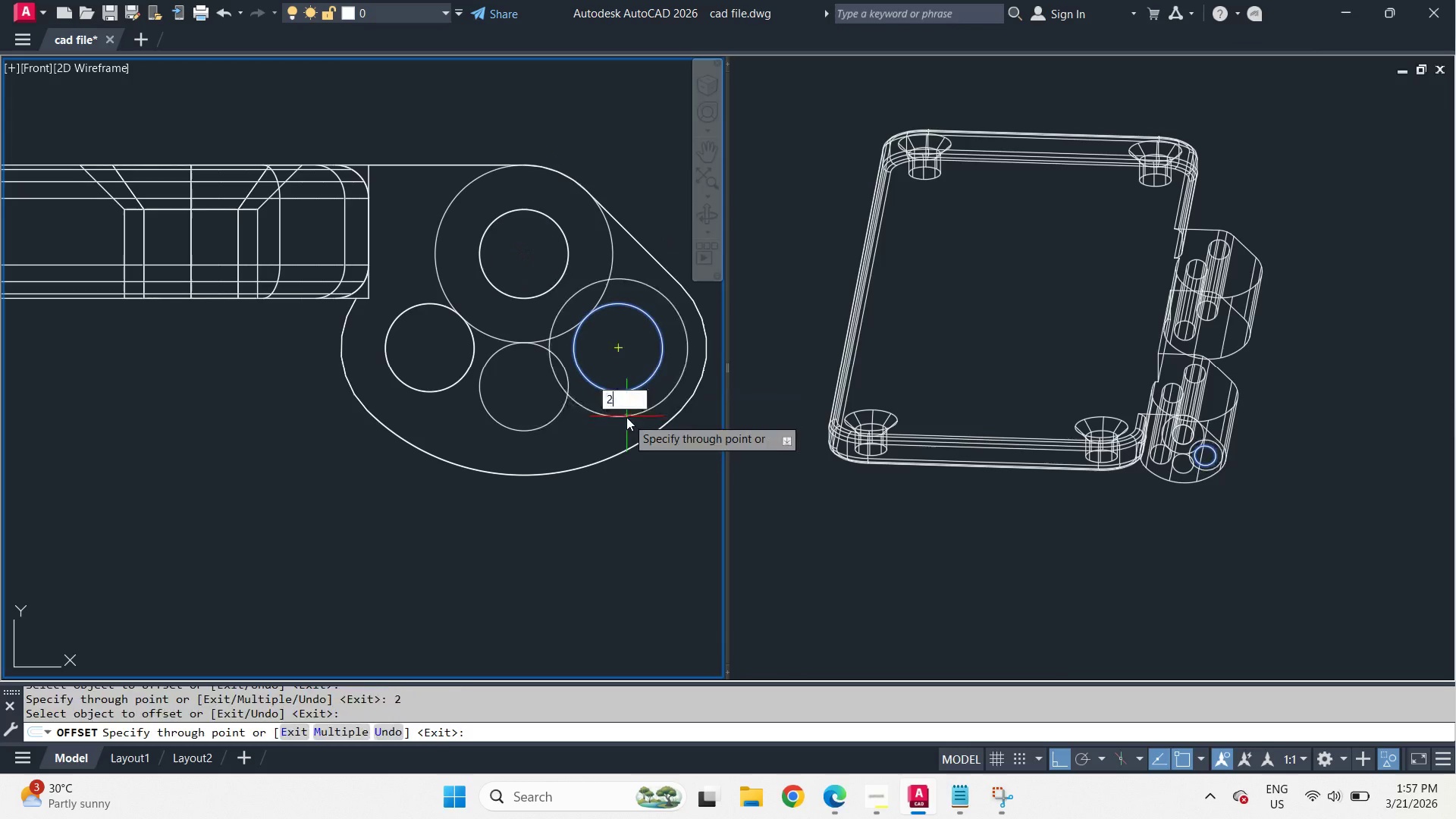 
key(2)
 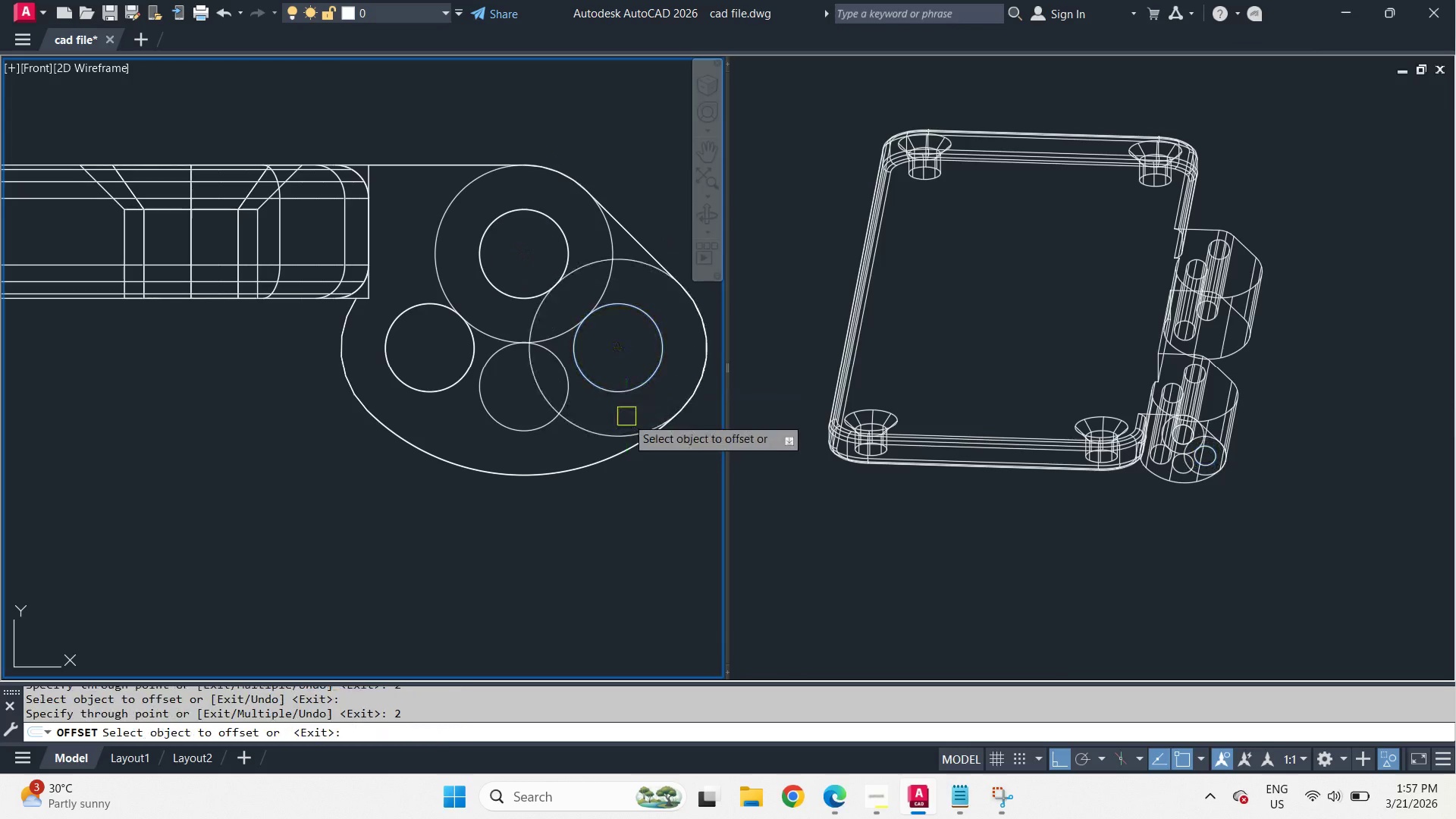 
key(Space)
 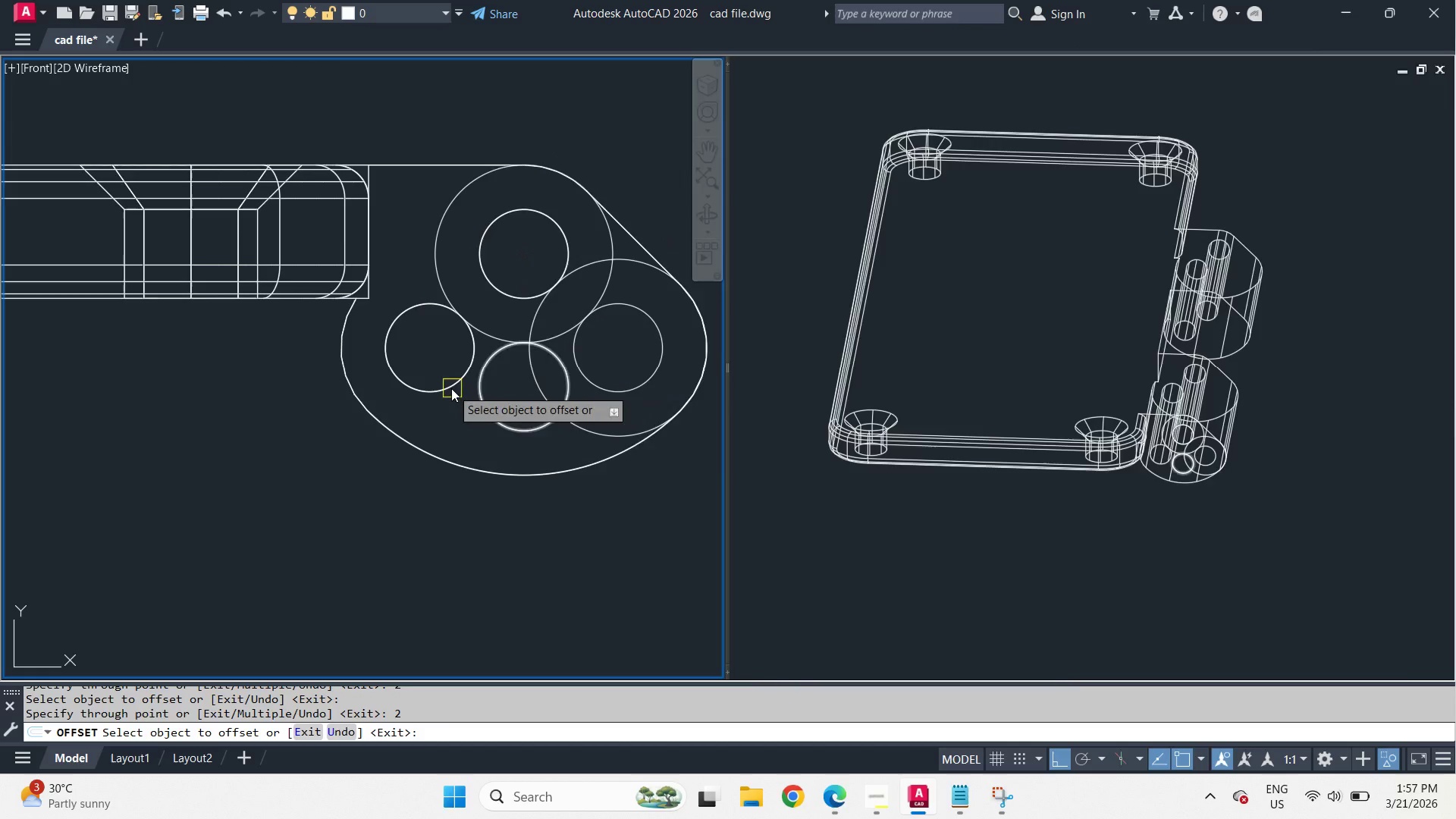 
left_click_drag(start_coordinate=[448, 387], to_coordinate=[447, 391])
 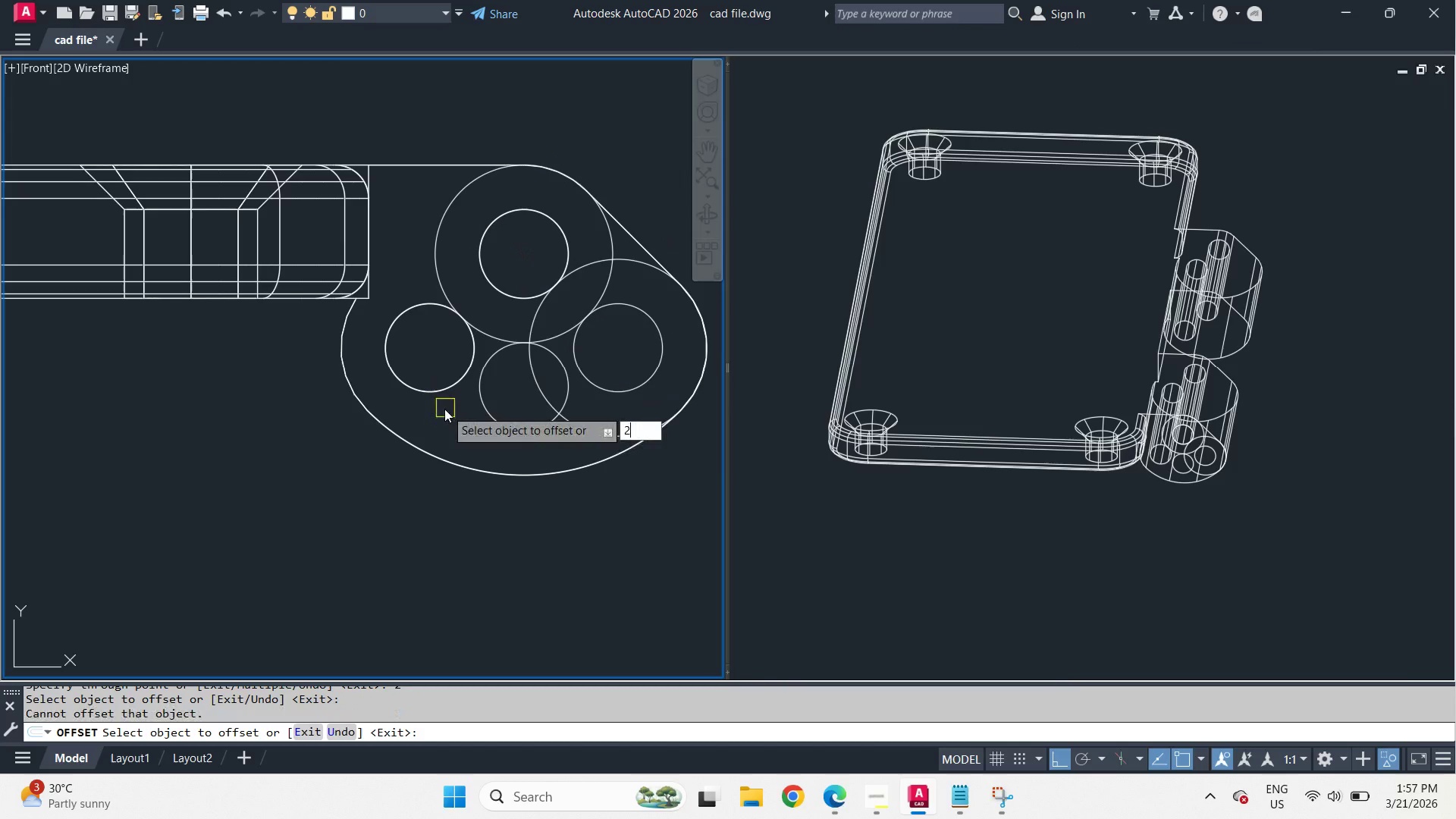 
key(2)
 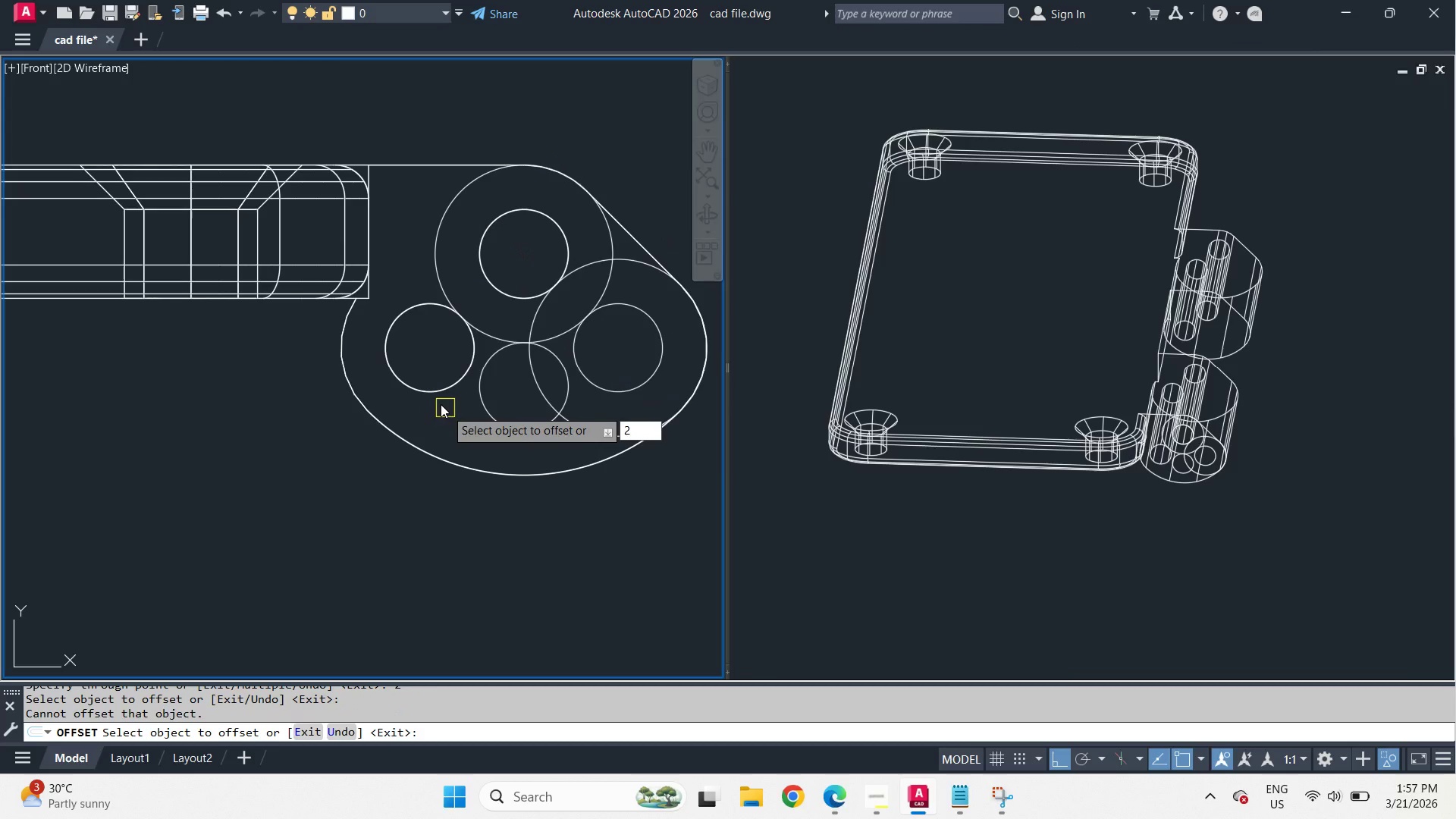 
key(Escape)
 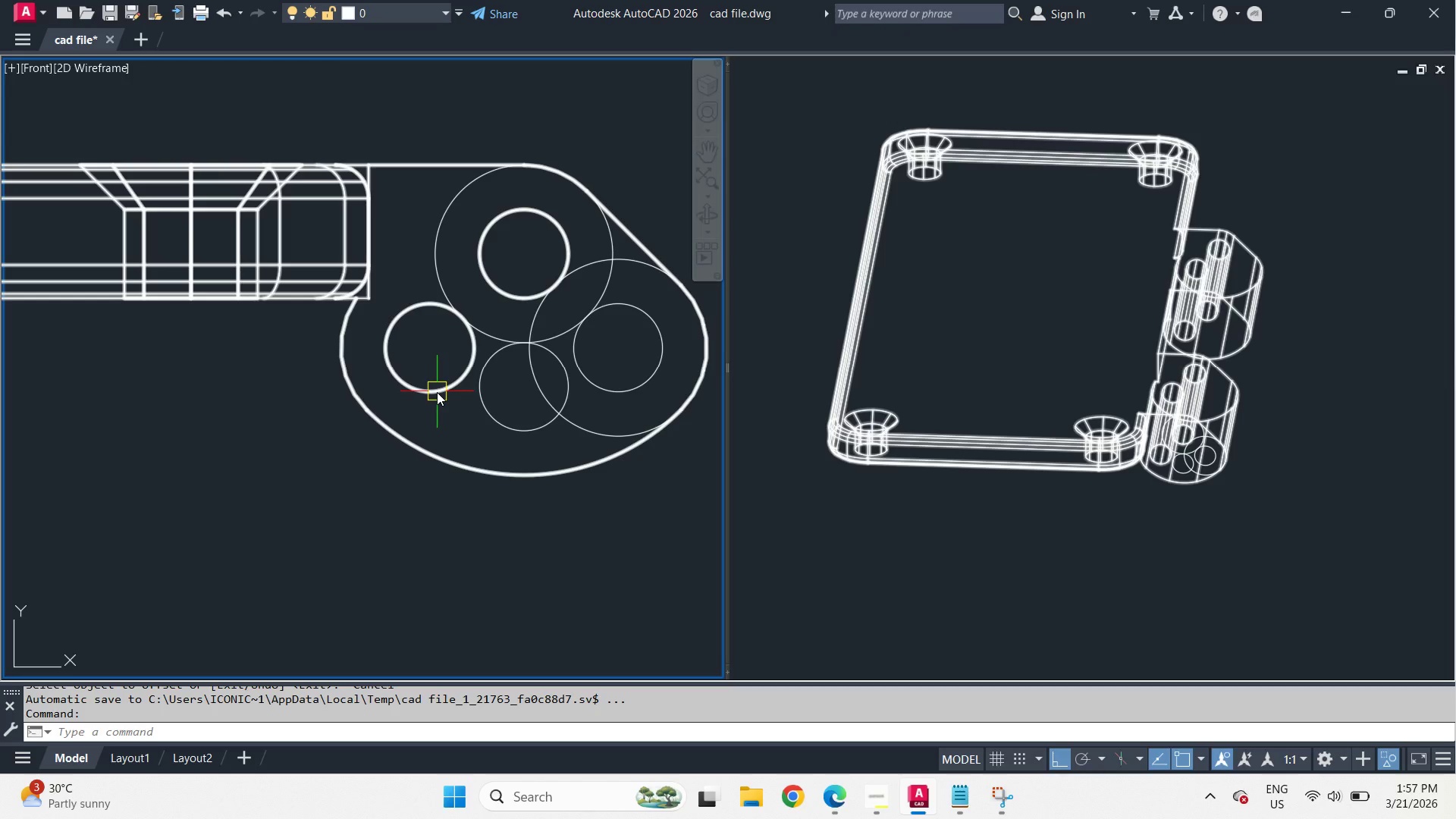 
left_click([437, 392])
 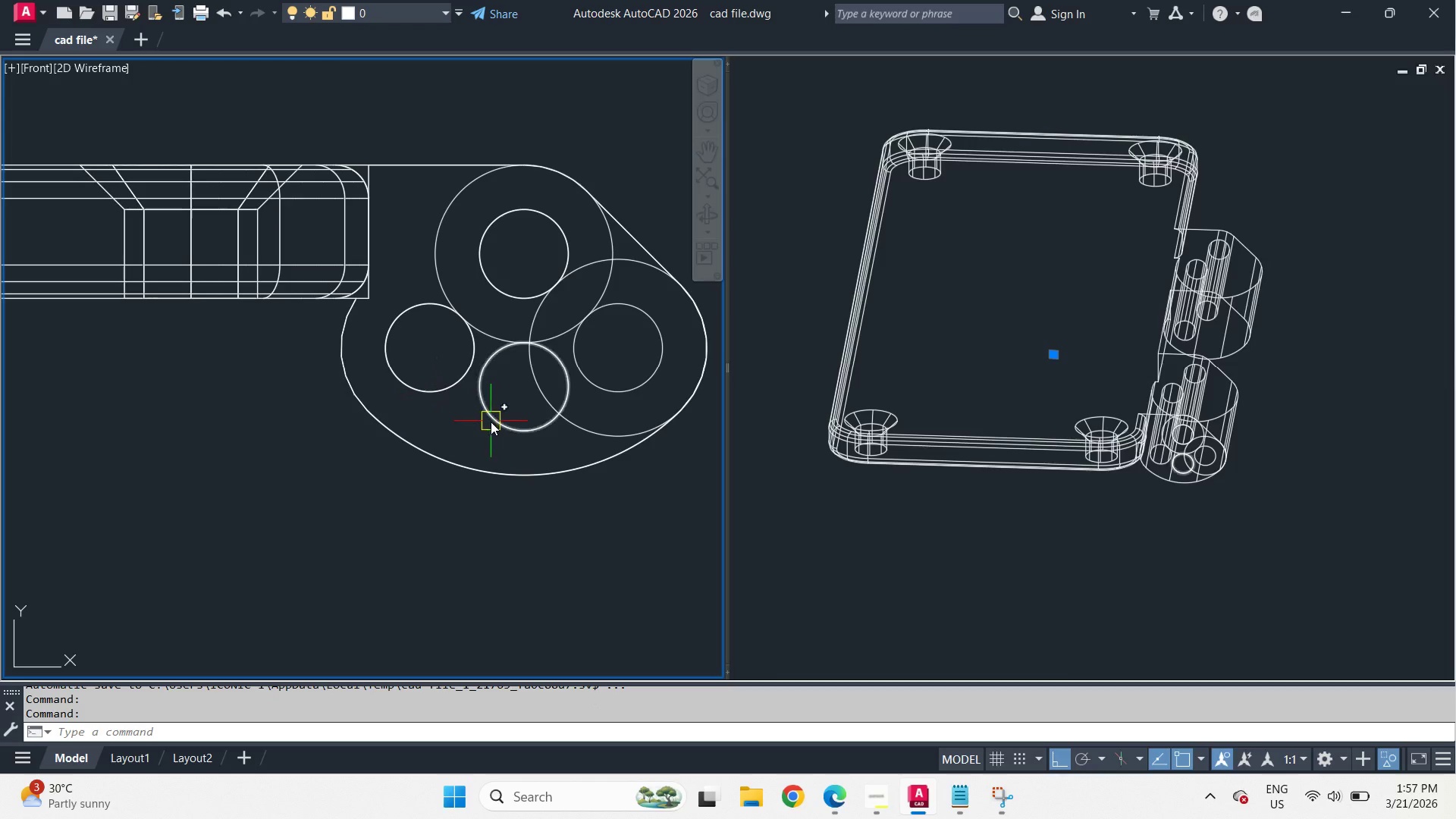 
key(Escape)
 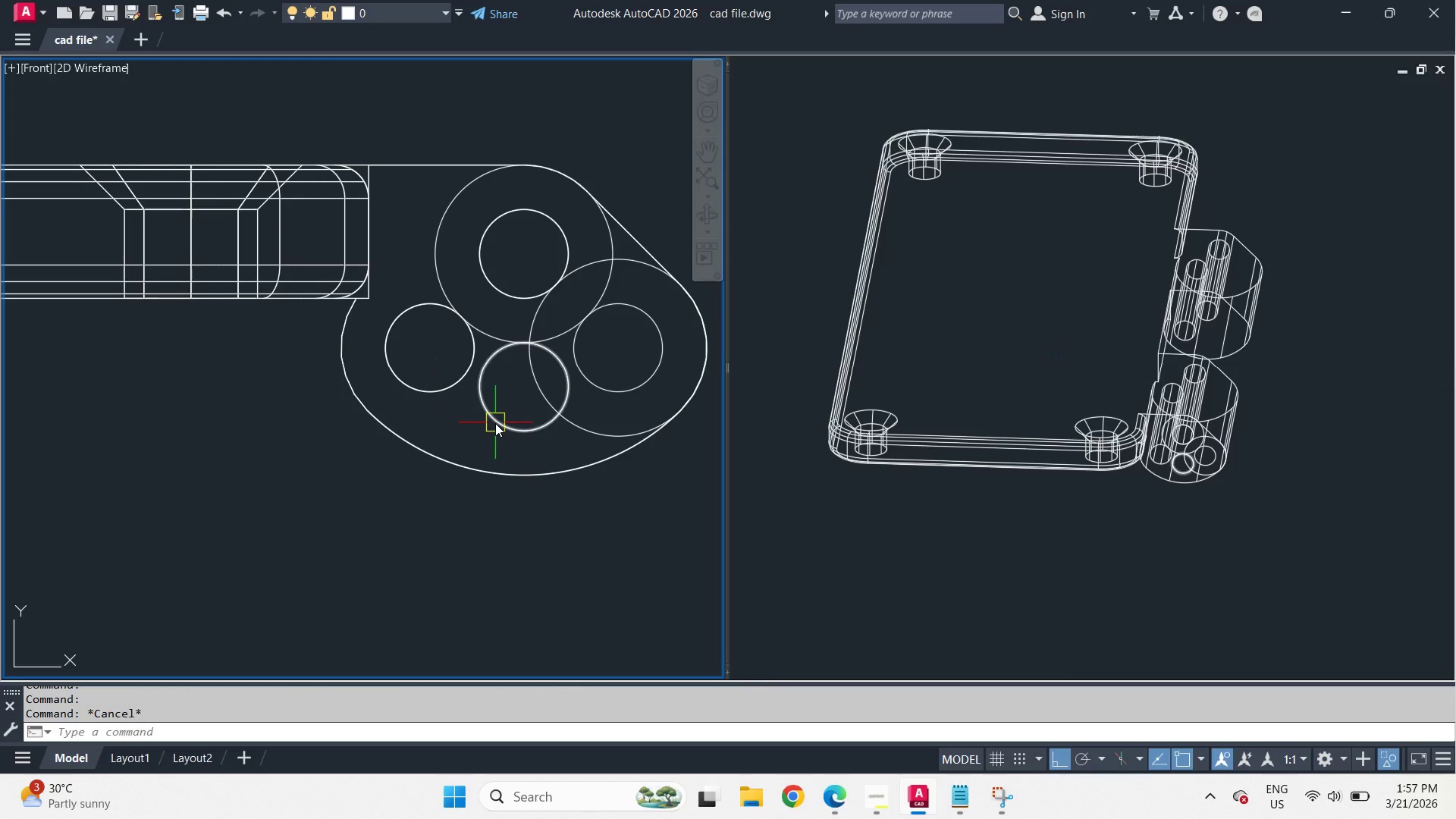 
left_click([495, 423])
 